 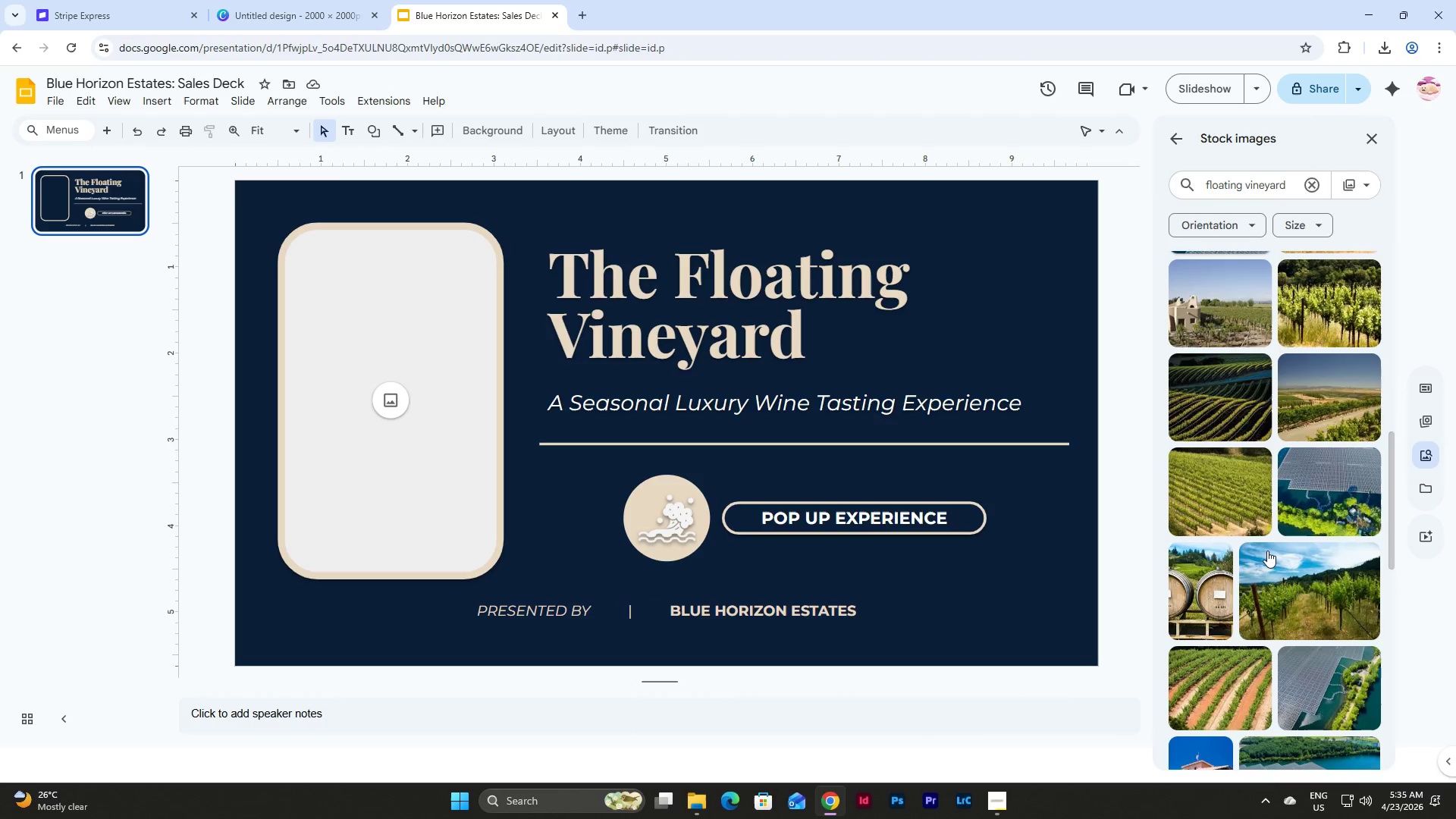 
left_click_drag(start_coordinate=[1285, 185], to_coordinate=[1246, 184])
 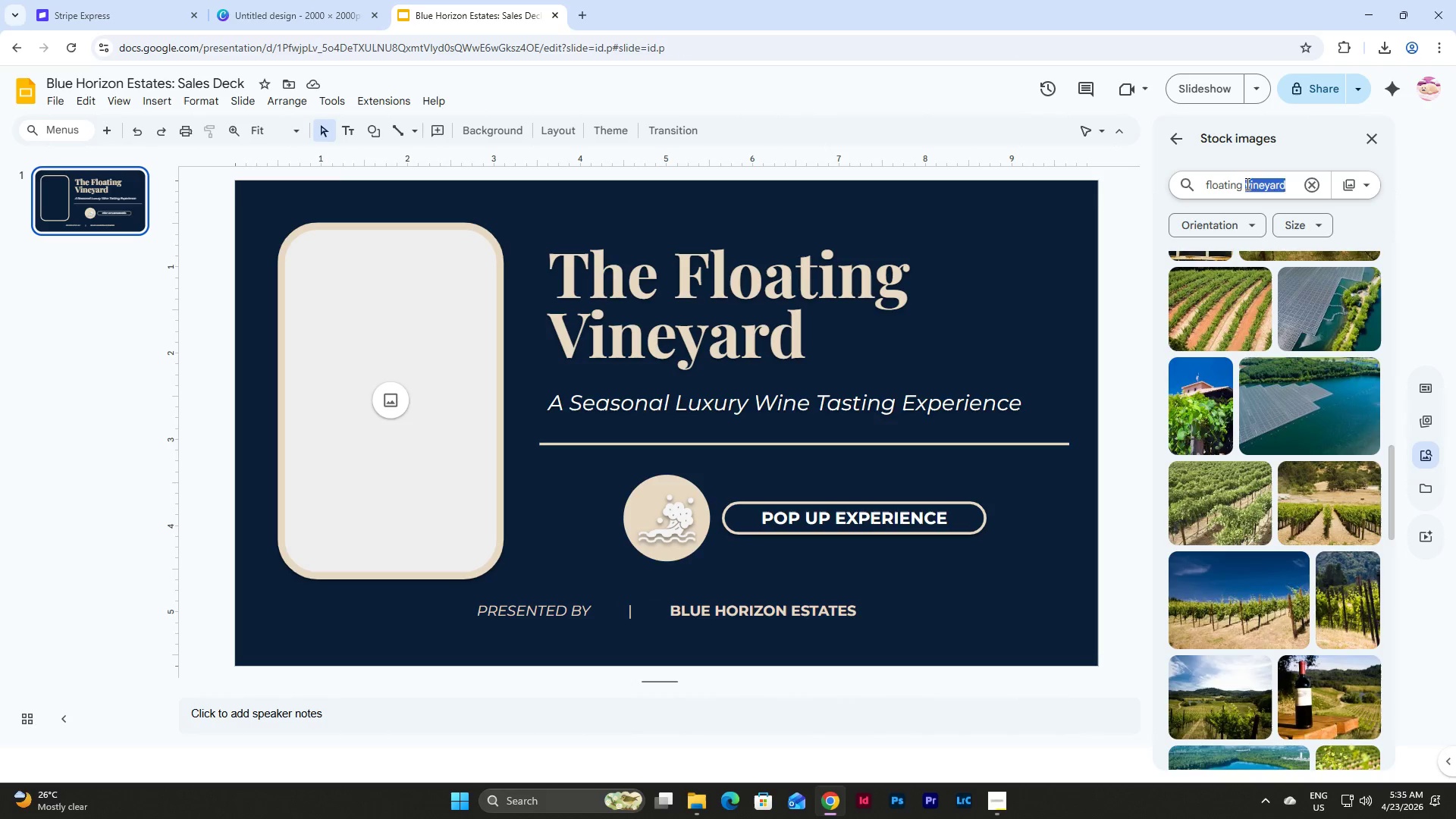 
type(wine)
 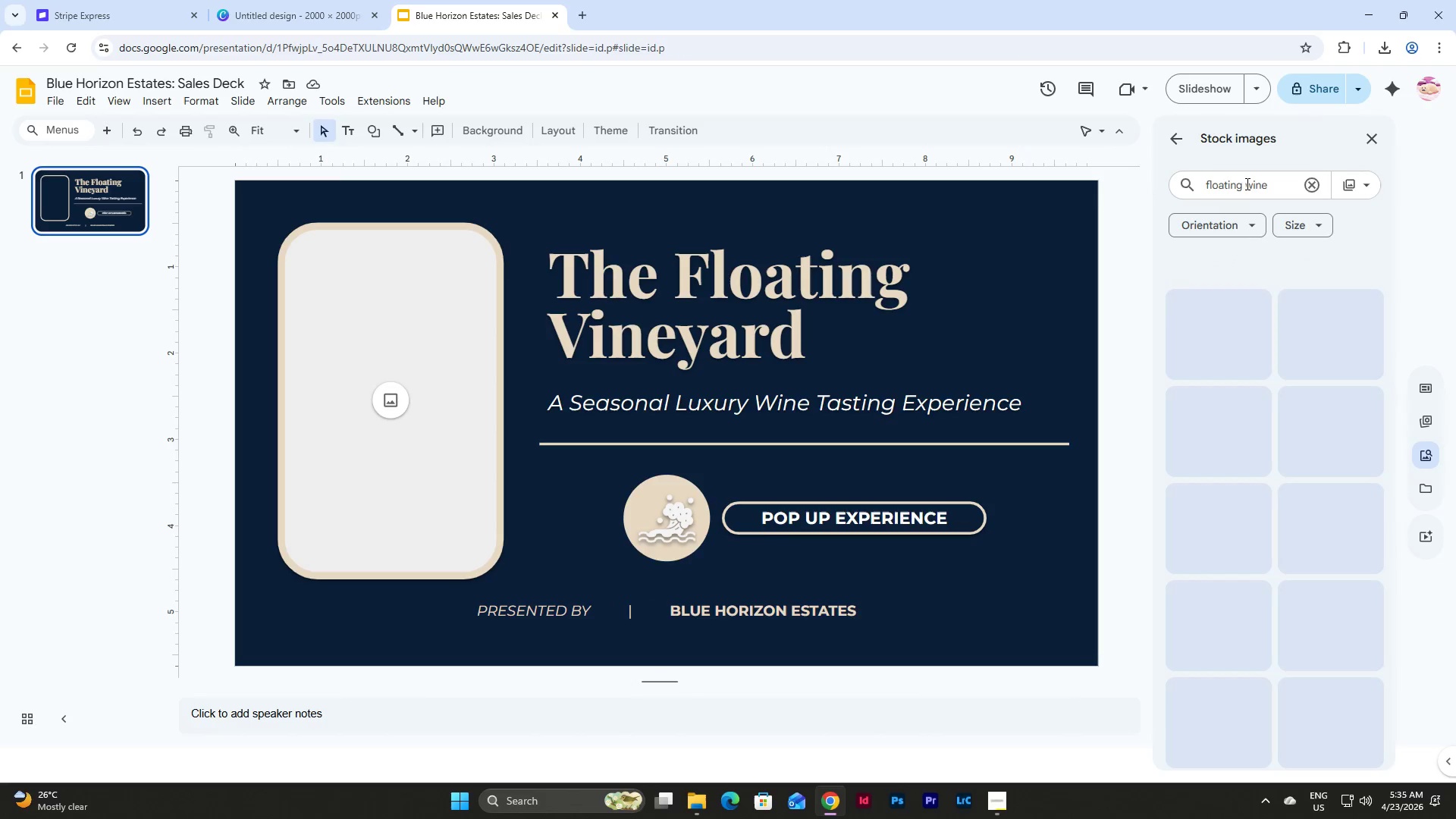 
key(Enter)
 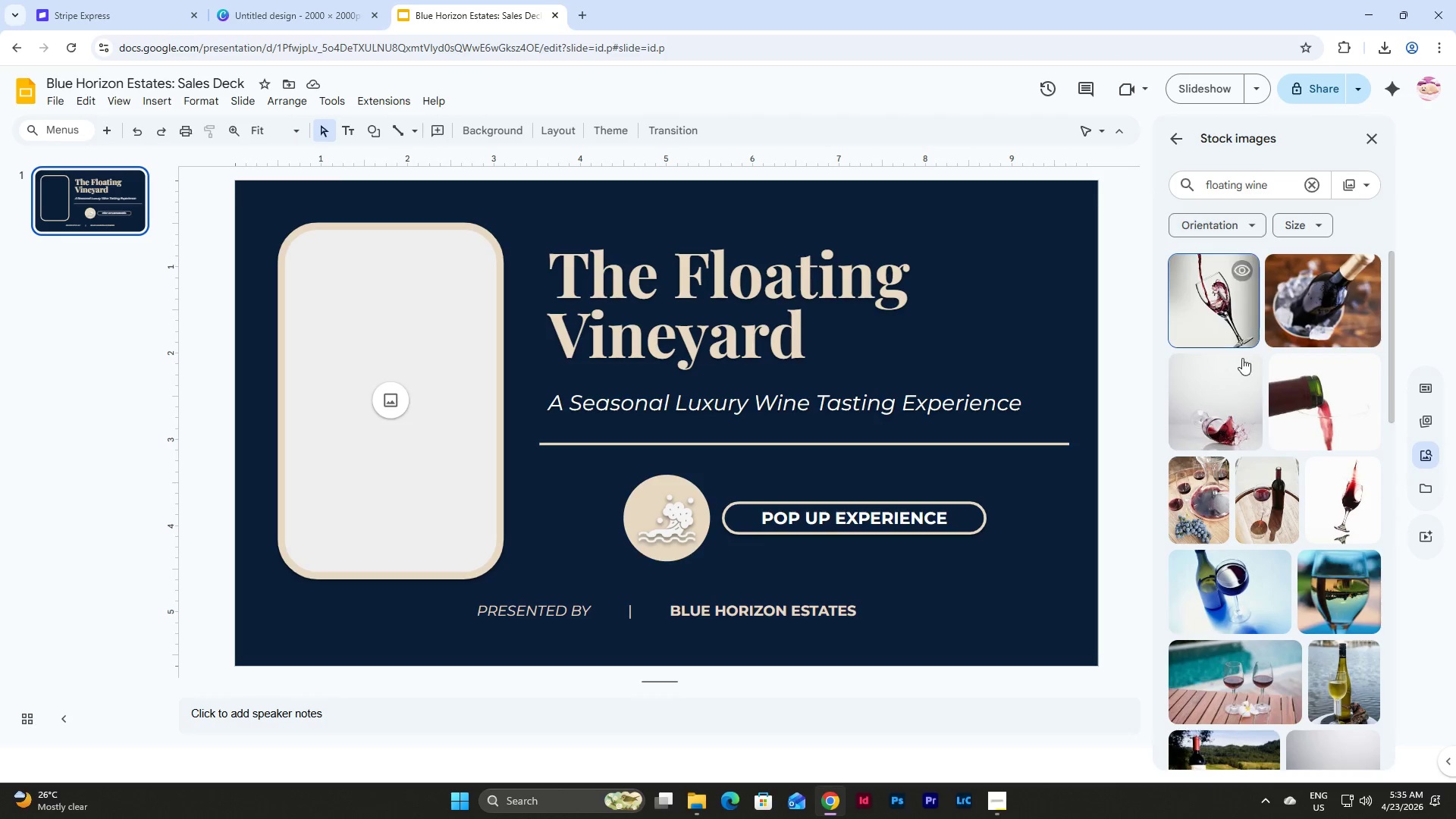 
scroll: coordinate [1232, 367], scroll_direction: down, amount: 4.0
 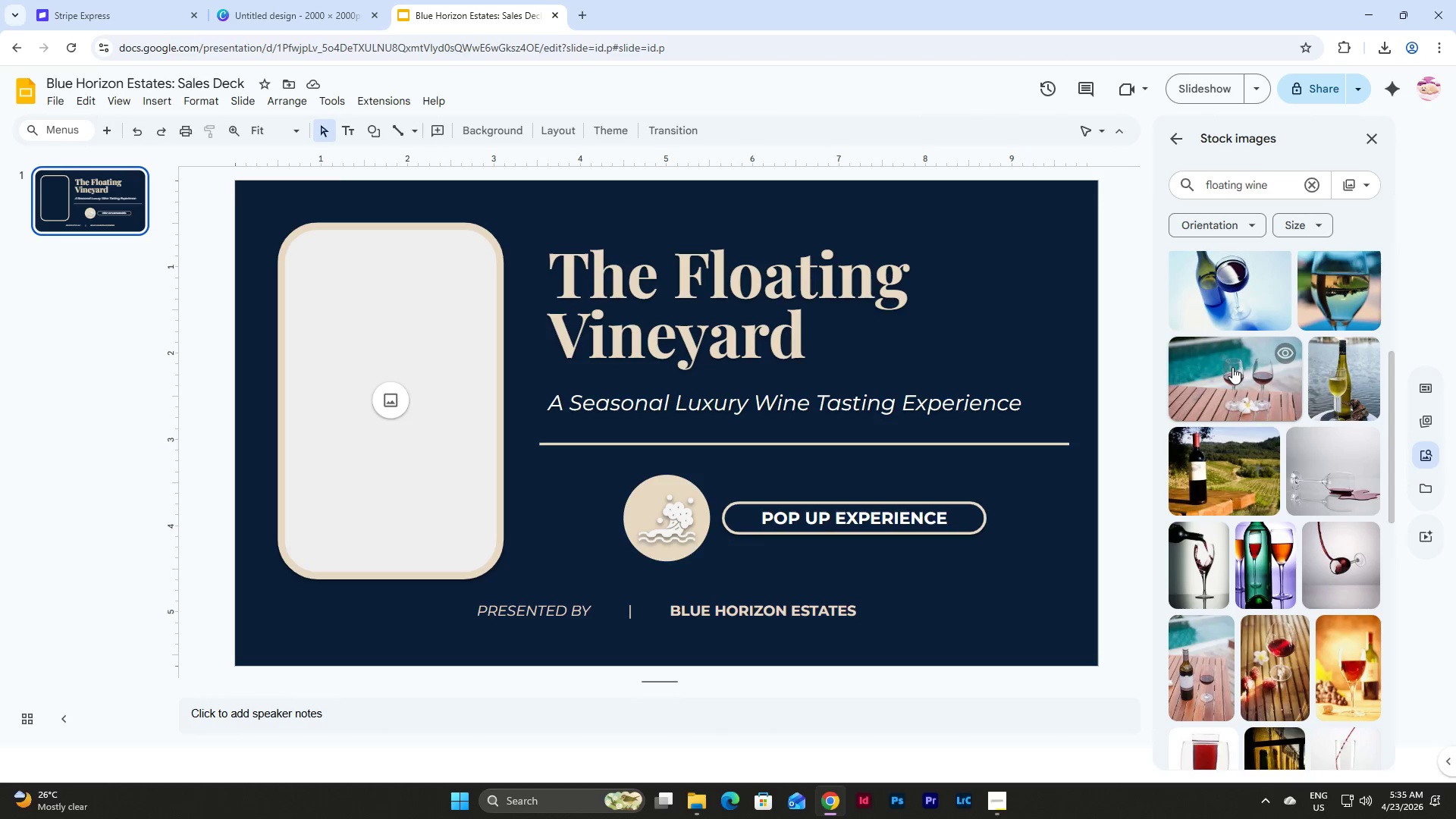 
scroll: coordinate [1232, 367], scroll_direction: up, amount: 2.0
 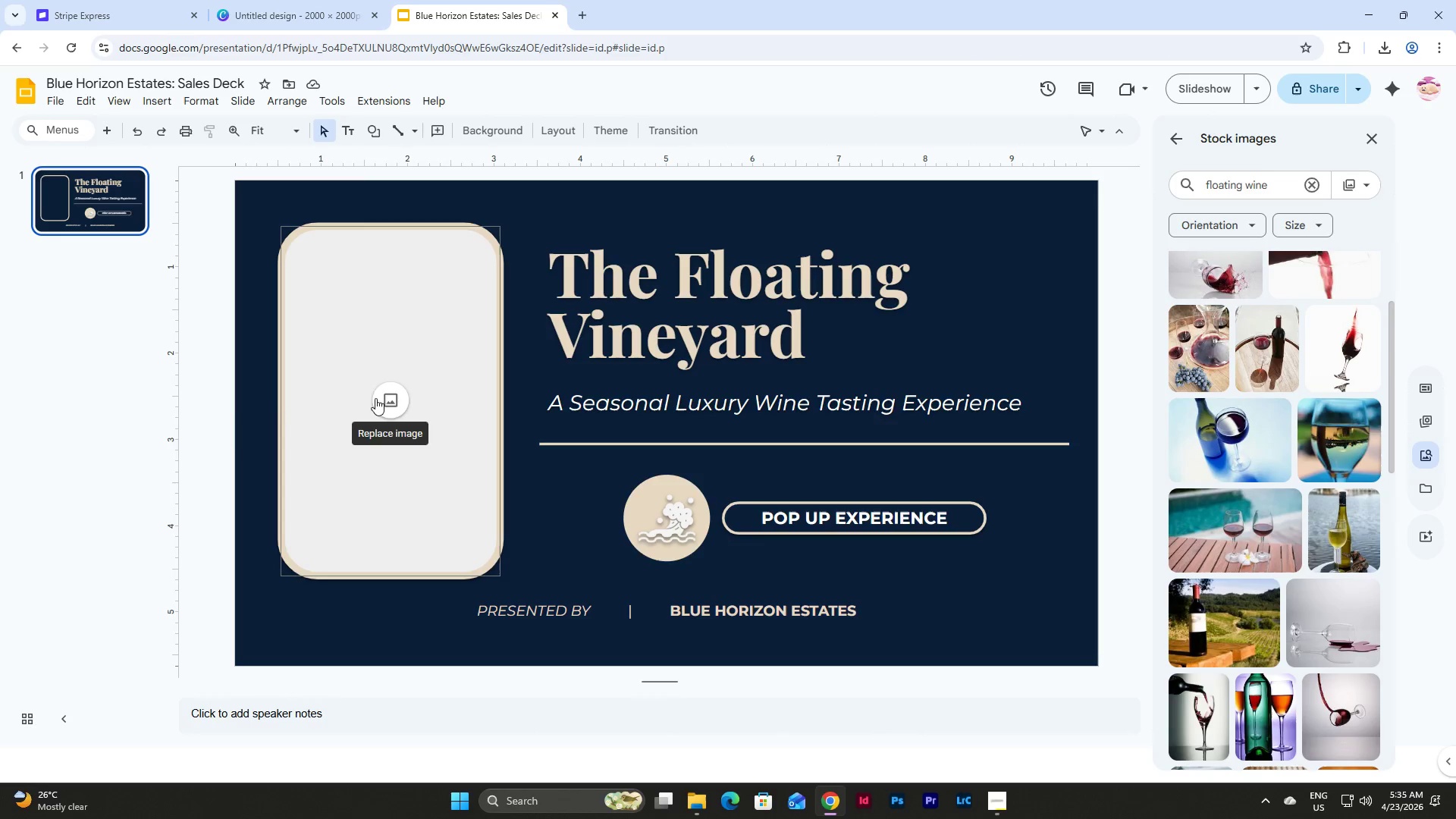 
left_click([388, 390])
 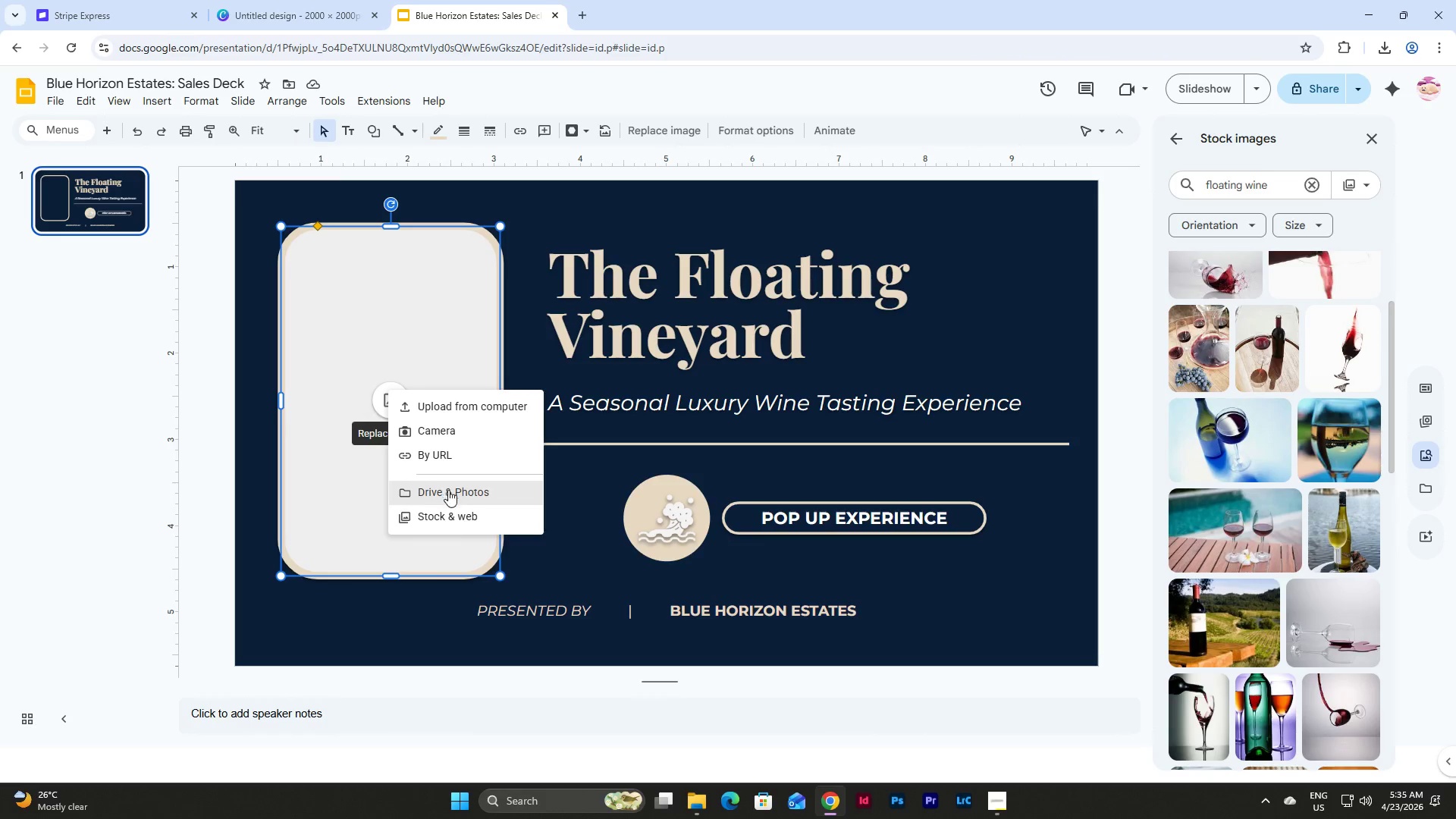 
left_click([458, 519])
 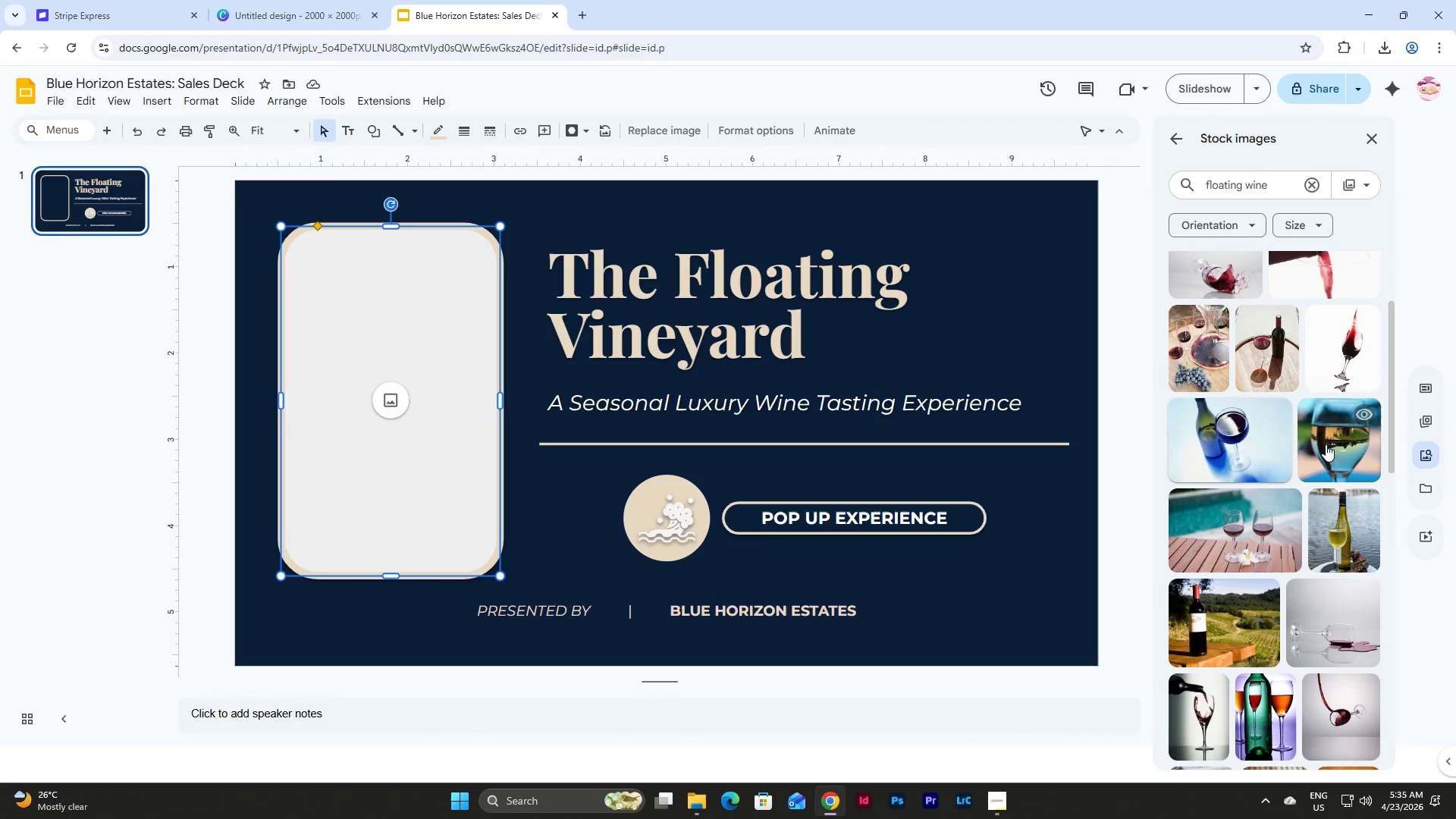 
left_click([1361, 442])
 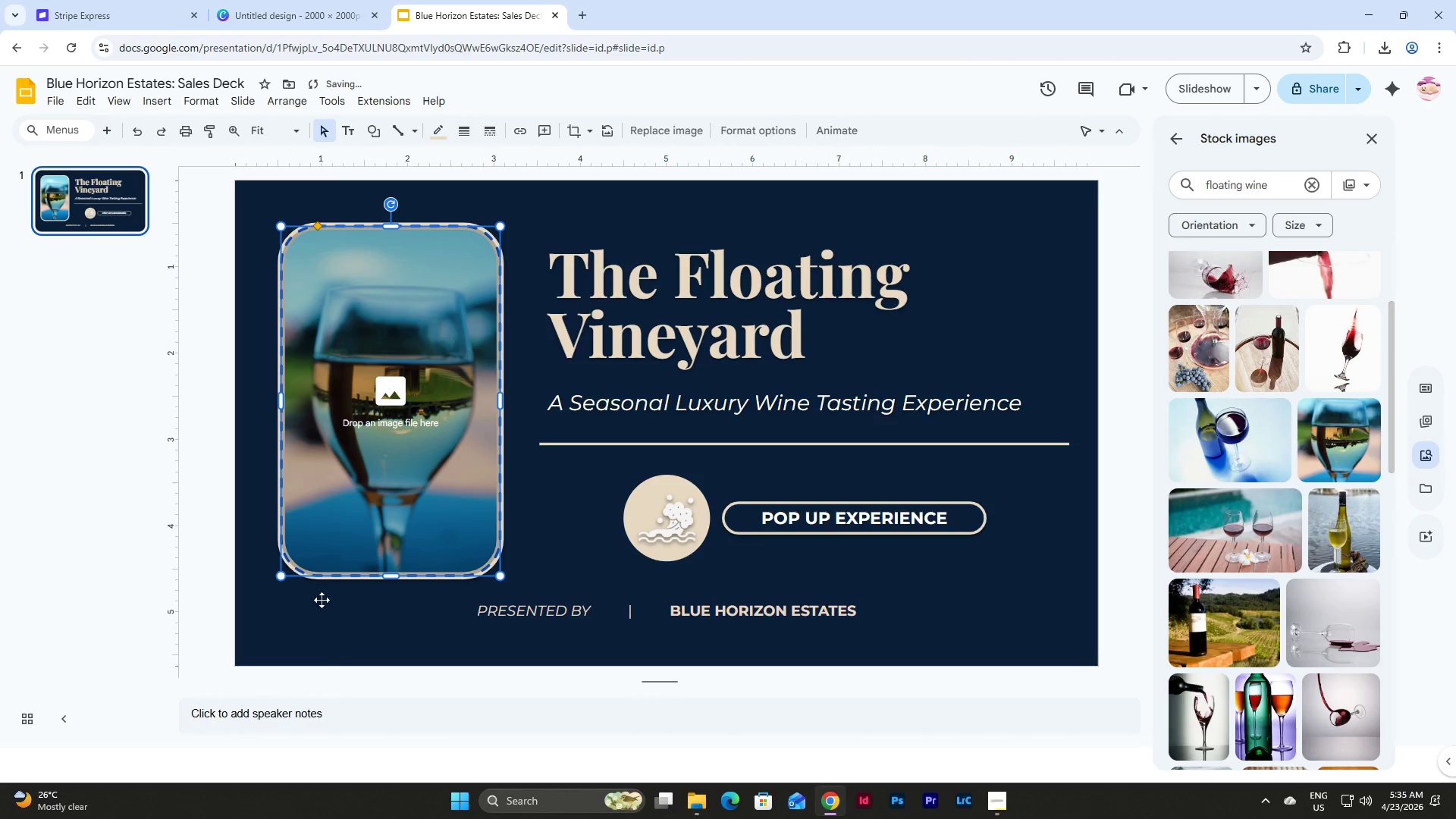 
left_click([384, 613])
 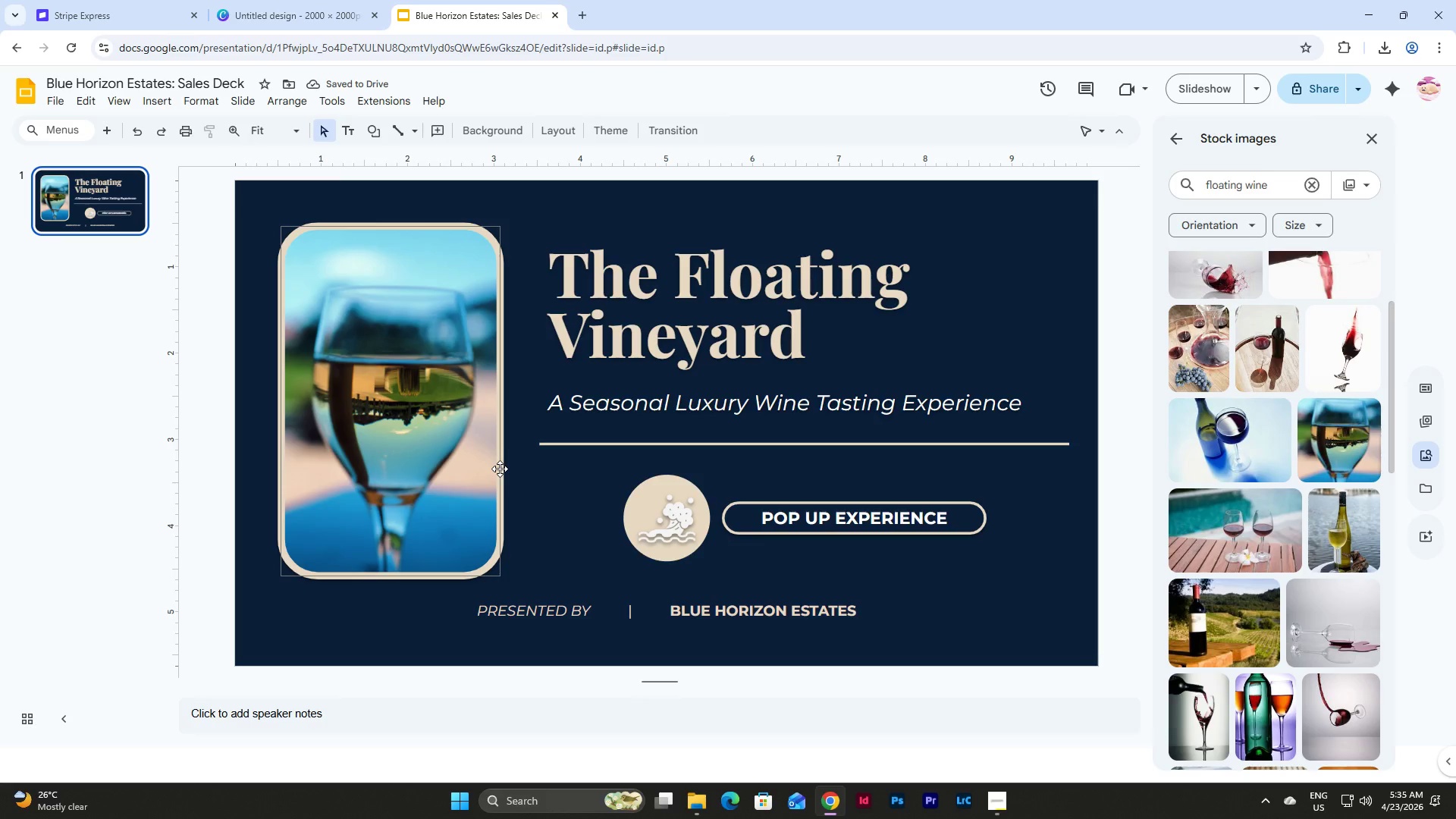 
left_click([500, 469])
 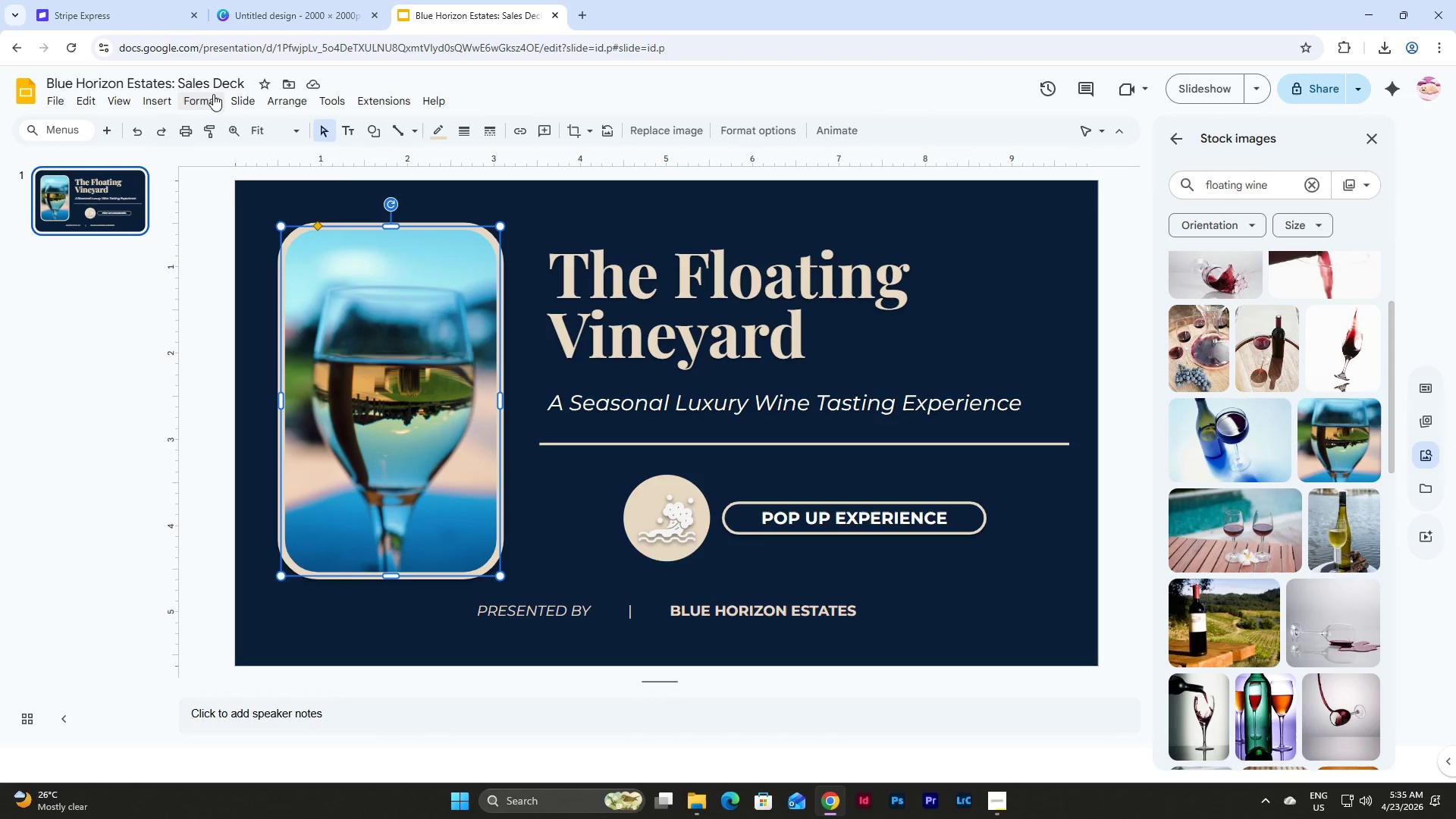 
left_click([237, 96])
 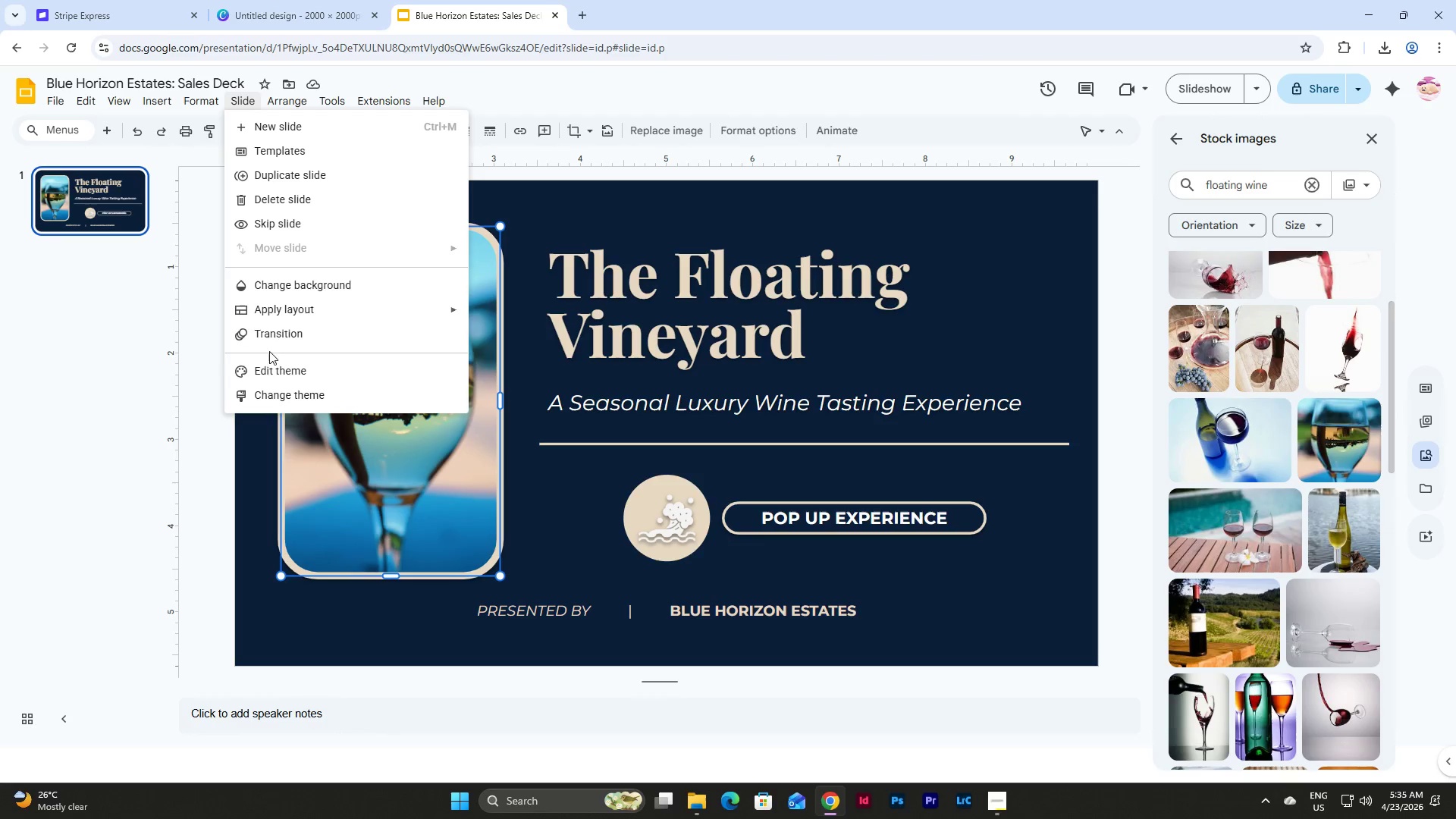 
left_click([269, 364])
 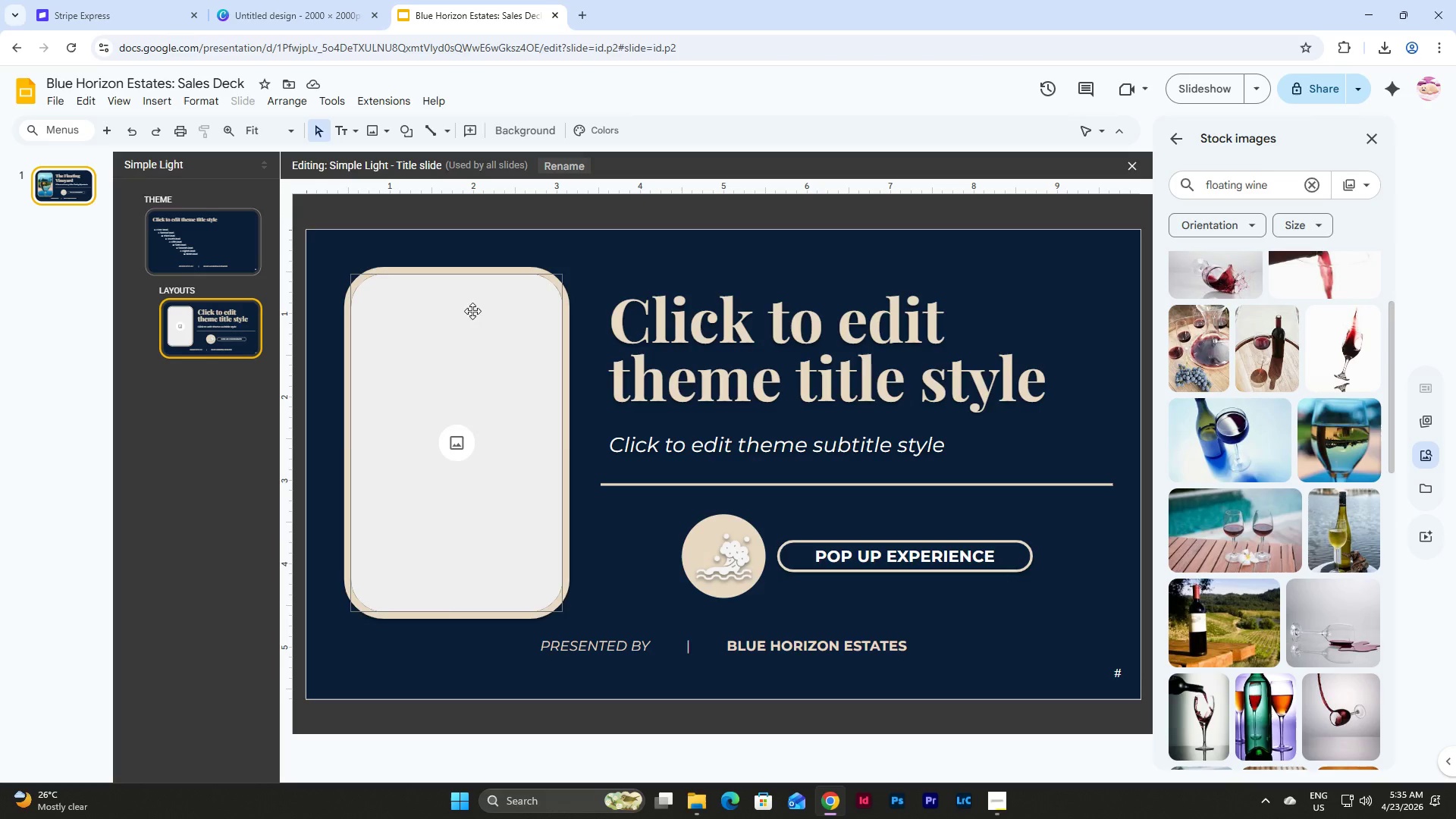 
left_click([497, 314])
 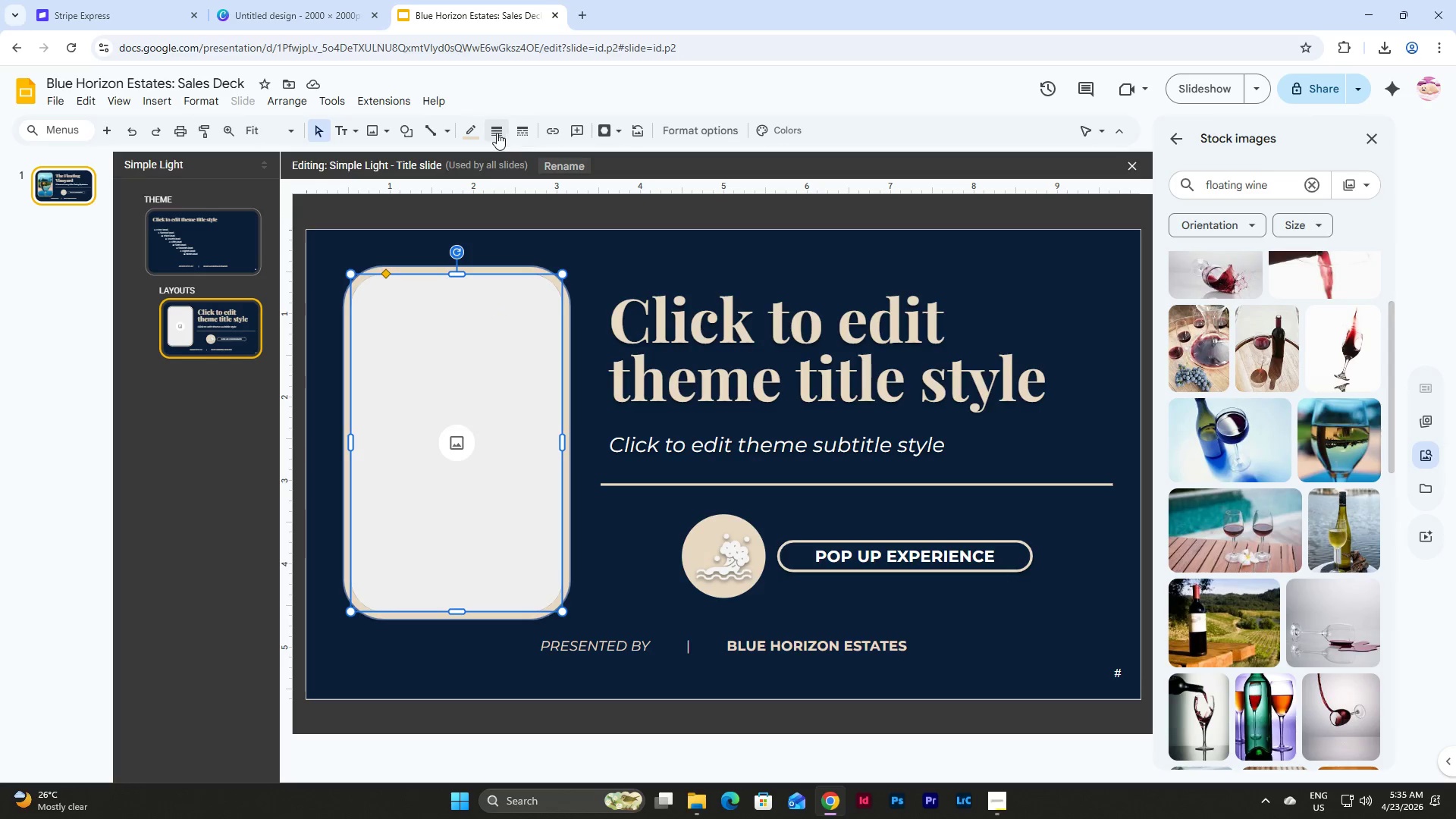 
left_click([493, 132])
 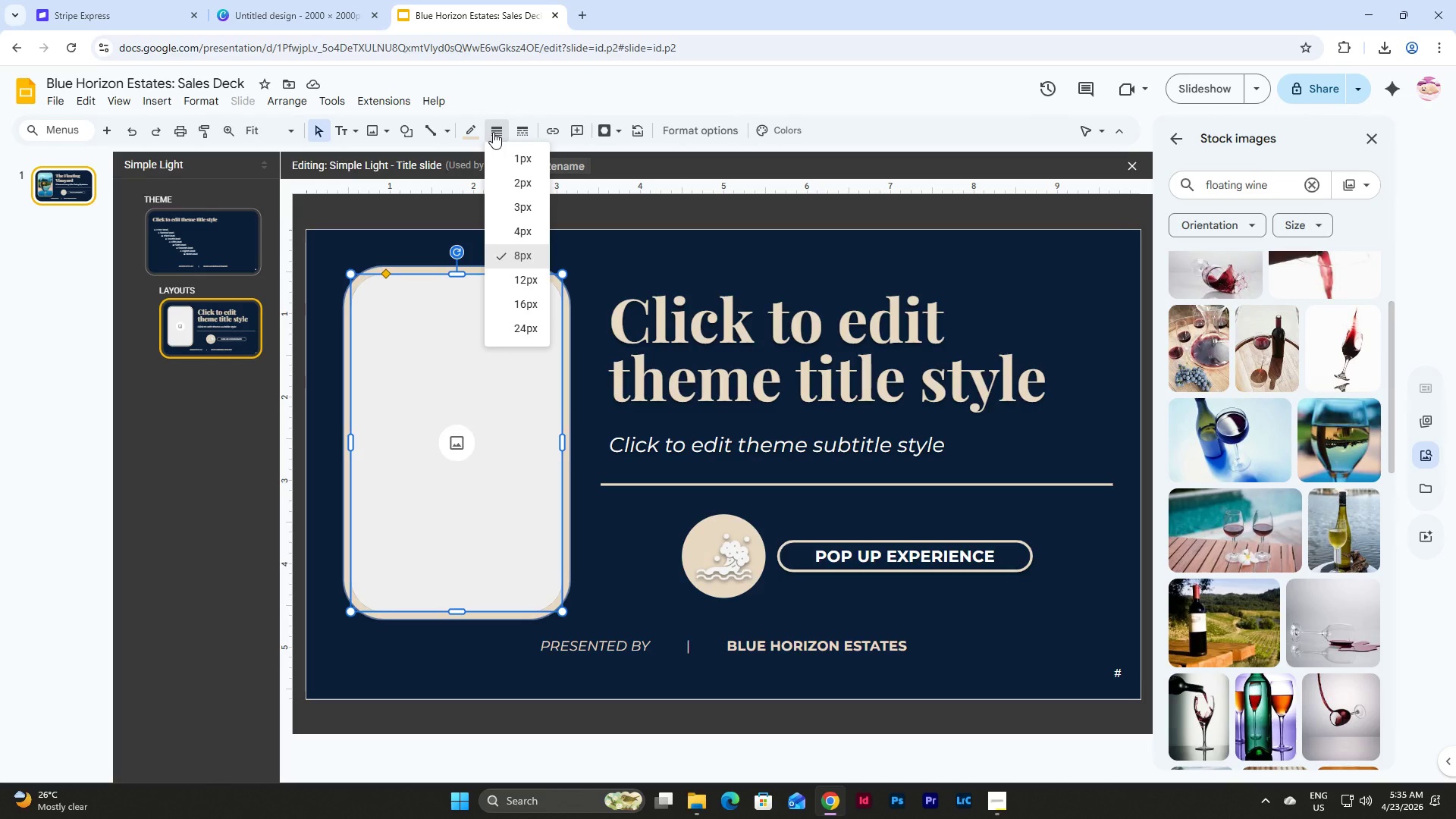 
left_click([475, 136])
 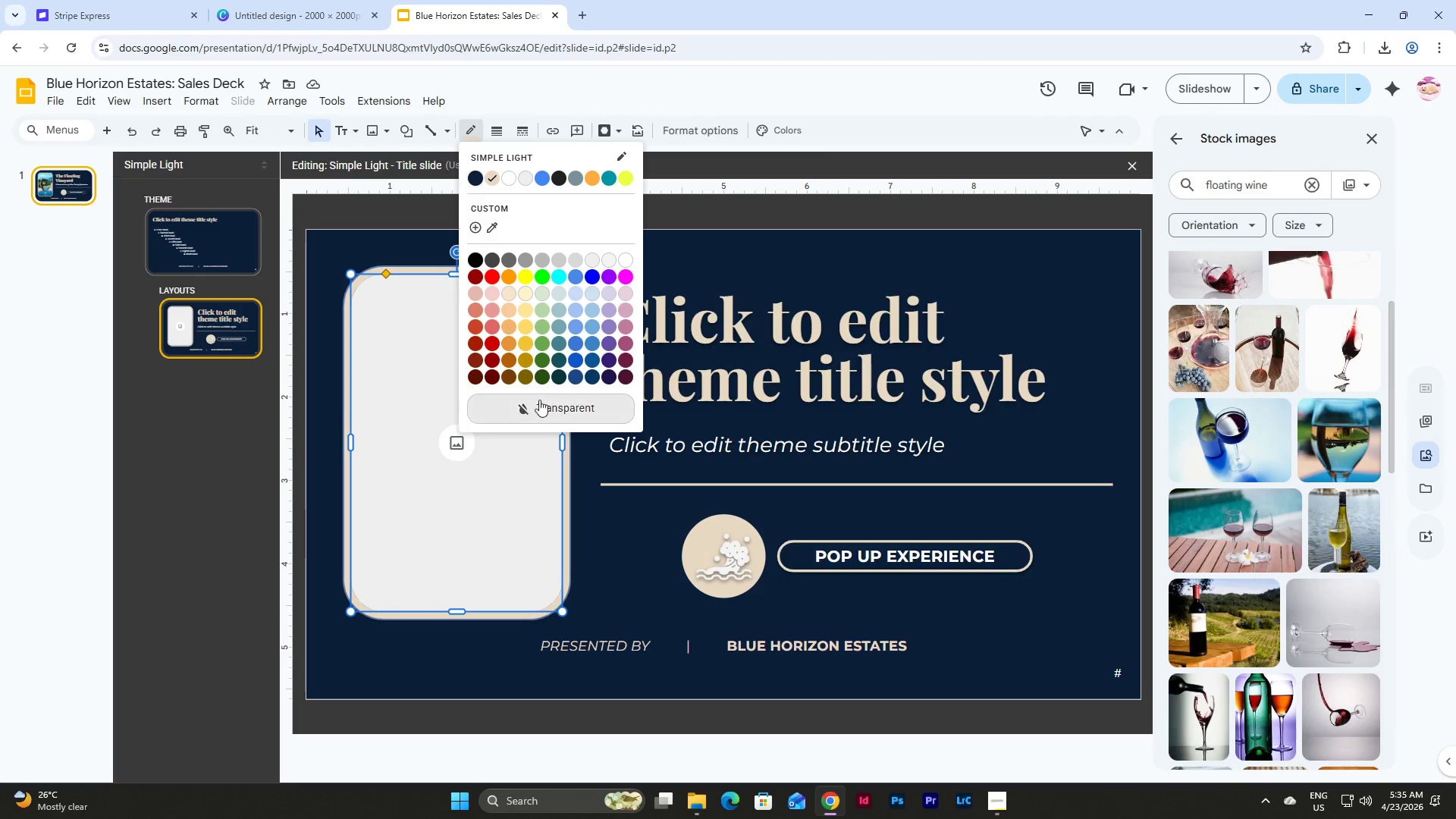 
left_click([541, 407])
 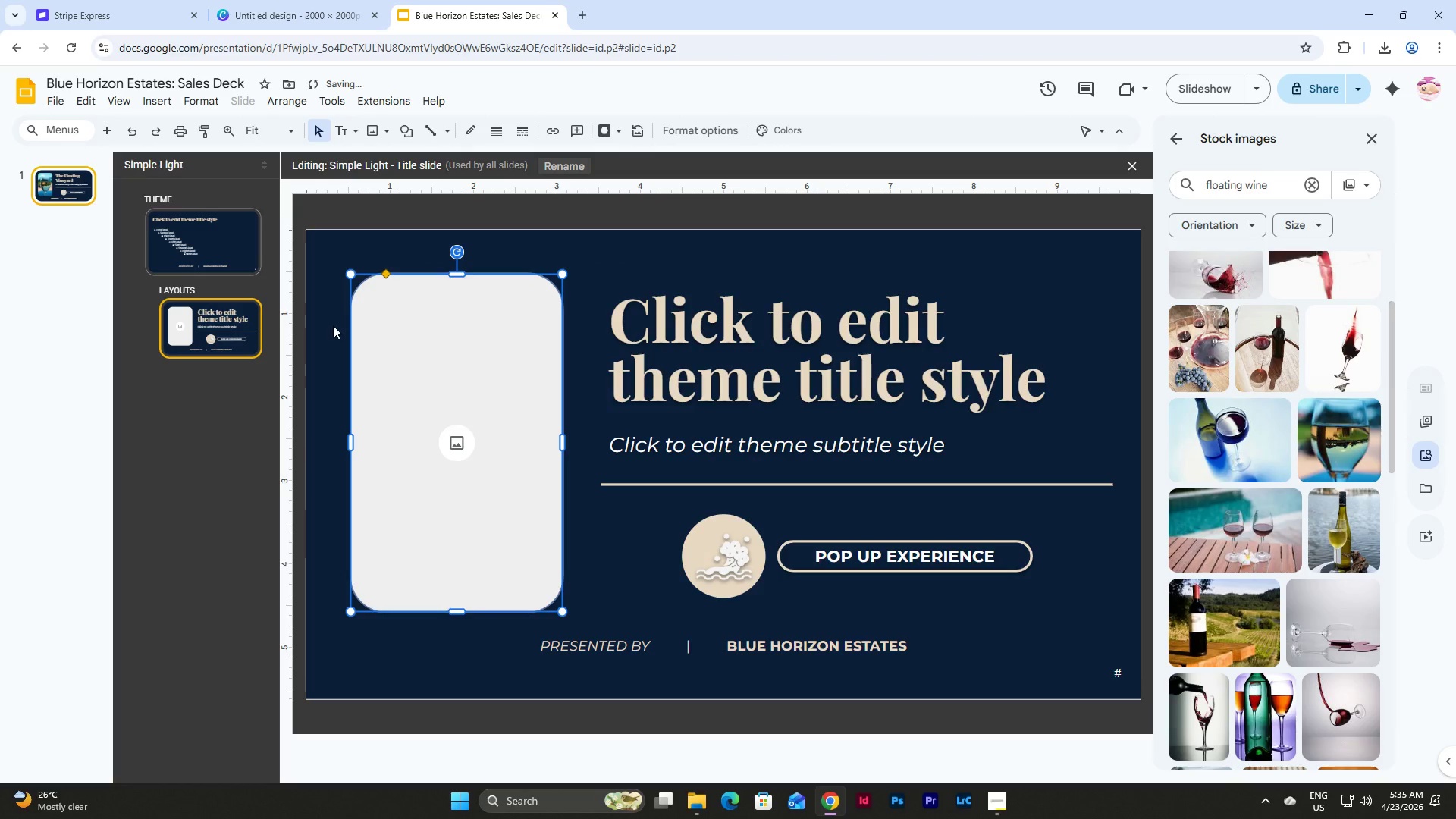 
left_click([332, 325])
 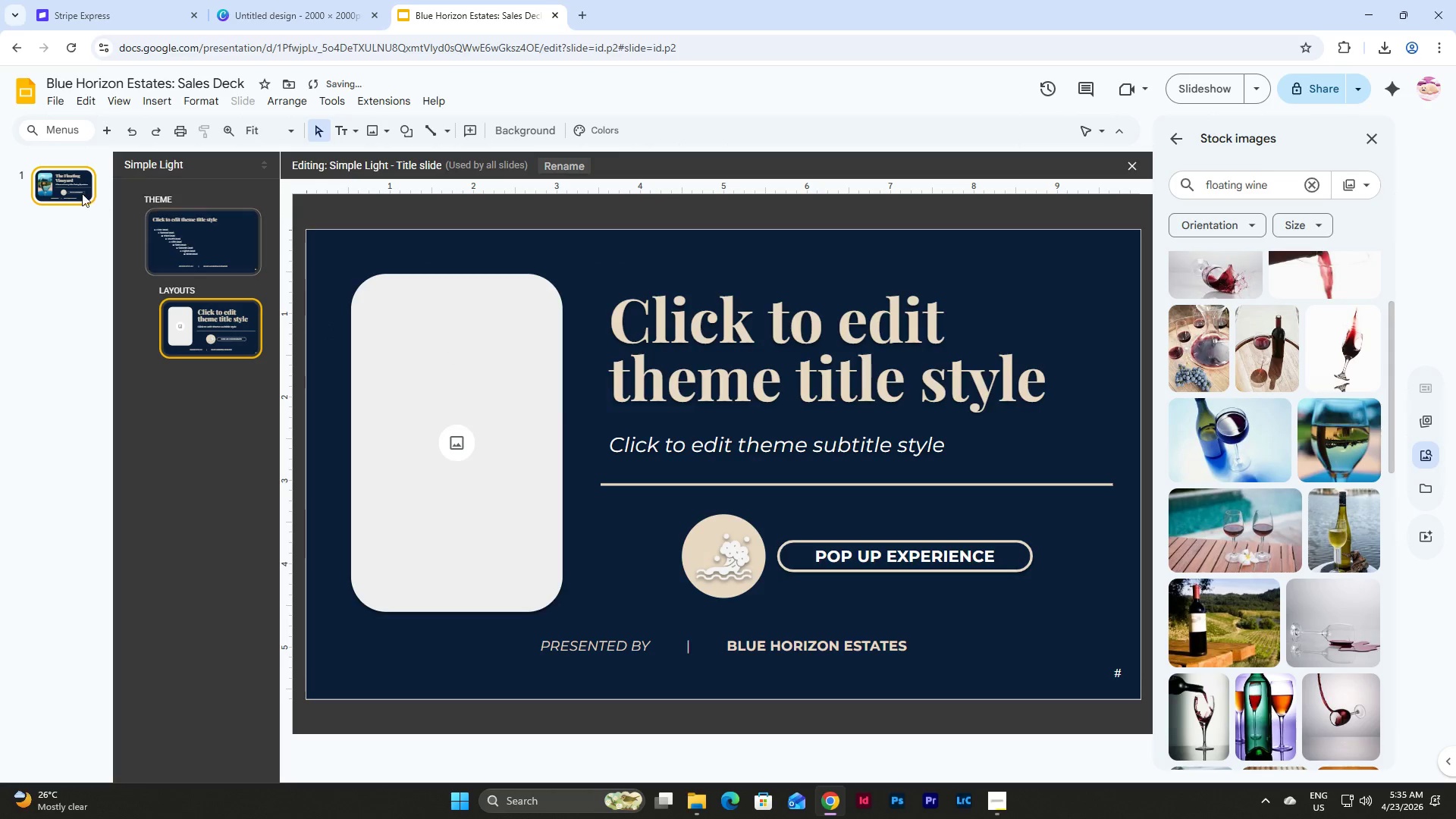 
left_click([80, 193])
 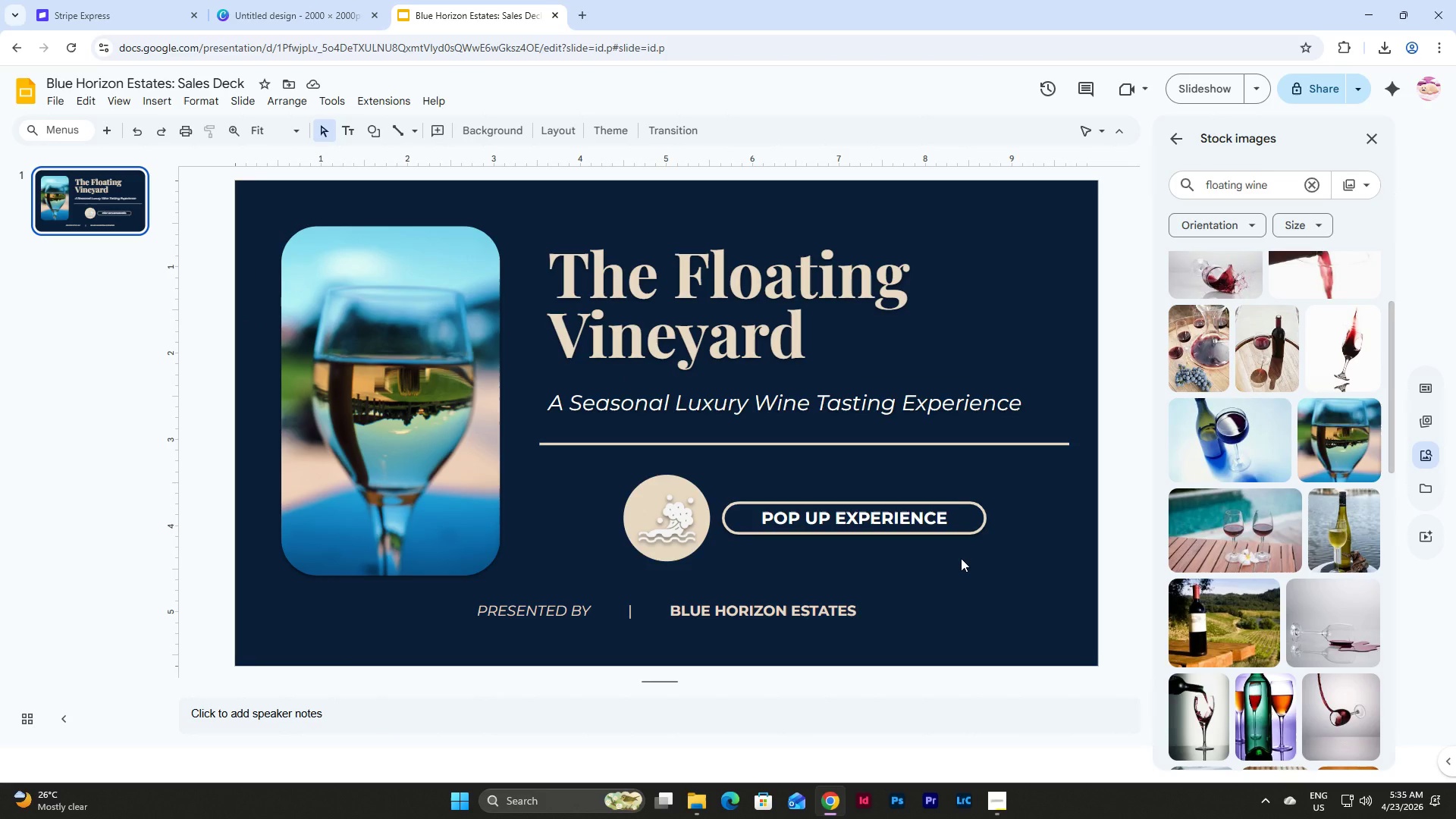 
wait(11.47)
 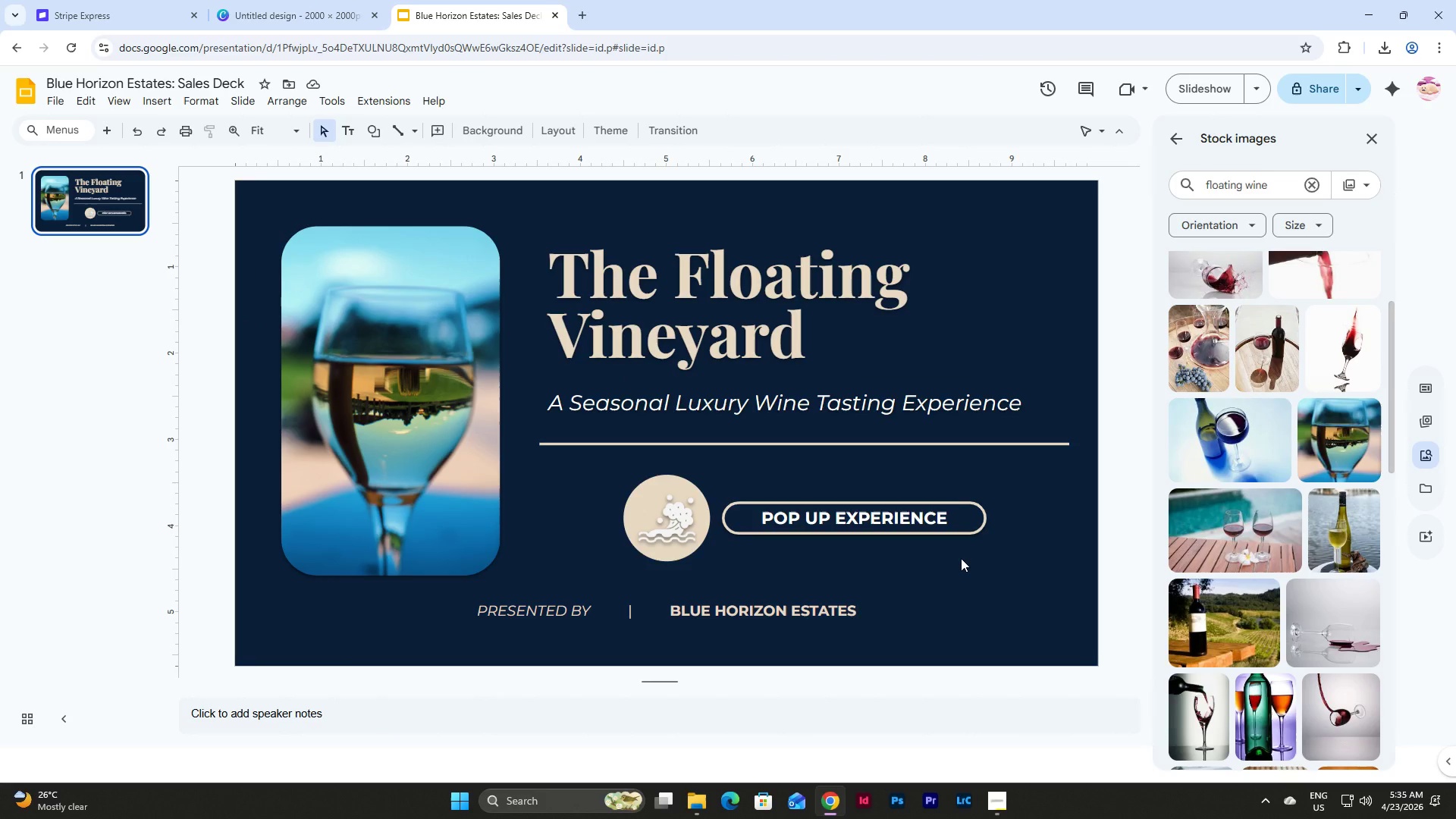 
scroll: coordinate [1225, 475], scroll_direction: down, amount: 4.0
 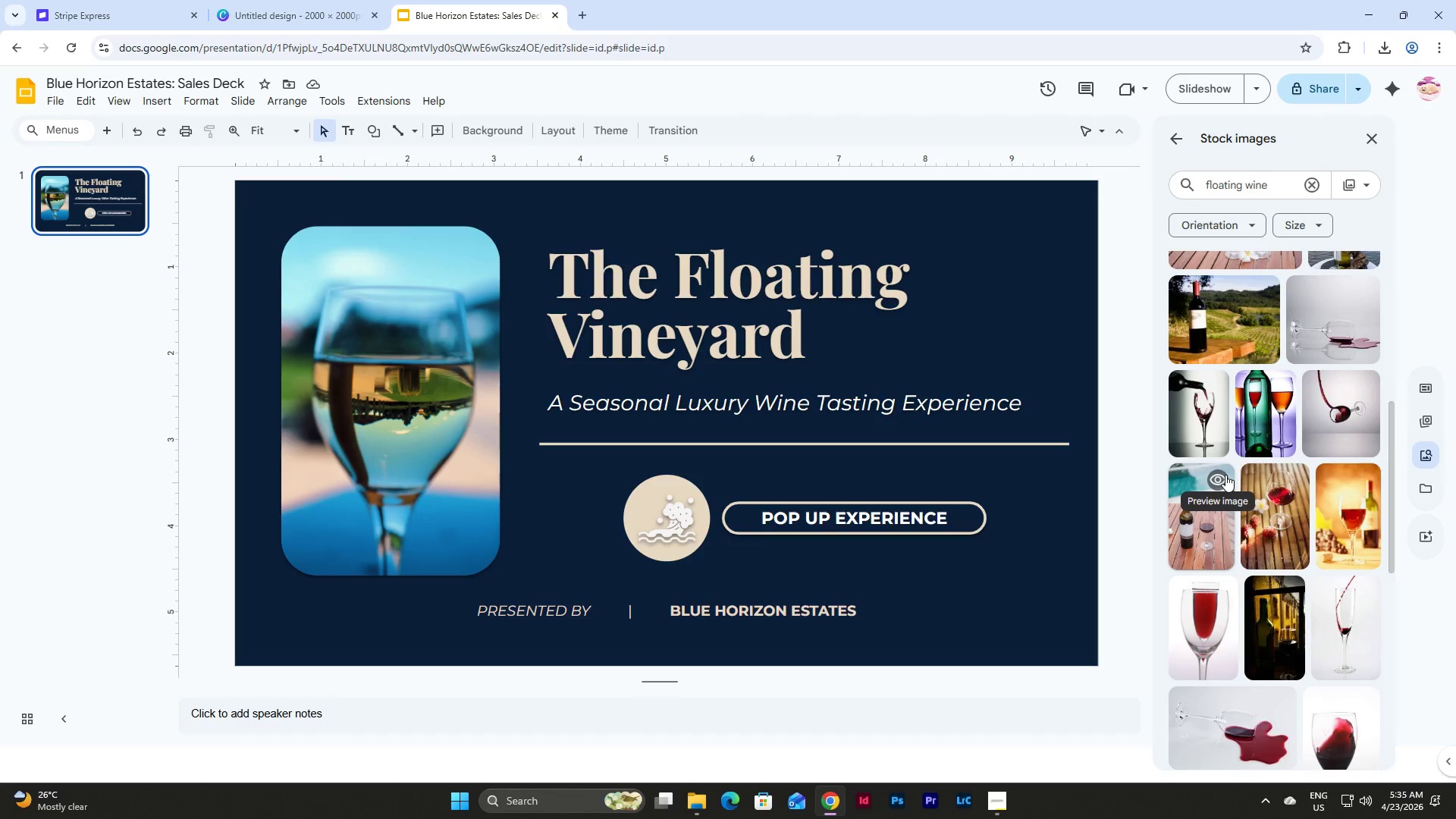 
scroll: coordinate [1225, 475], scroll_direction: up, amount: 3.0
 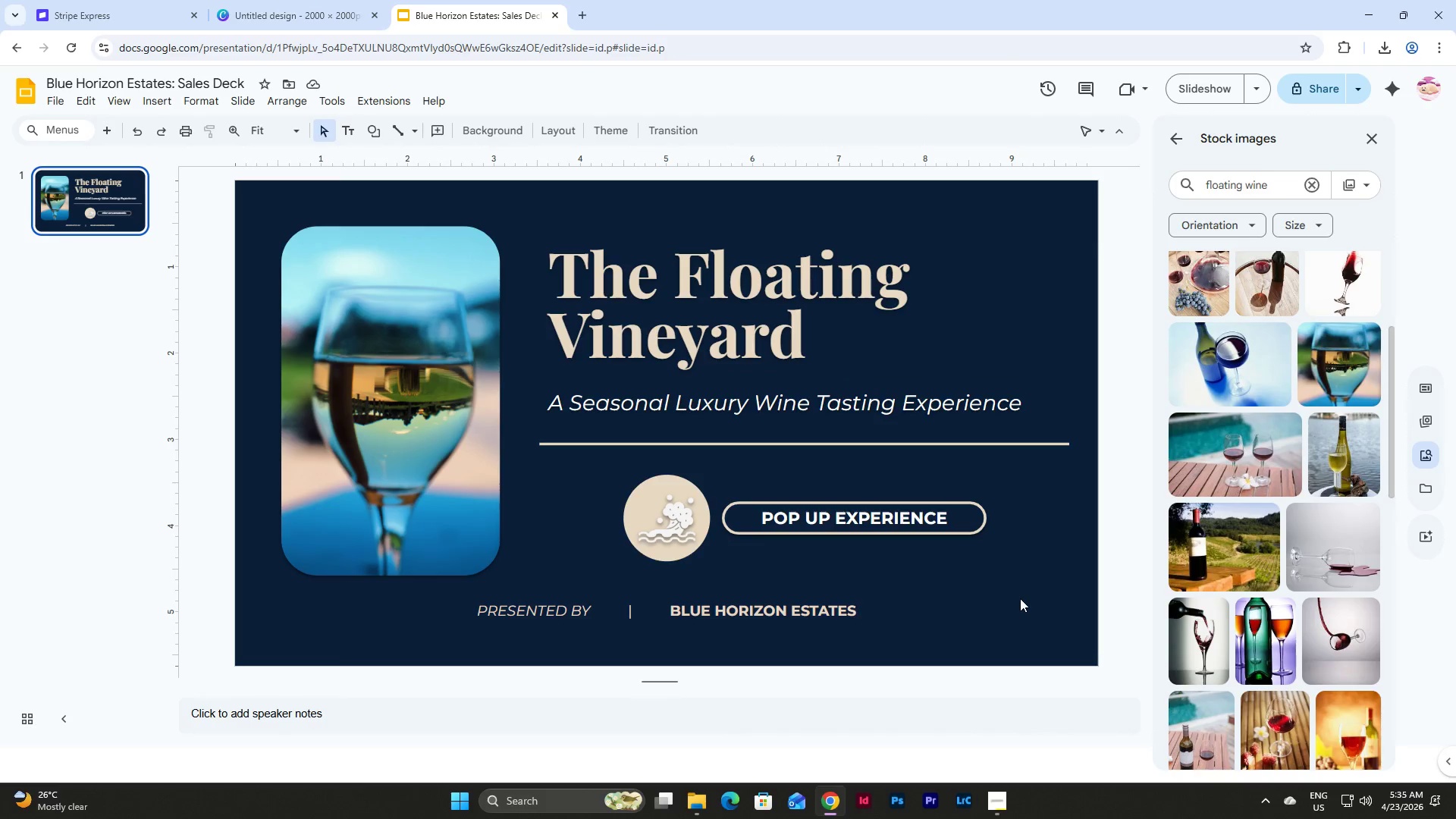 
wait(10.35)
 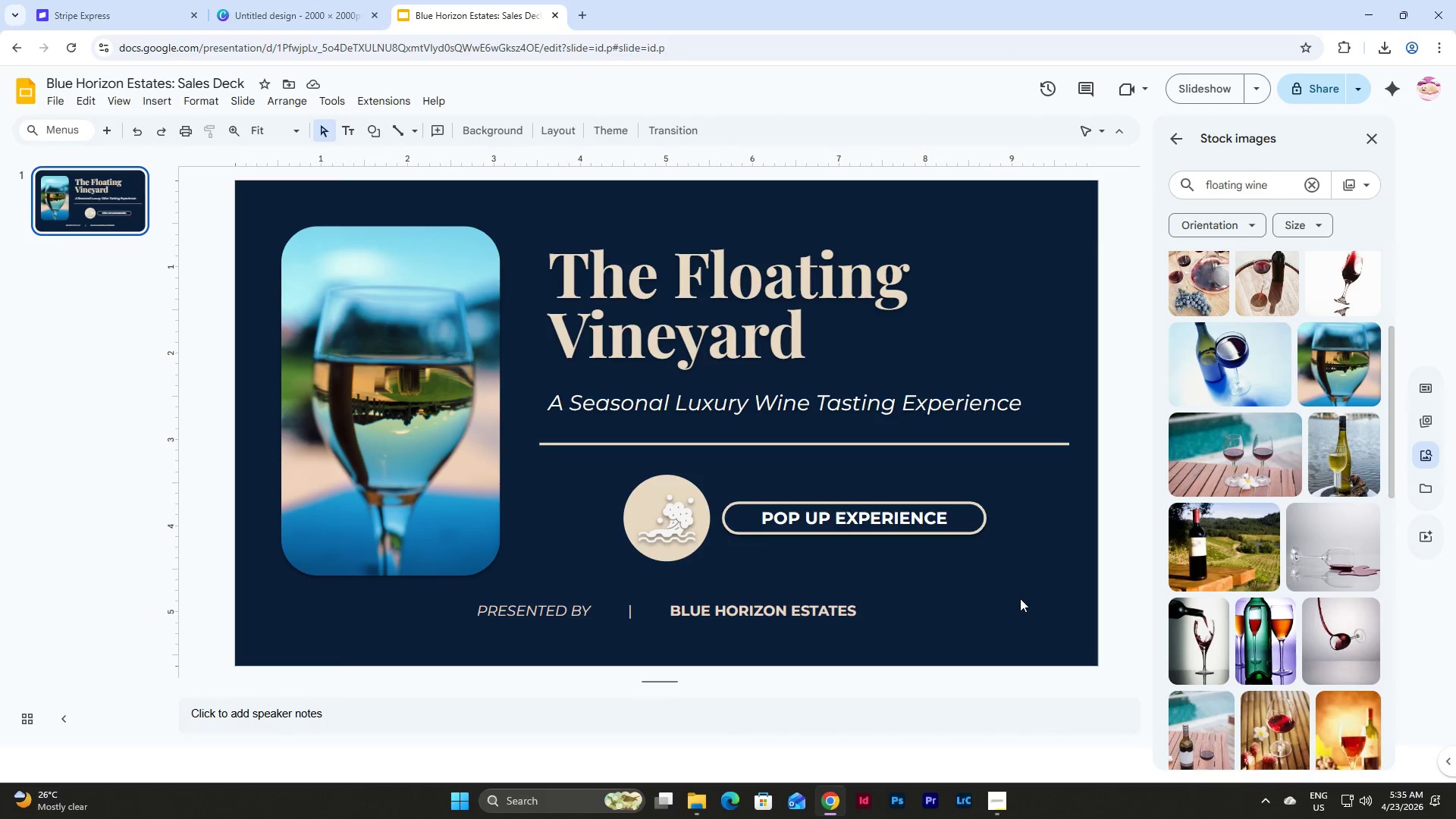 
left_click([254, 102])
 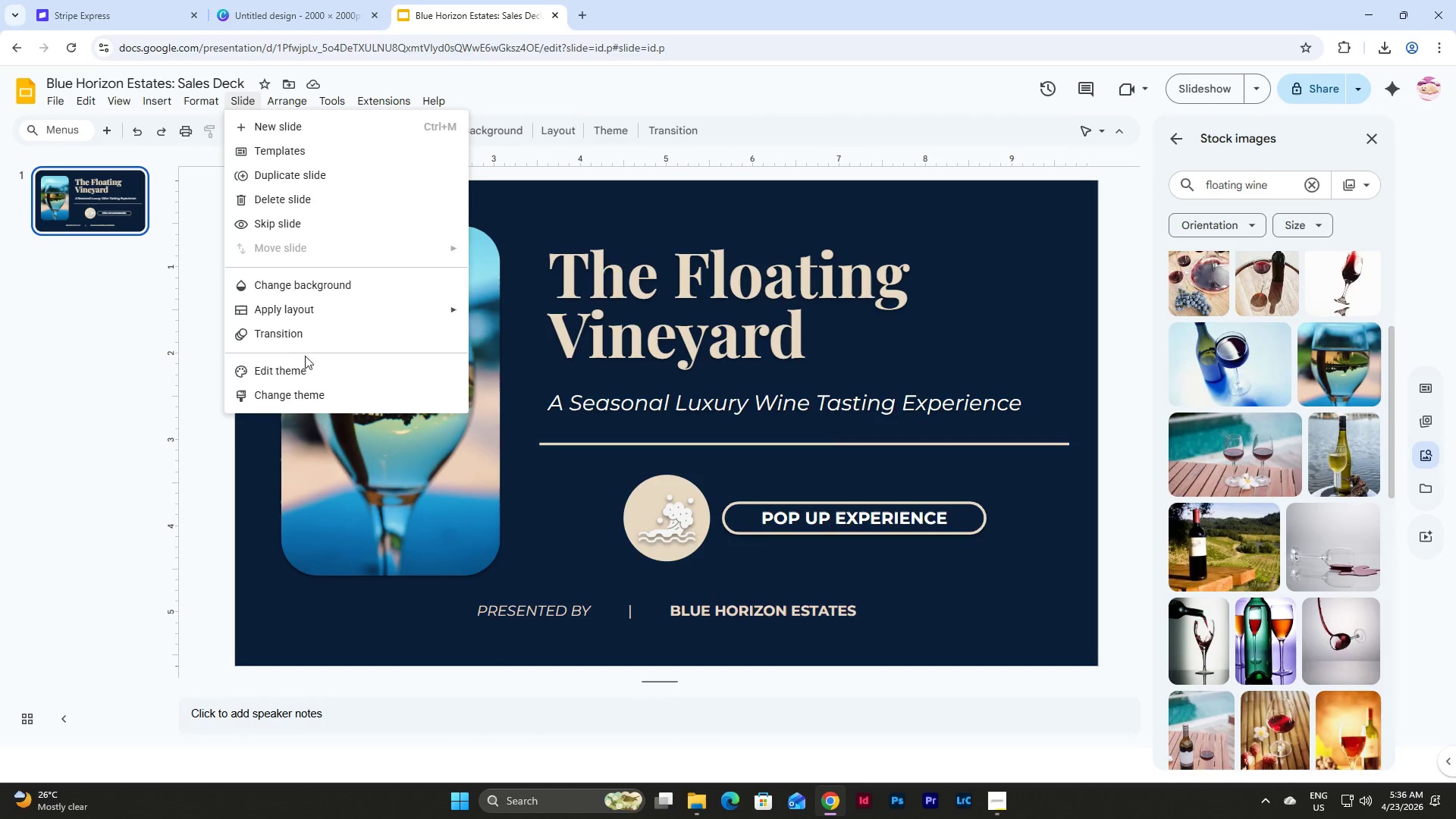 
left_click([305, 367])
 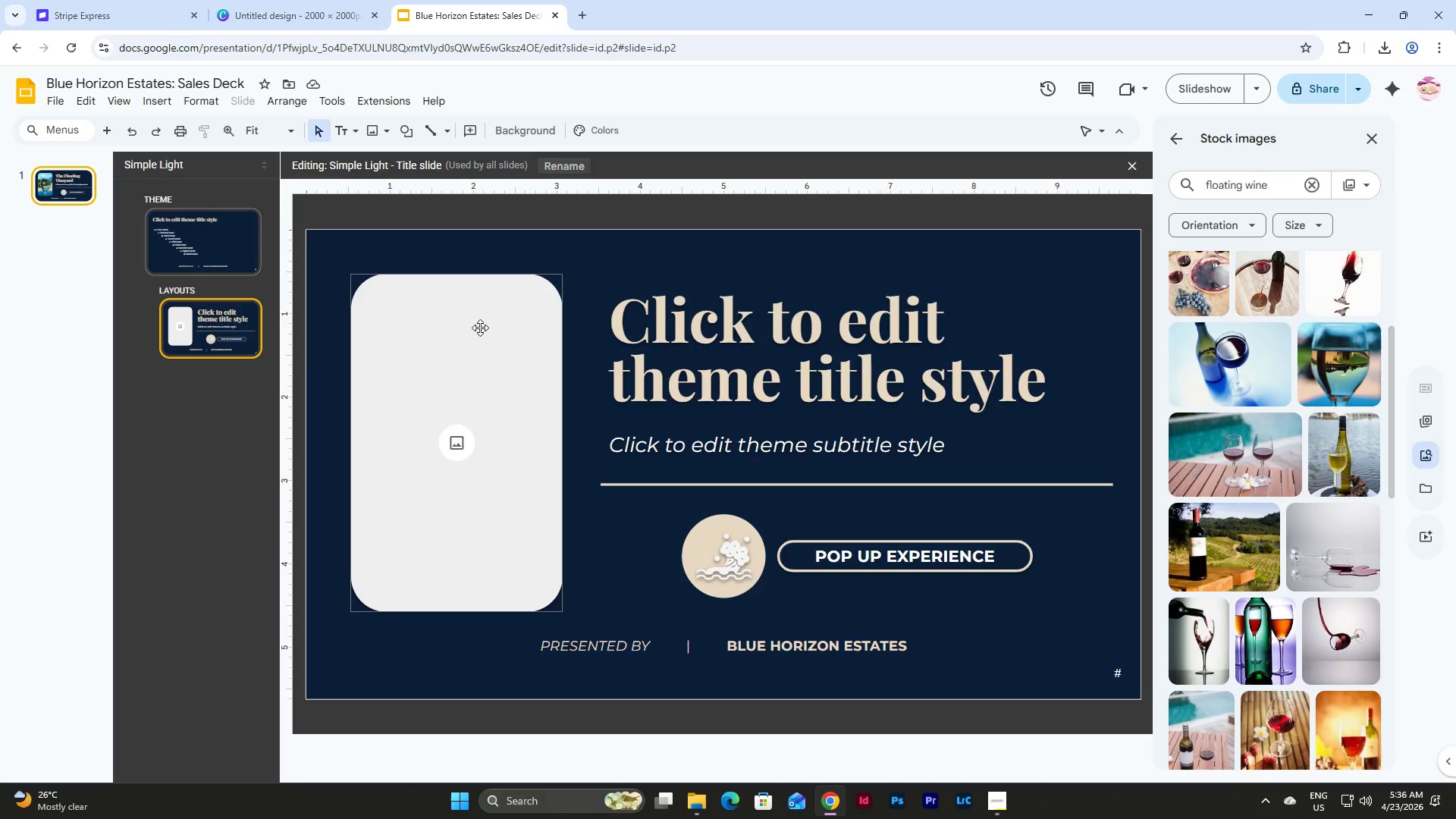 
left_click([480, 328])
 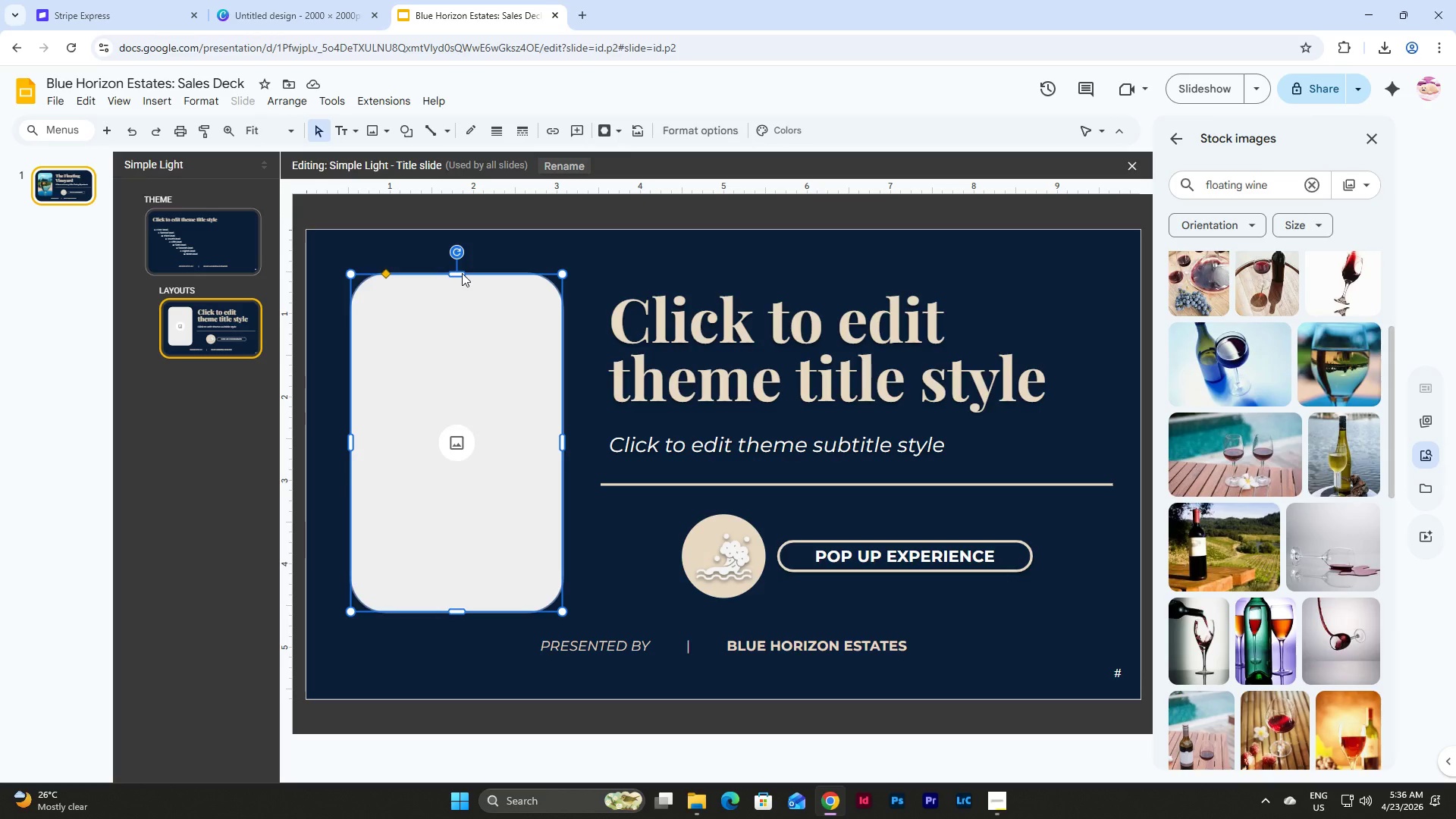 
left_click([462, 273])
 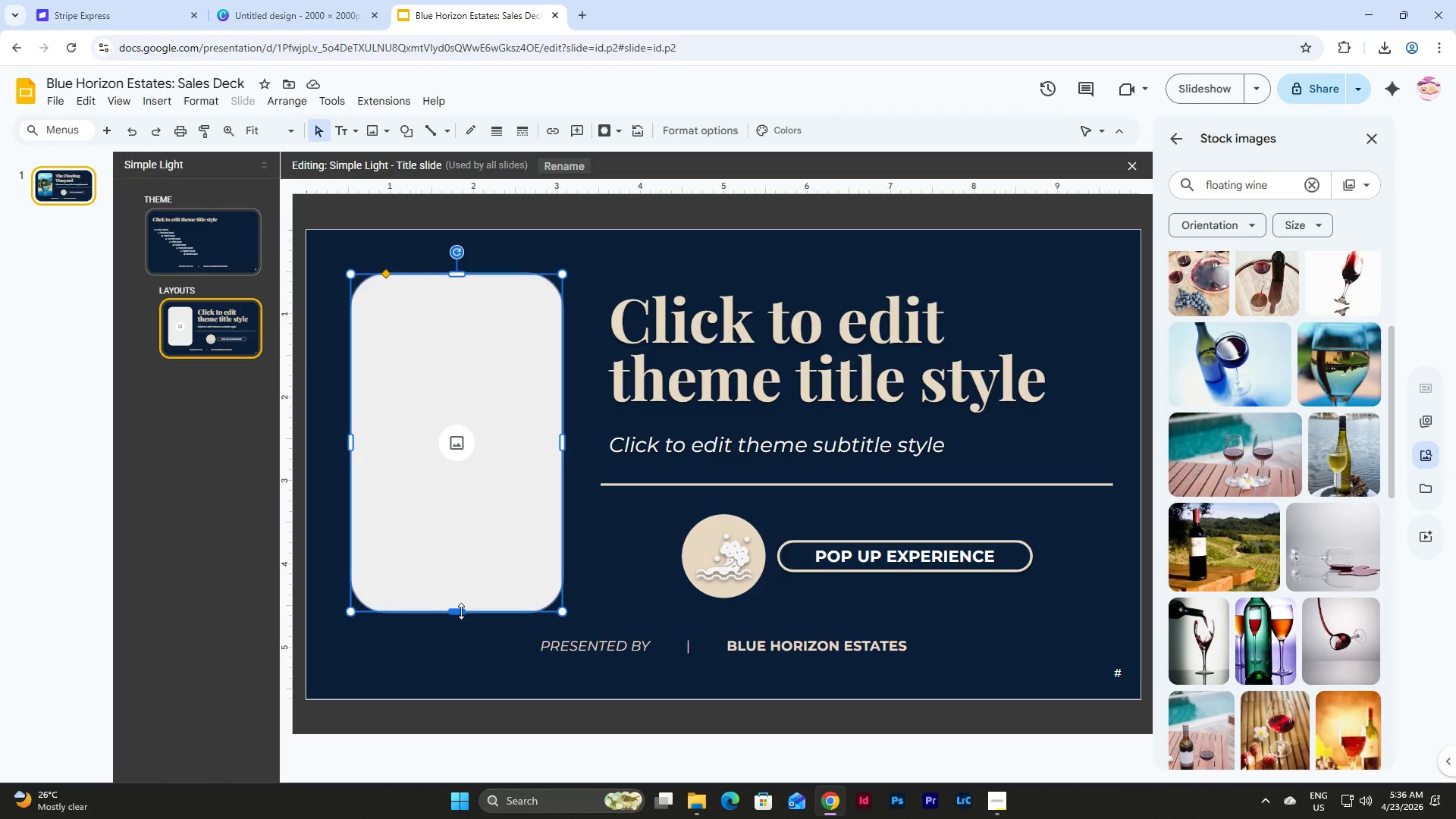 
left_click([1092, 607])
 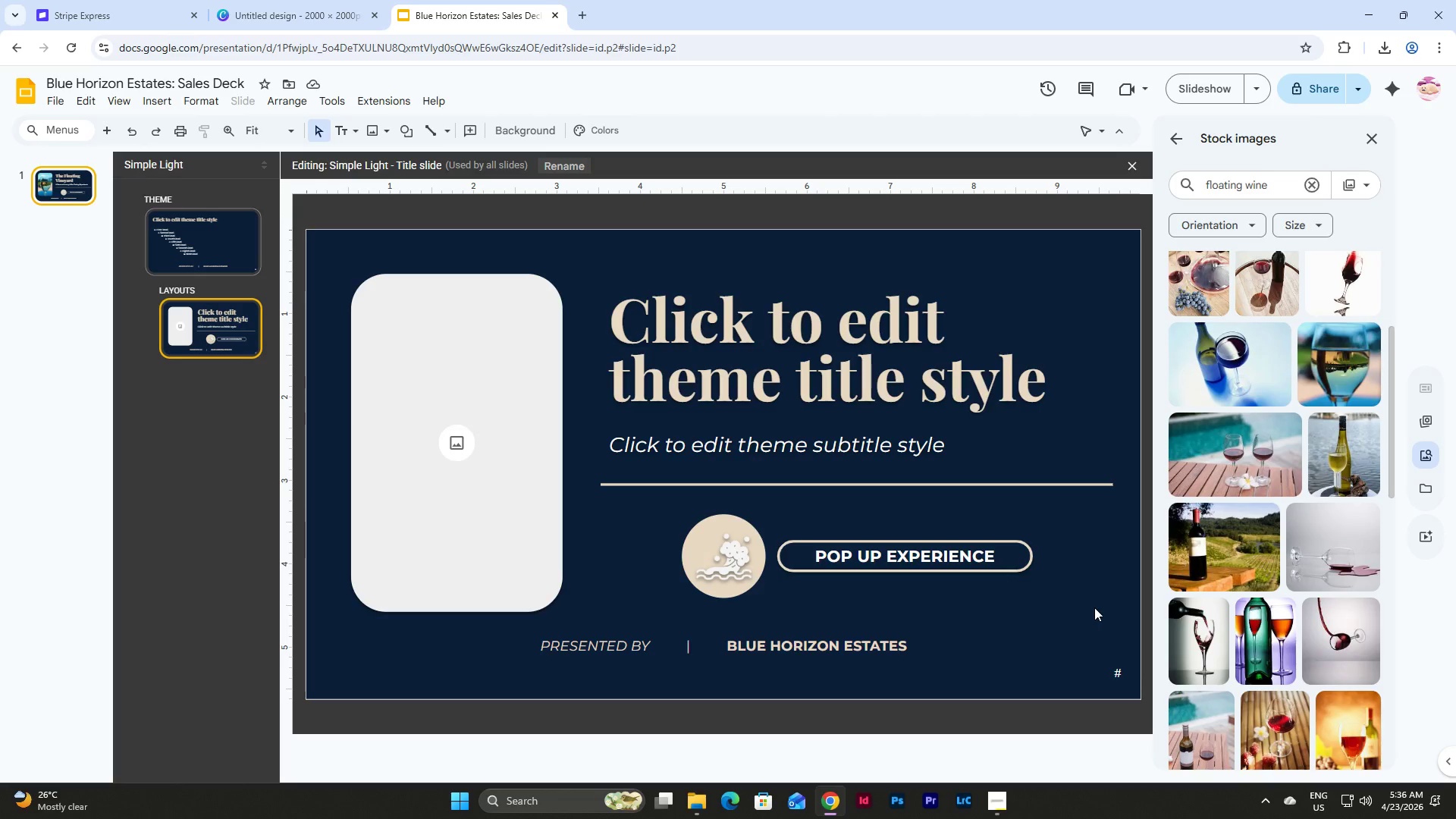 
left_click_drag(start_coordinate=[1095, 607], to_coordinate=[626, 284])
 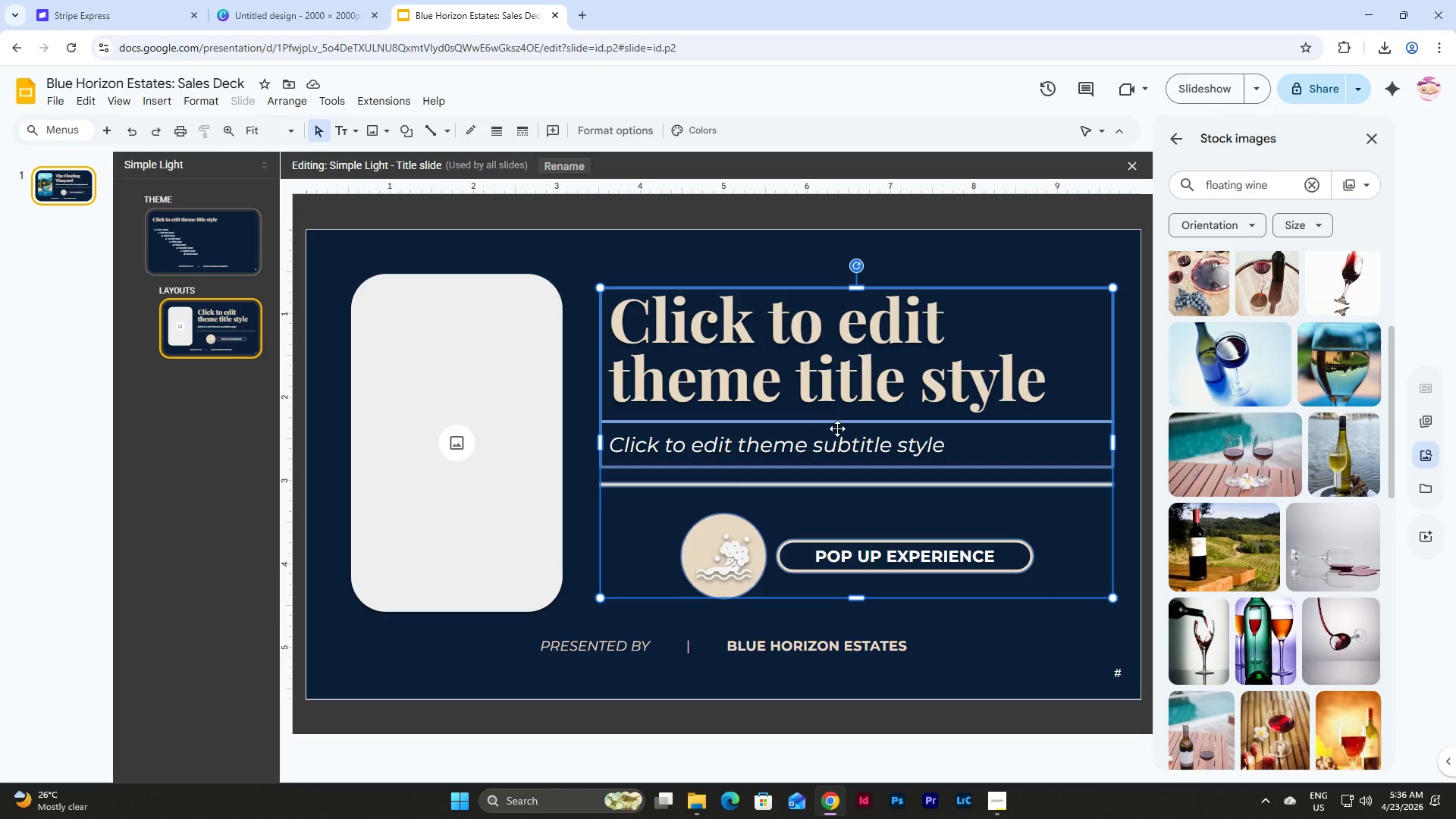 
left_click_drag(start_coordinate=[838, 426], to_coordinate=[834, 425])
 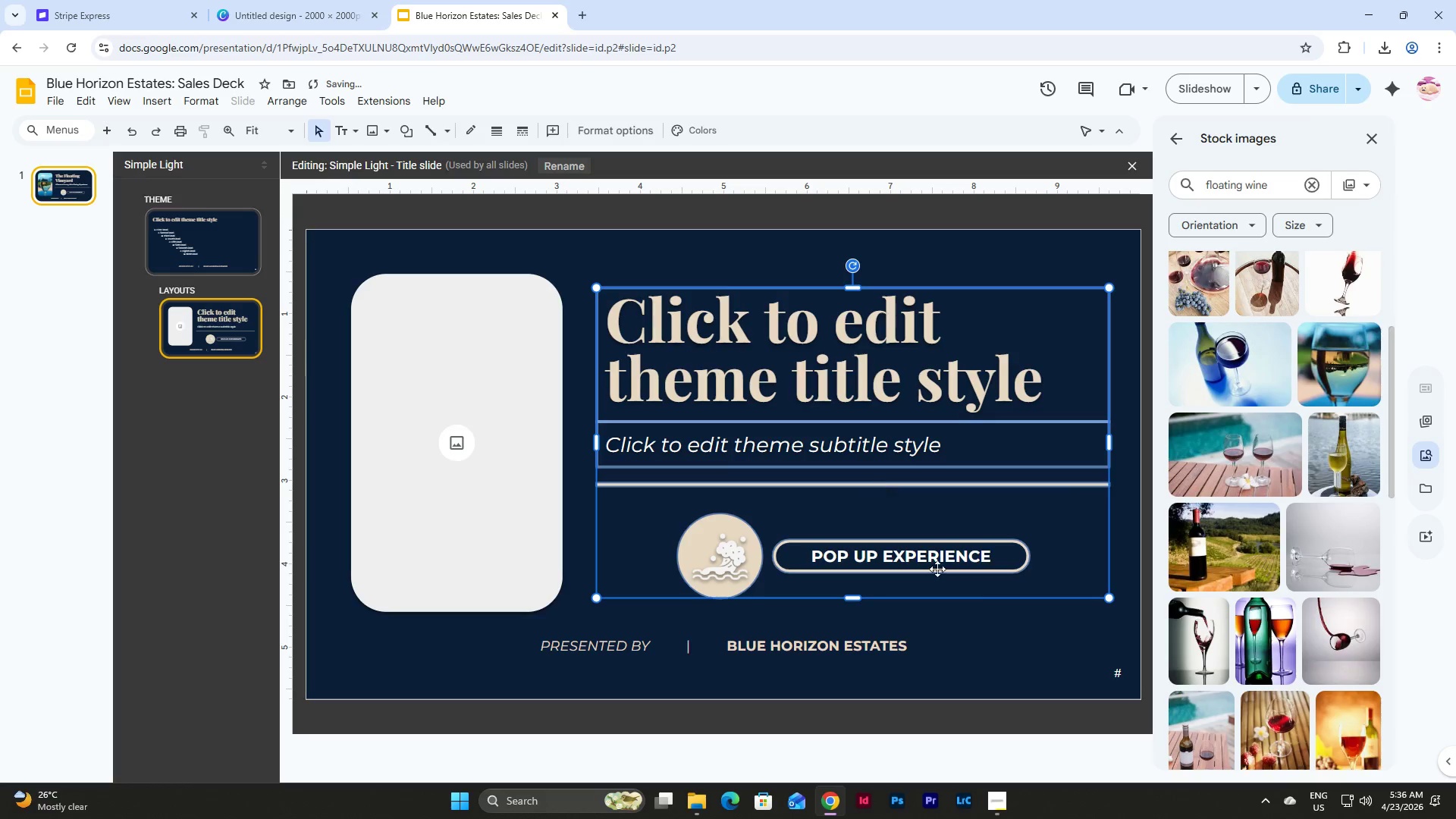 
left_click([1022, 619])
 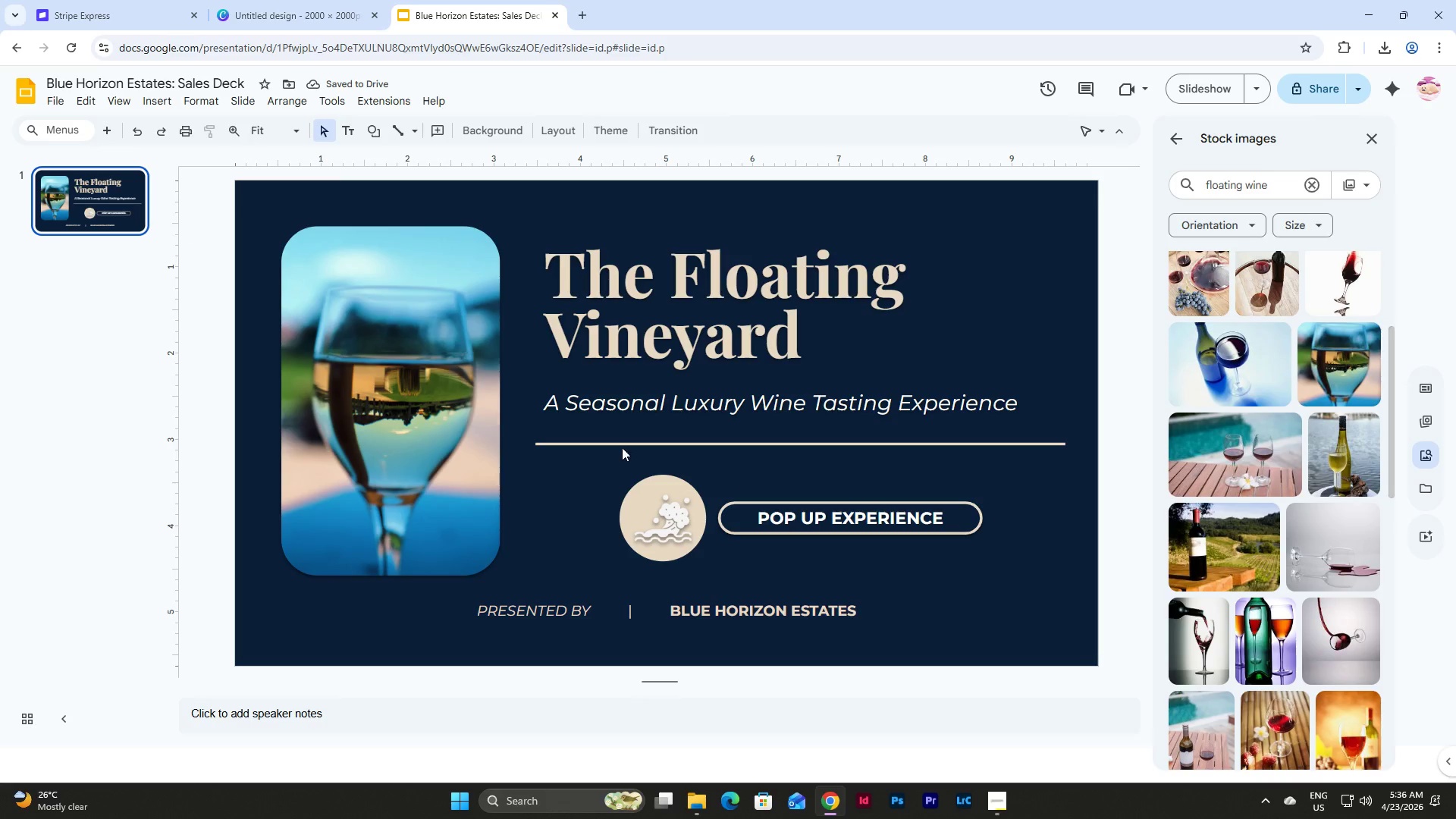 
left_click([1038, 552])
 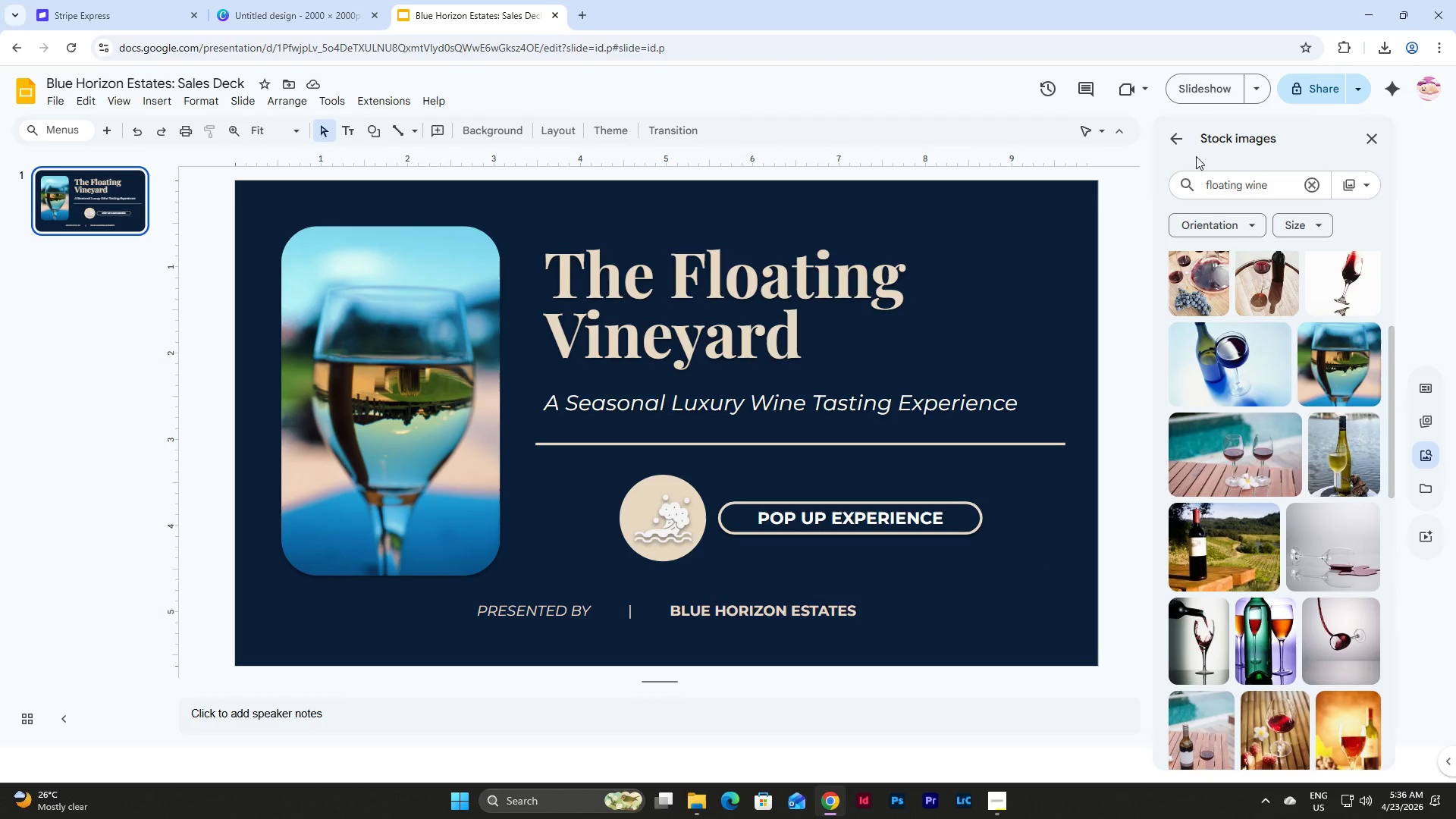 
left_click([1211, 100])
 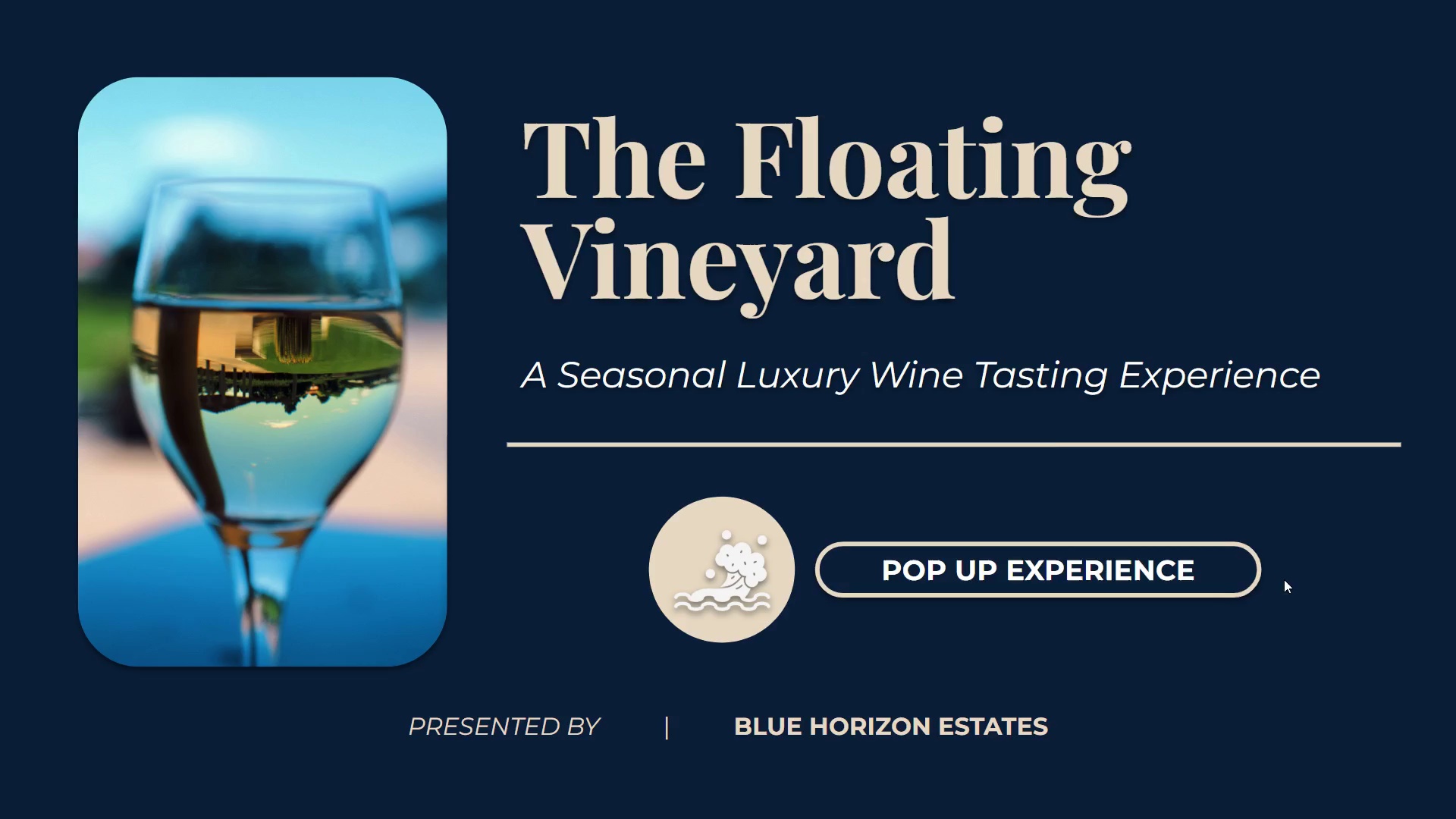 
wait(12.69)
 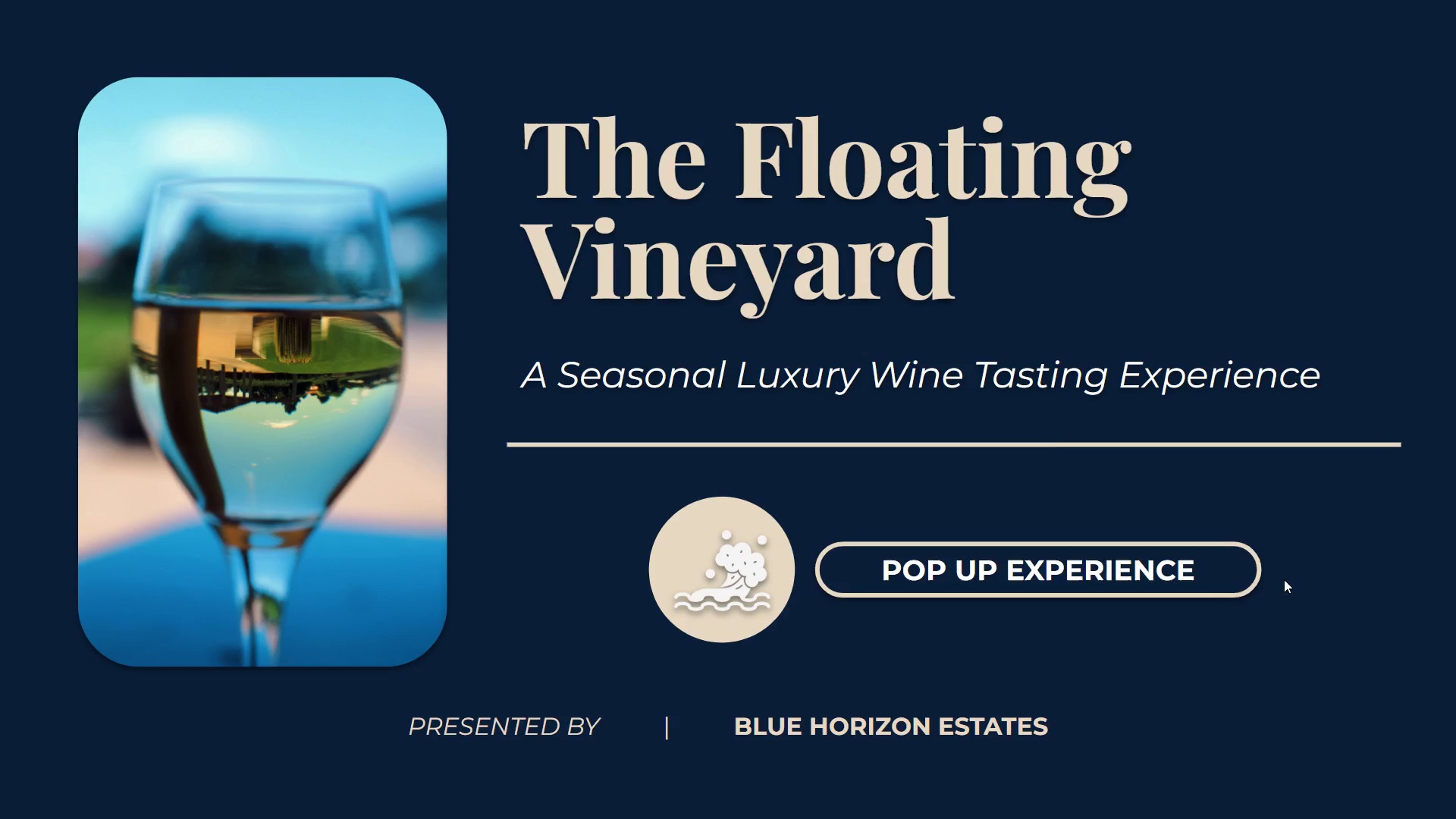 
key(Escape)
 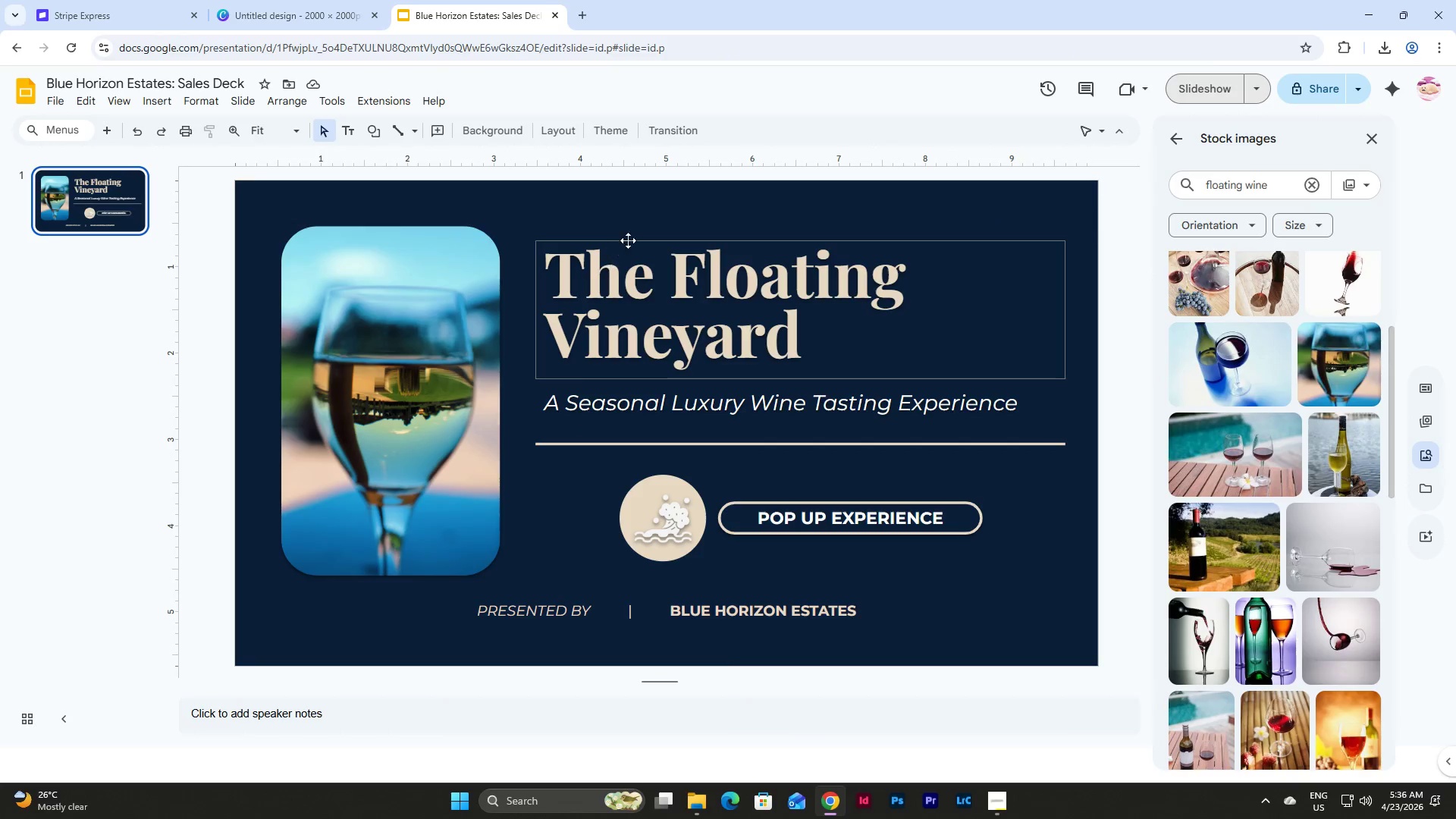 
left_click([635, 238])
 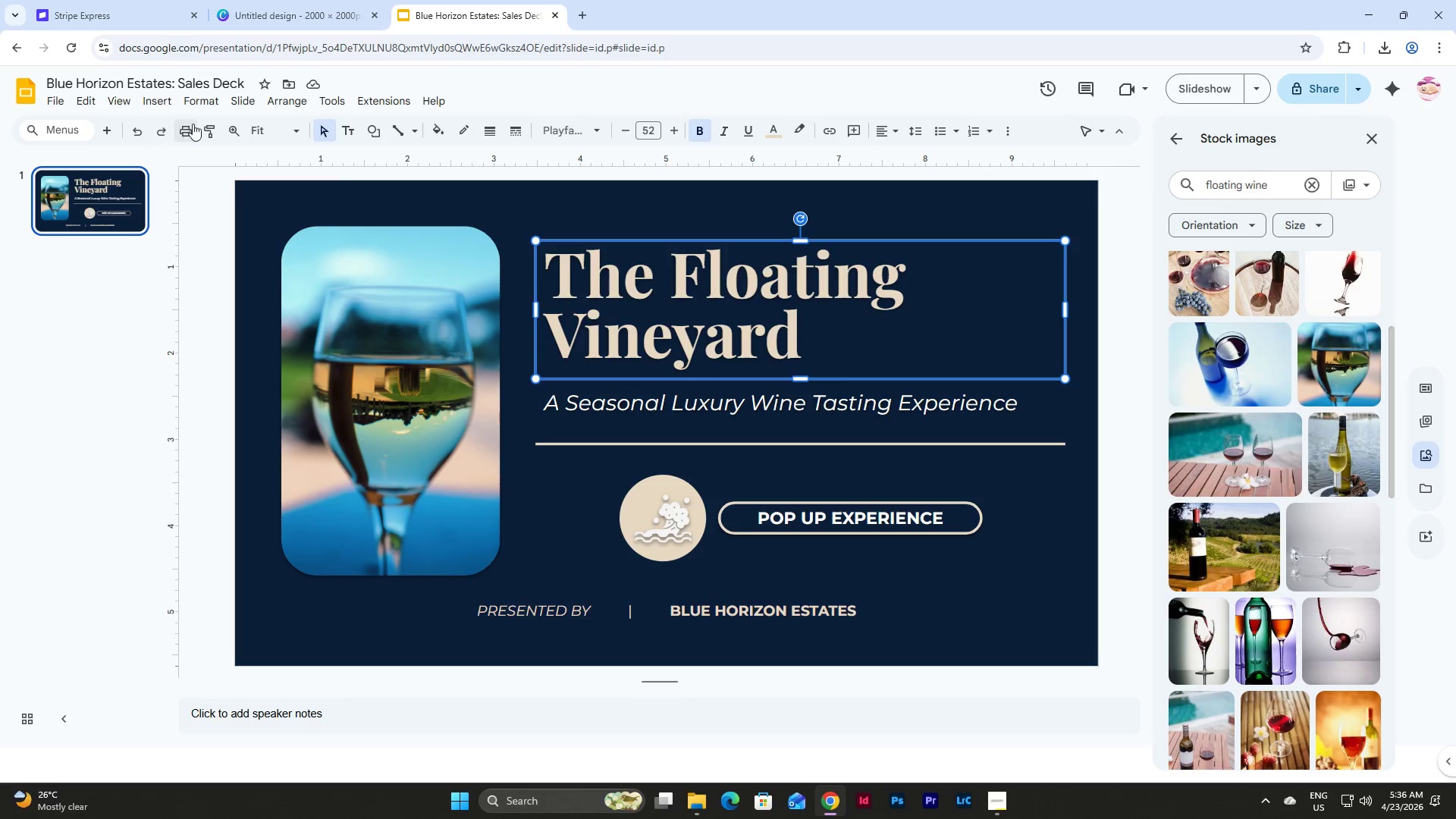 
left_click([243, 96])
 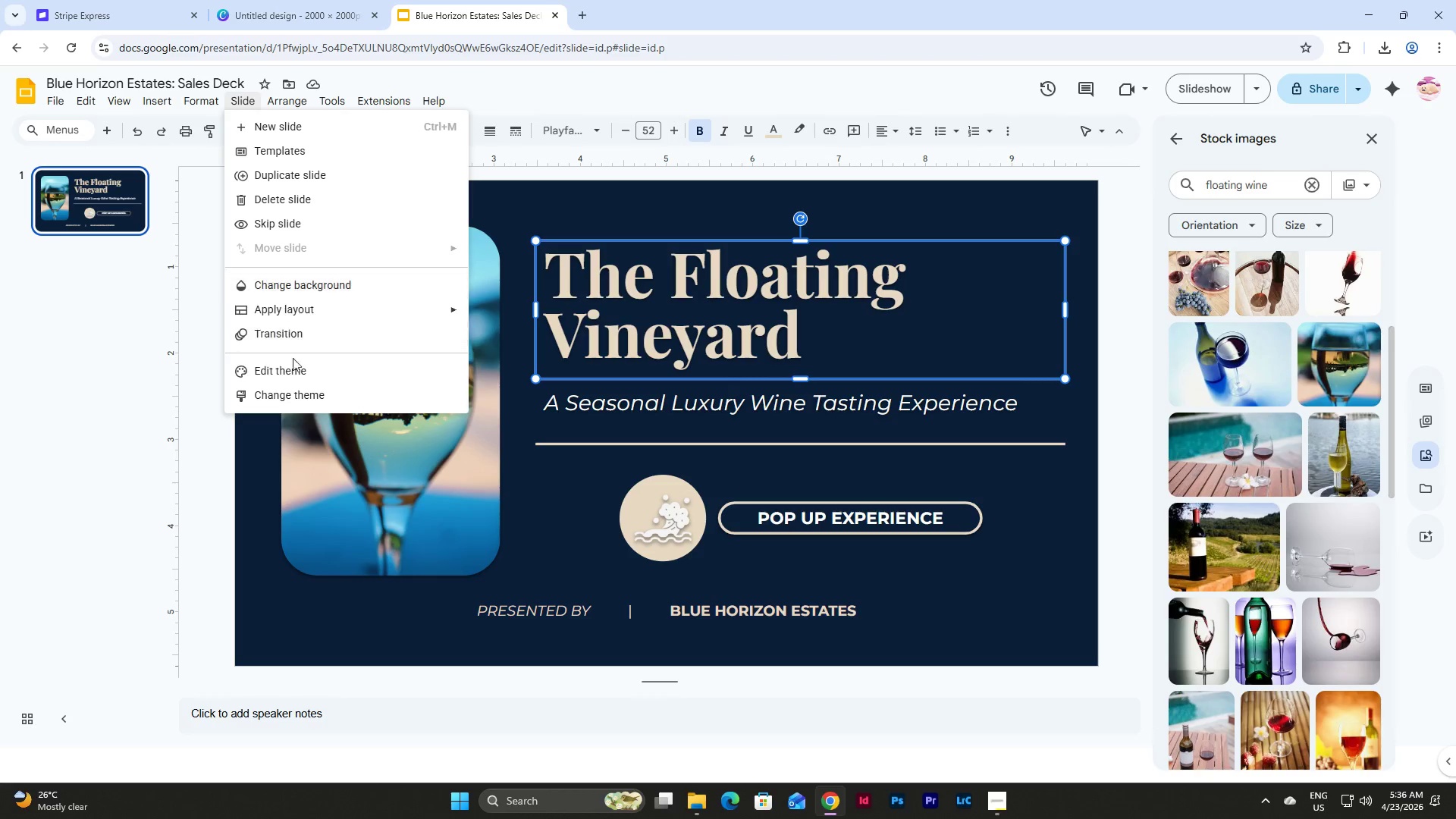 
left_click([294, 368])
 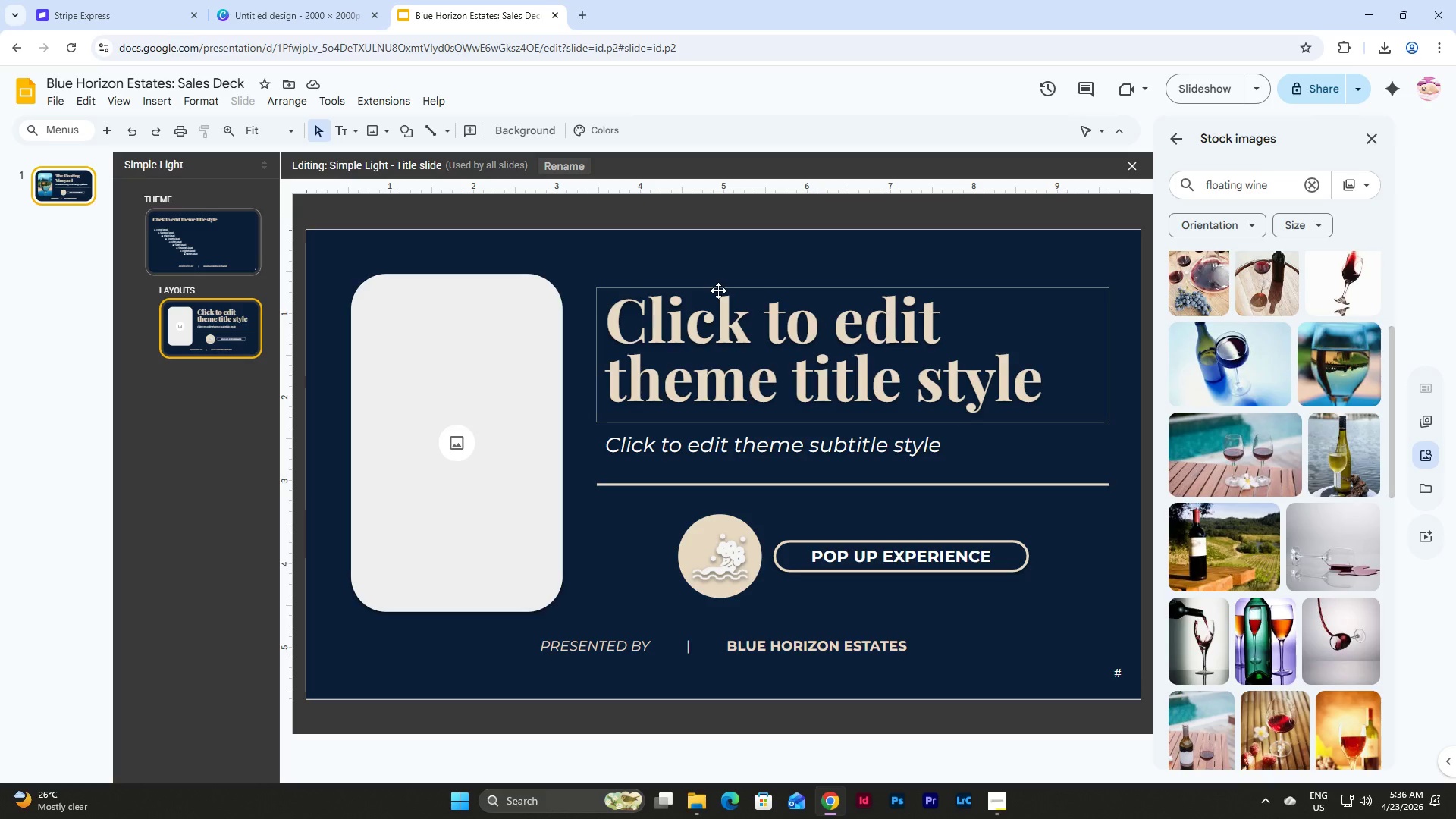 
left_click([718, 290])
 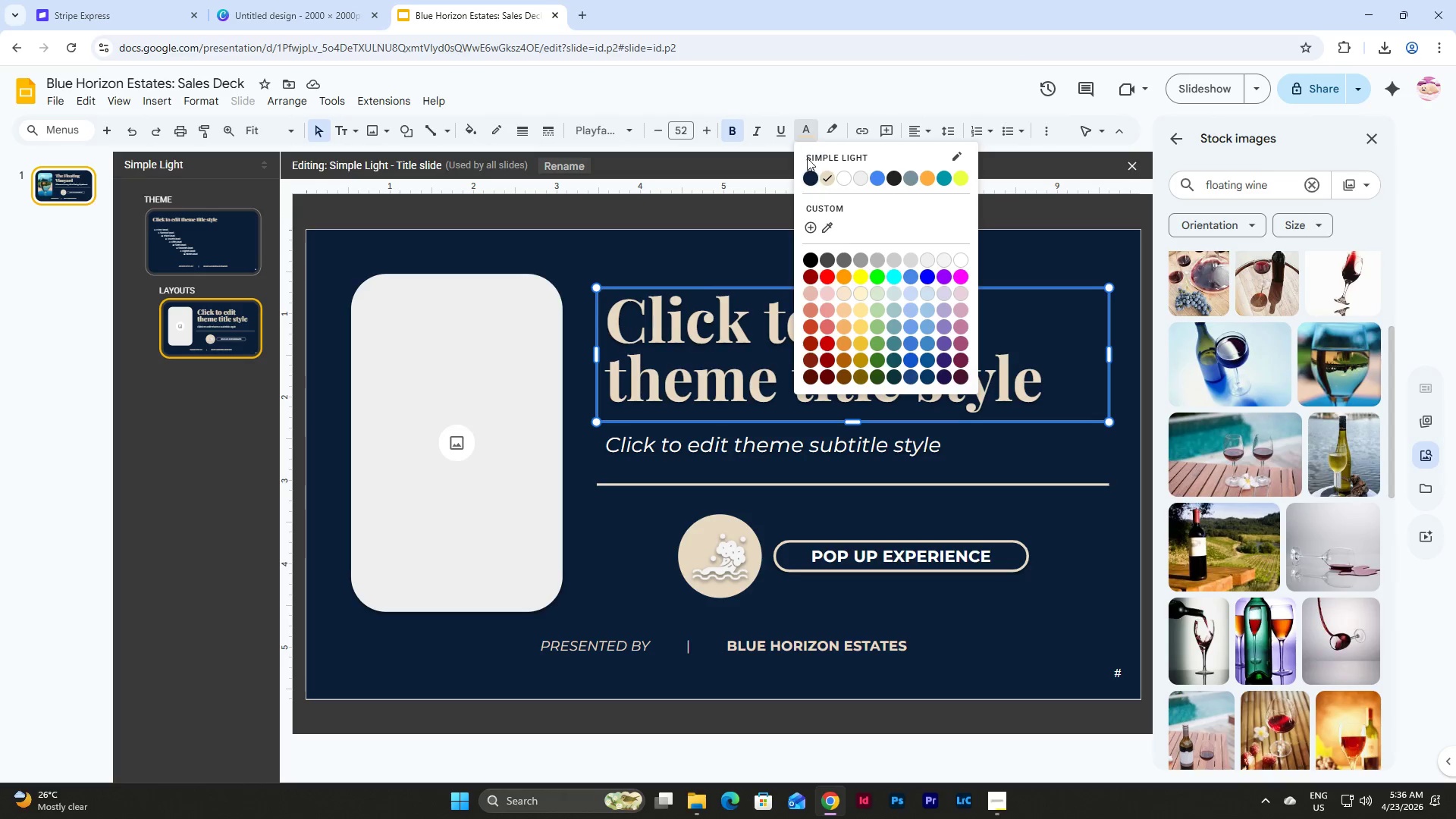 
left_click([848, 174])
 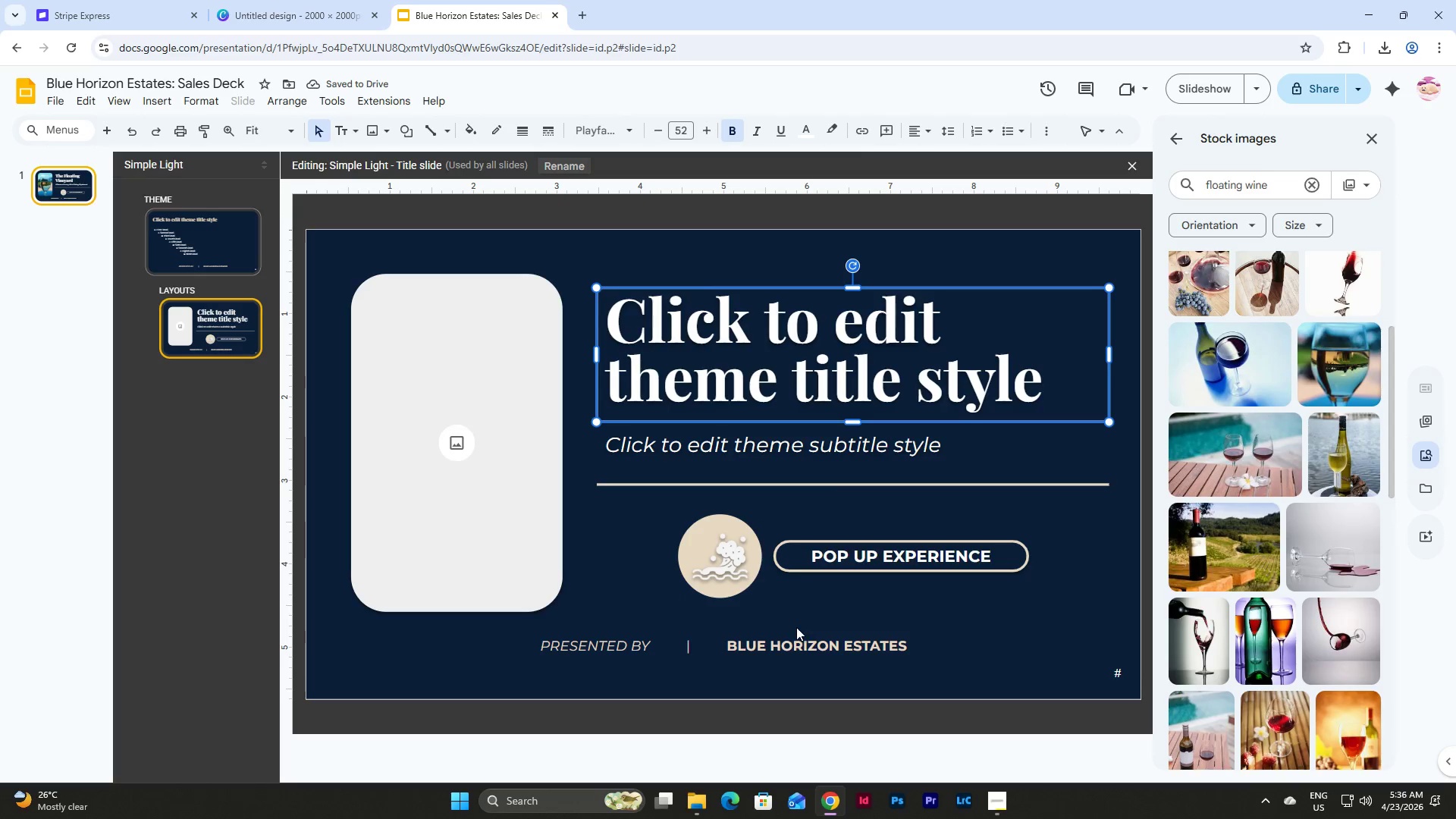 
left_click([790, 639])
 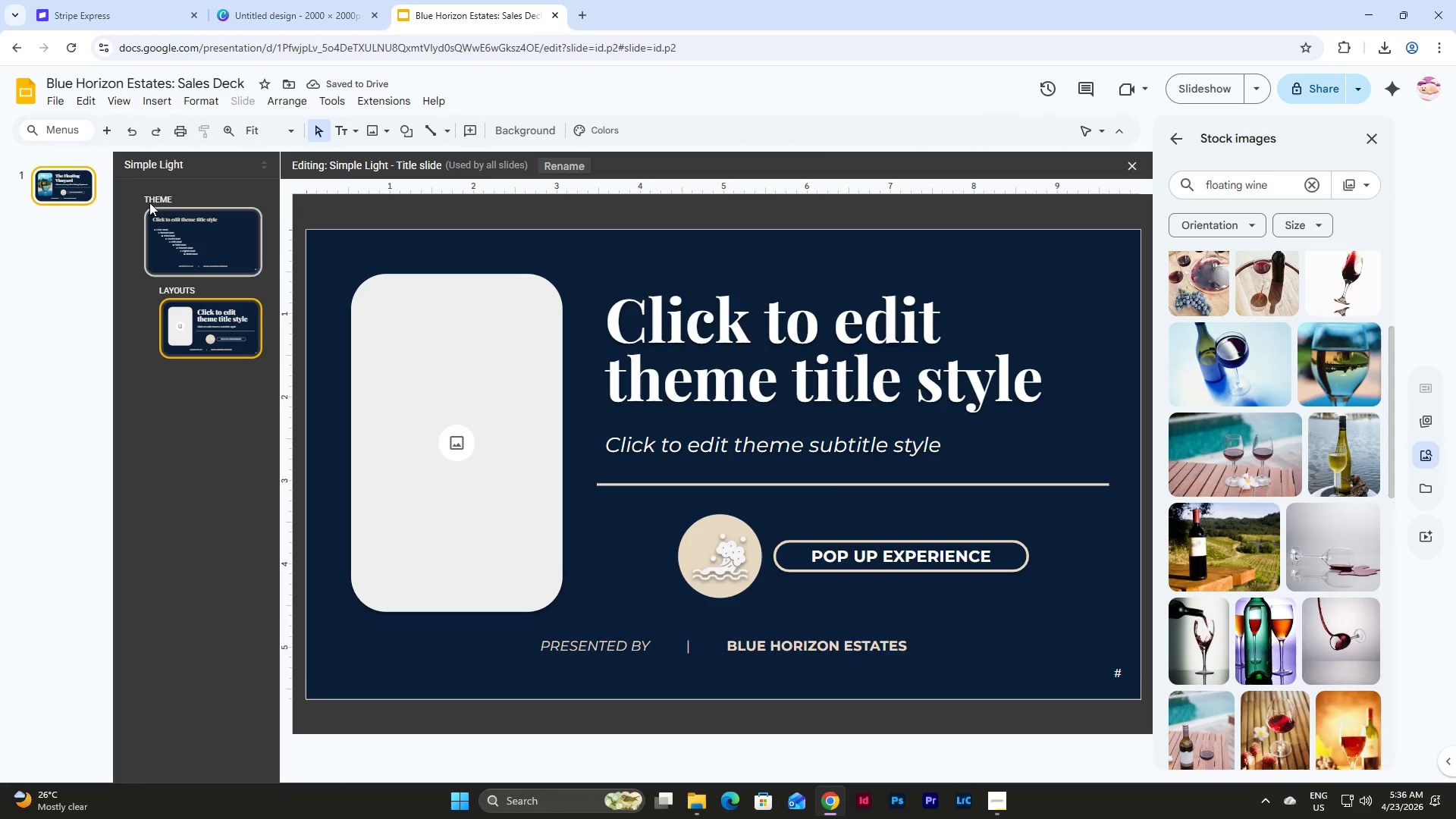 
left_click([67, 196])
 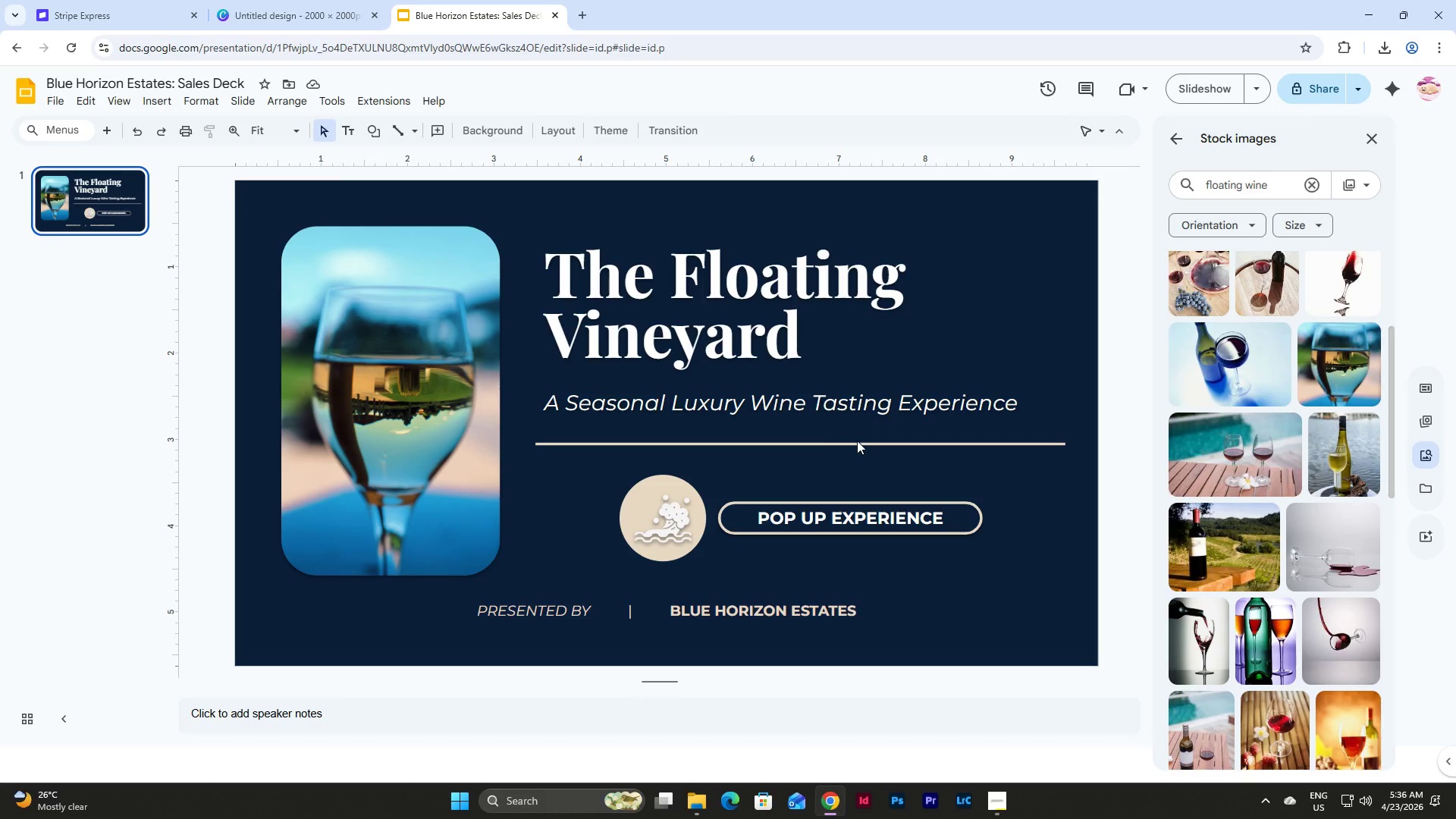 
wait(5.78)
 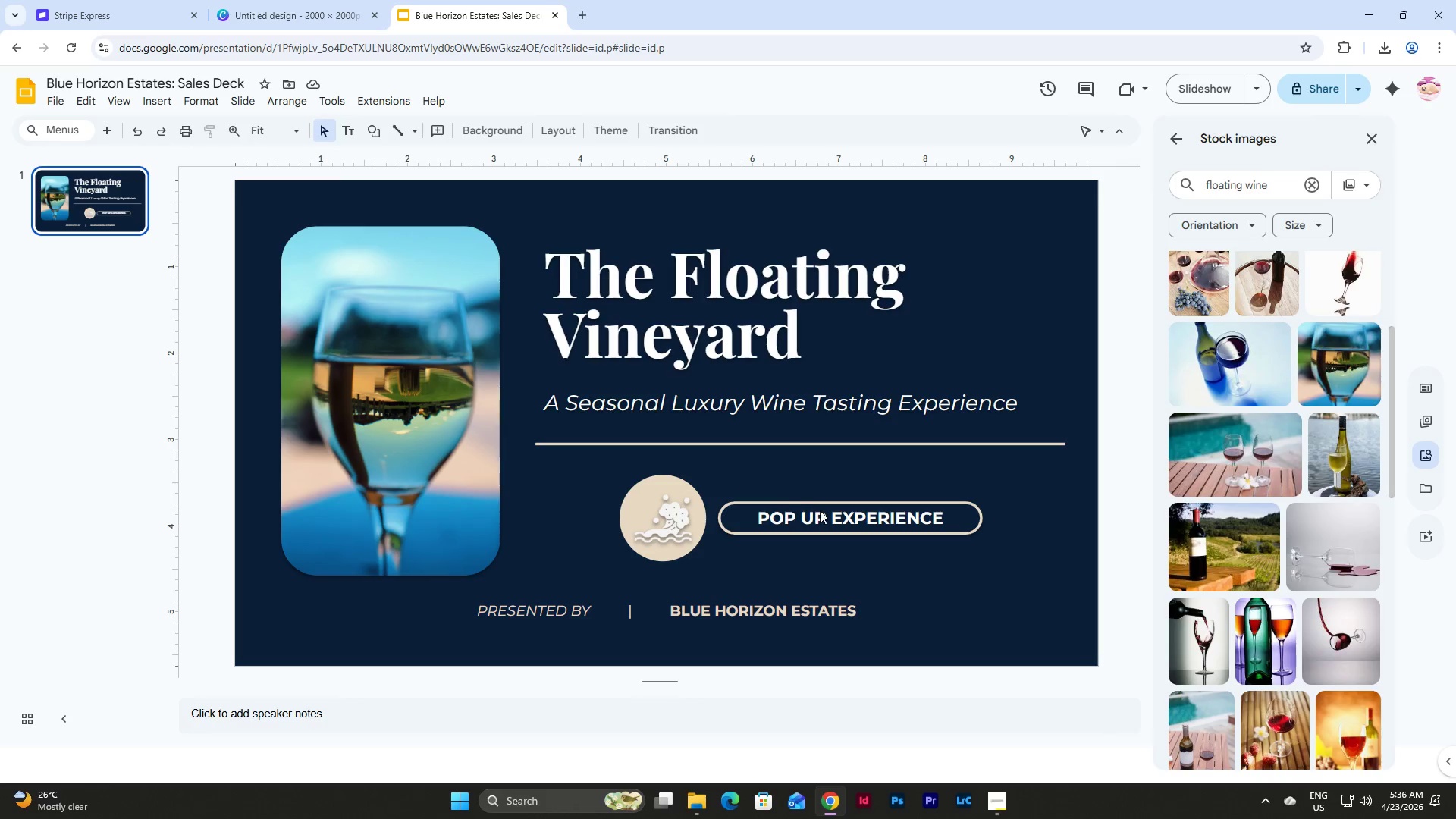 
left_click([235, 98])
 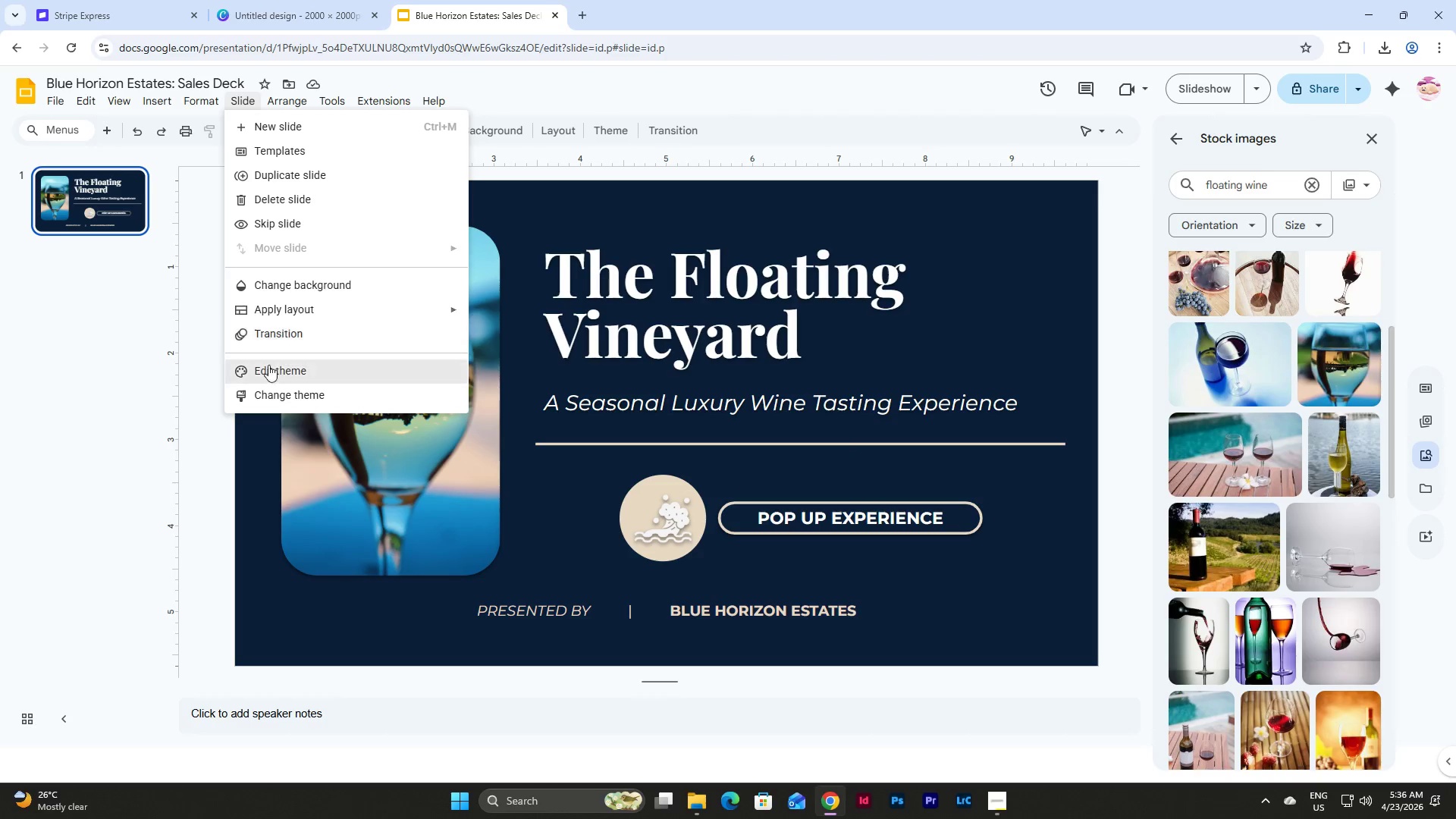 
left_click([271, 372])
 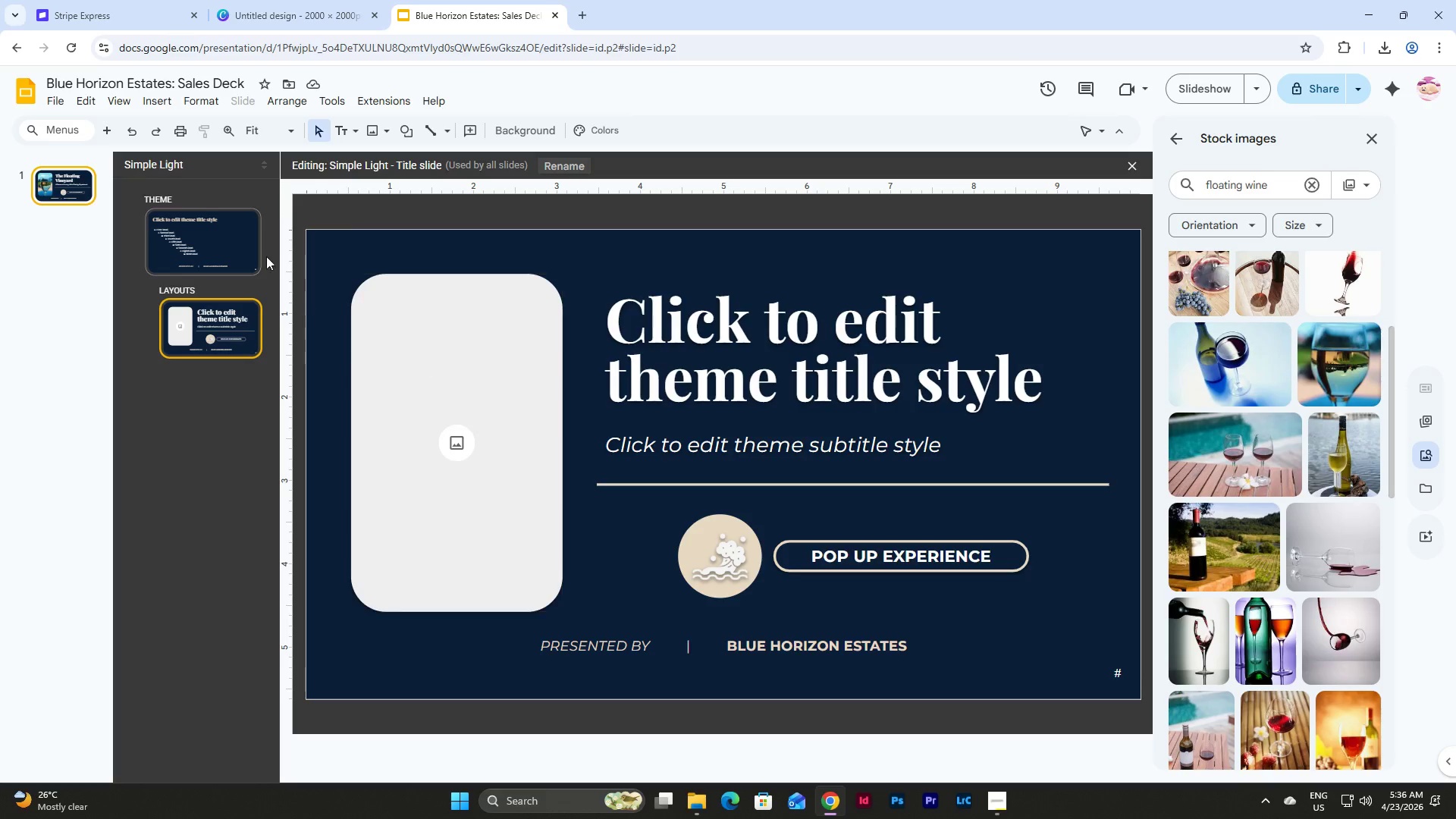 
left_click([244, 237])
 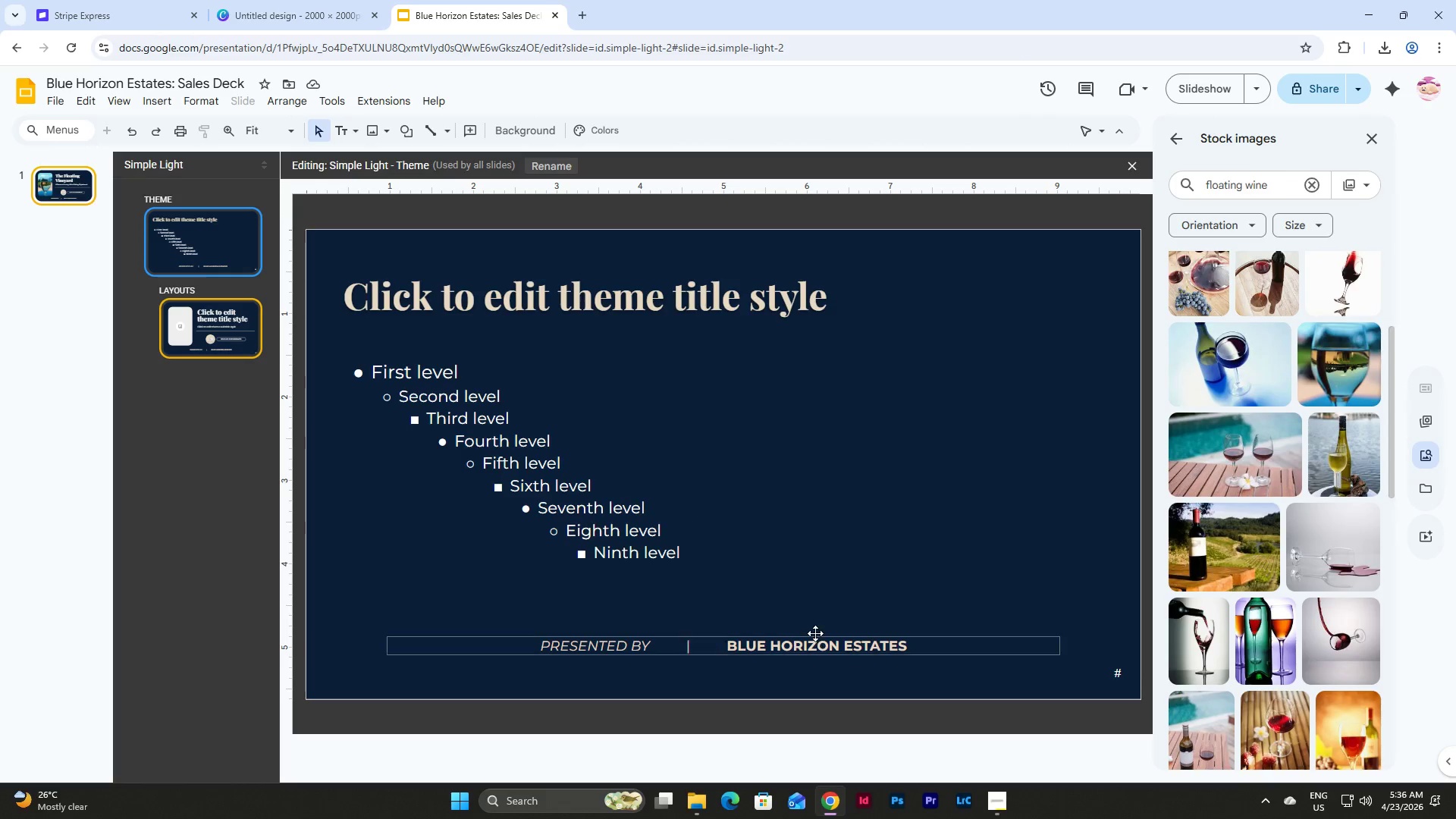 
left_click([815, 633])
 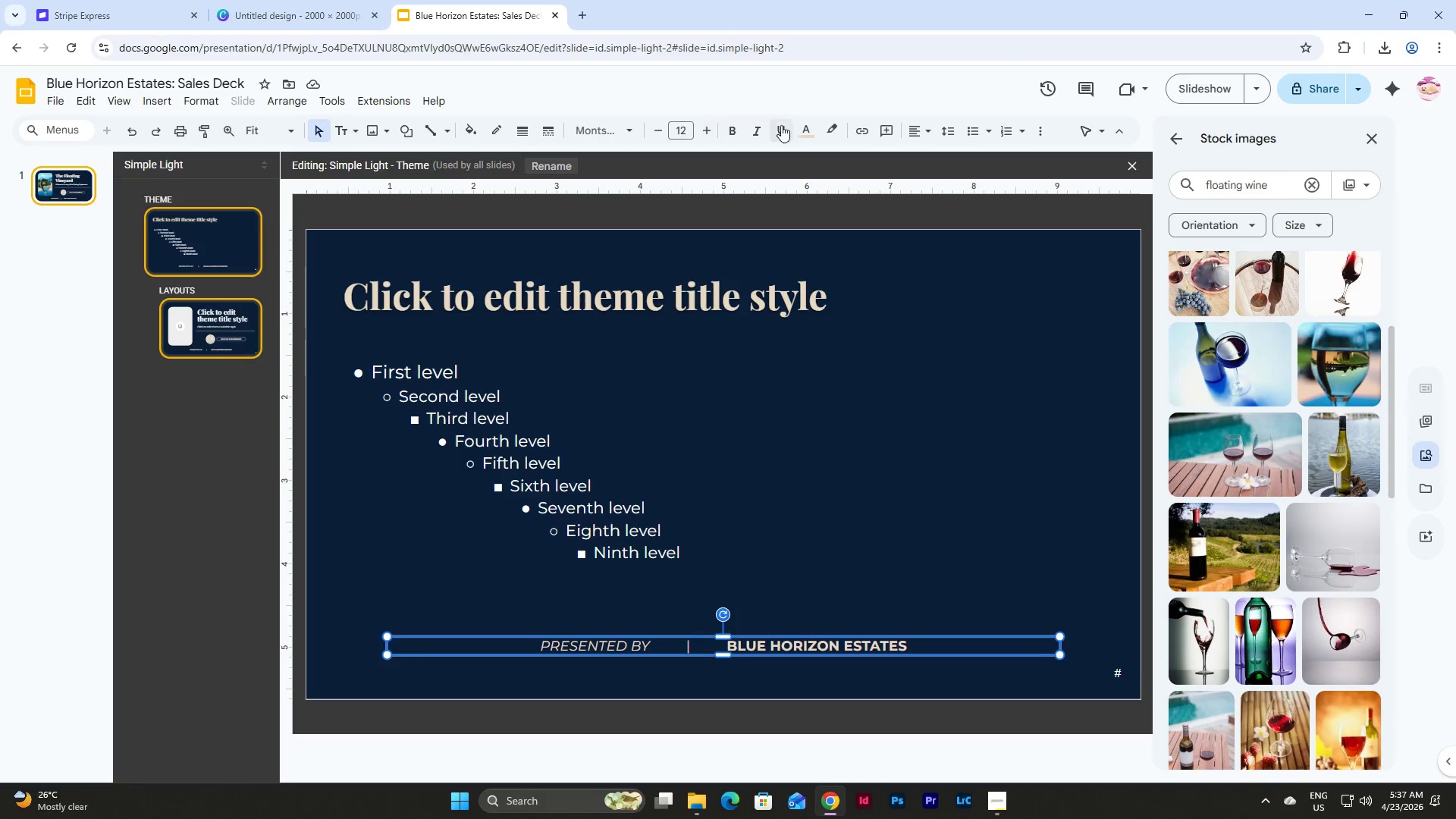 
left_click([805, 128])
 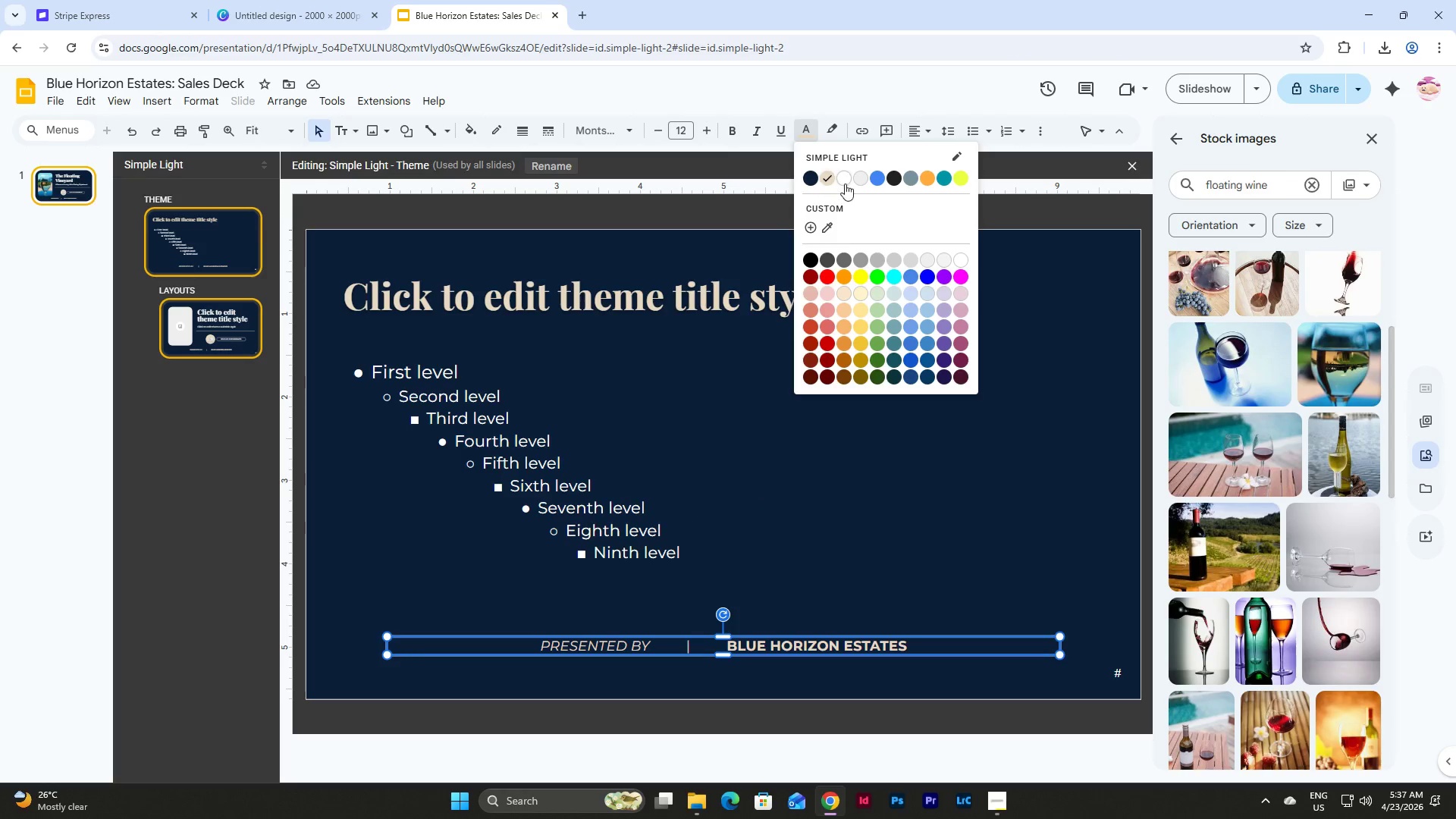 
left_click([840, 180])
 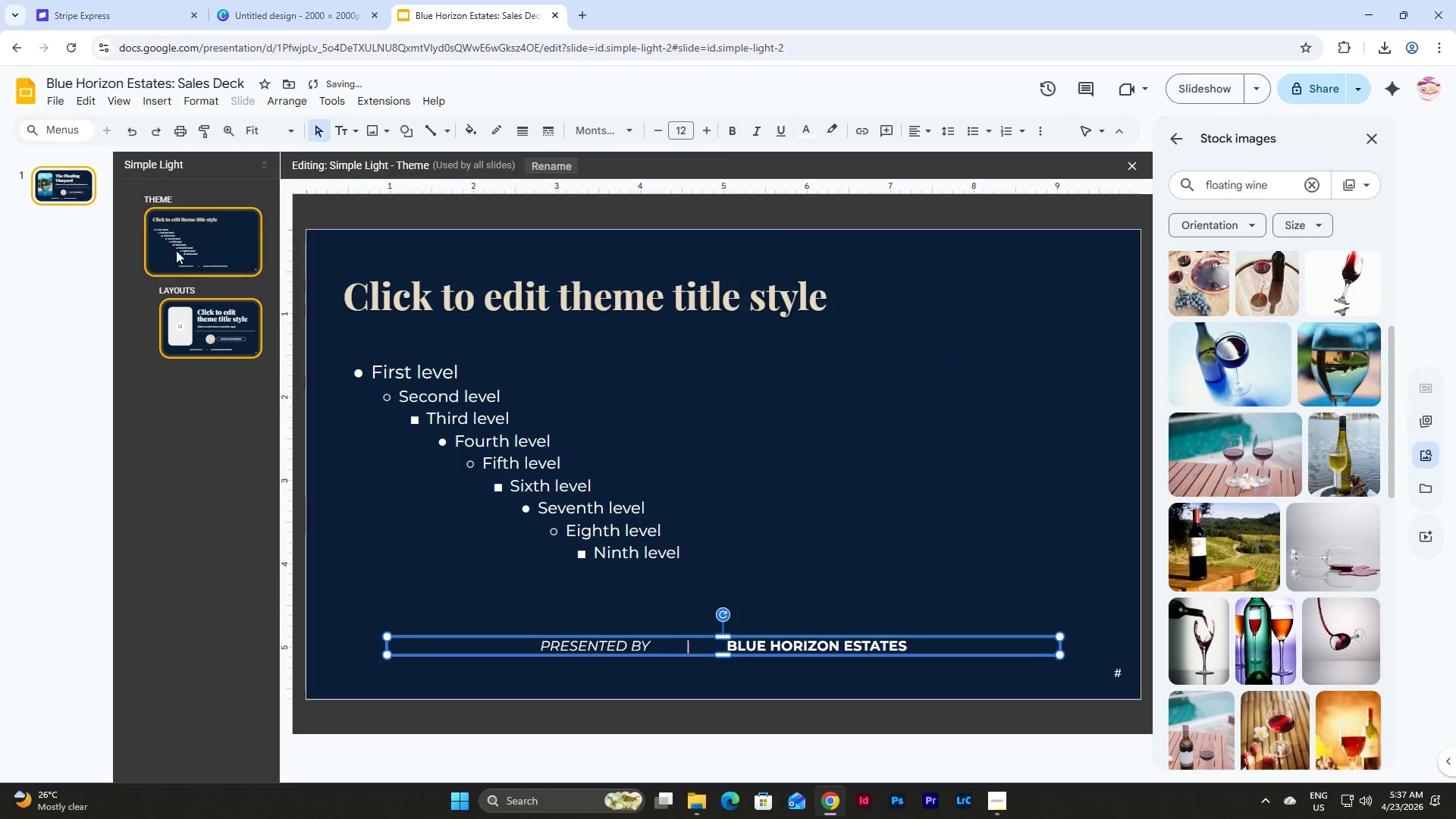 
left_click([71, 194])
 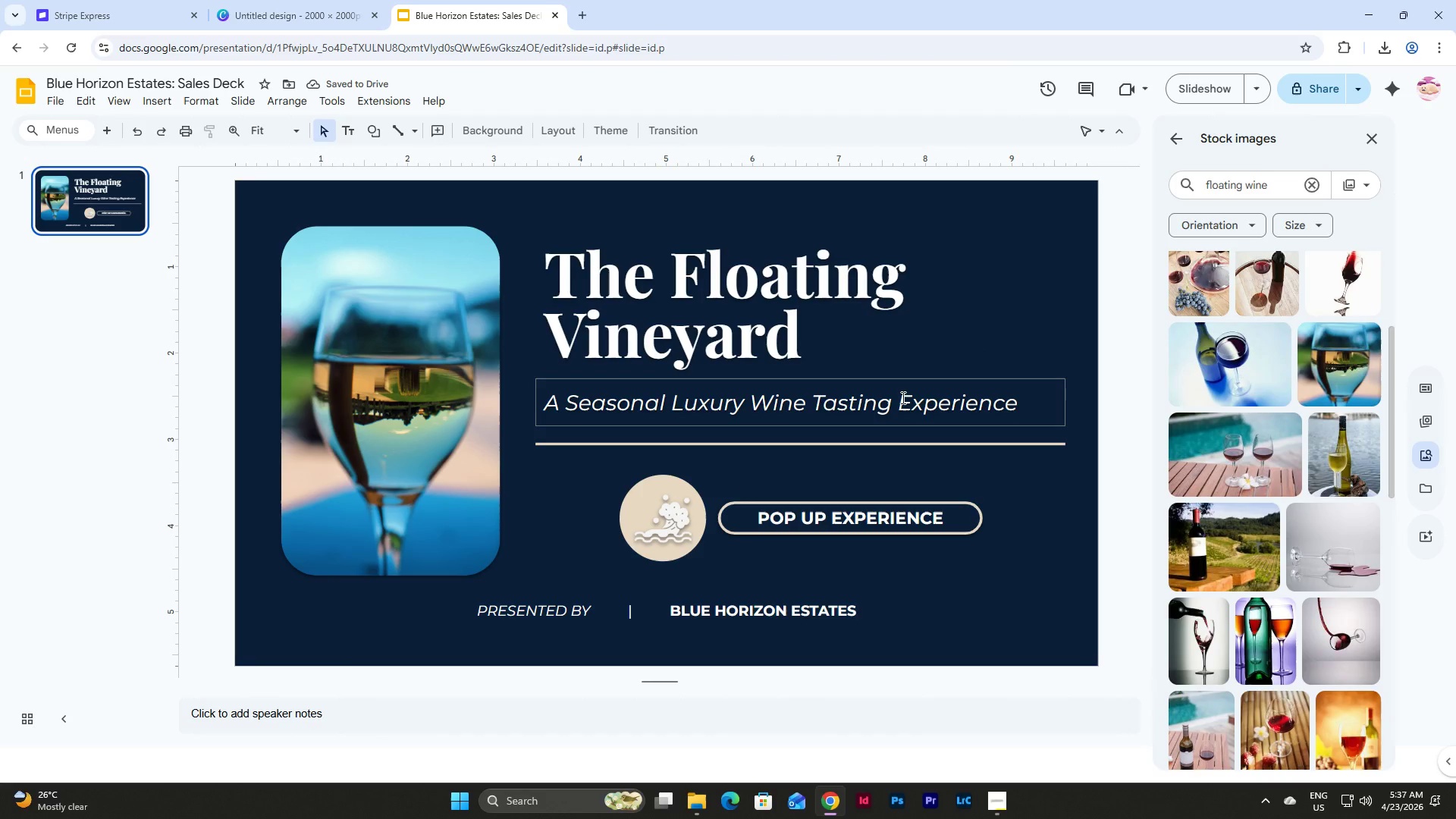 
left_click([234, 98])
 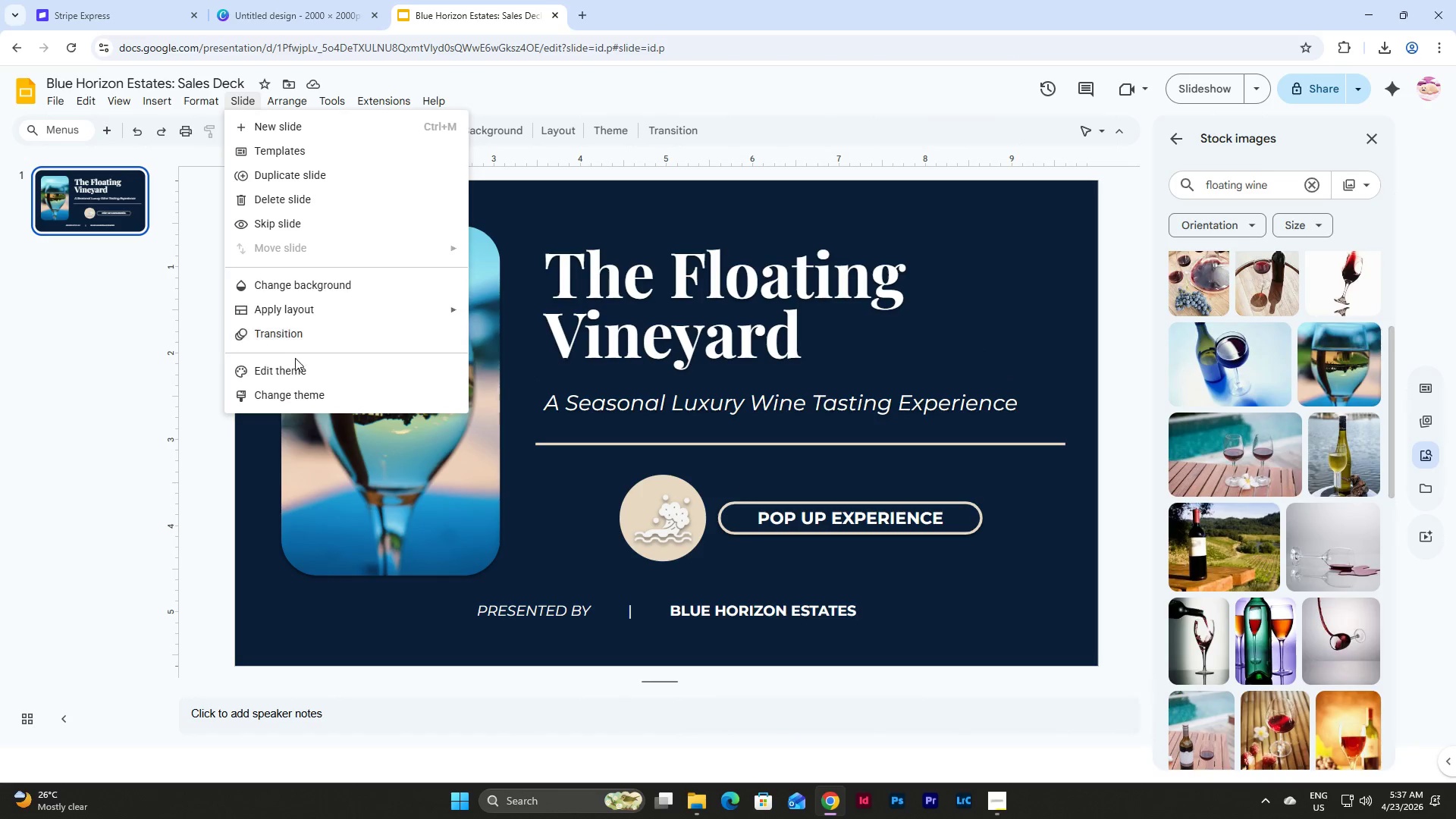 
left_click([299, 374])
 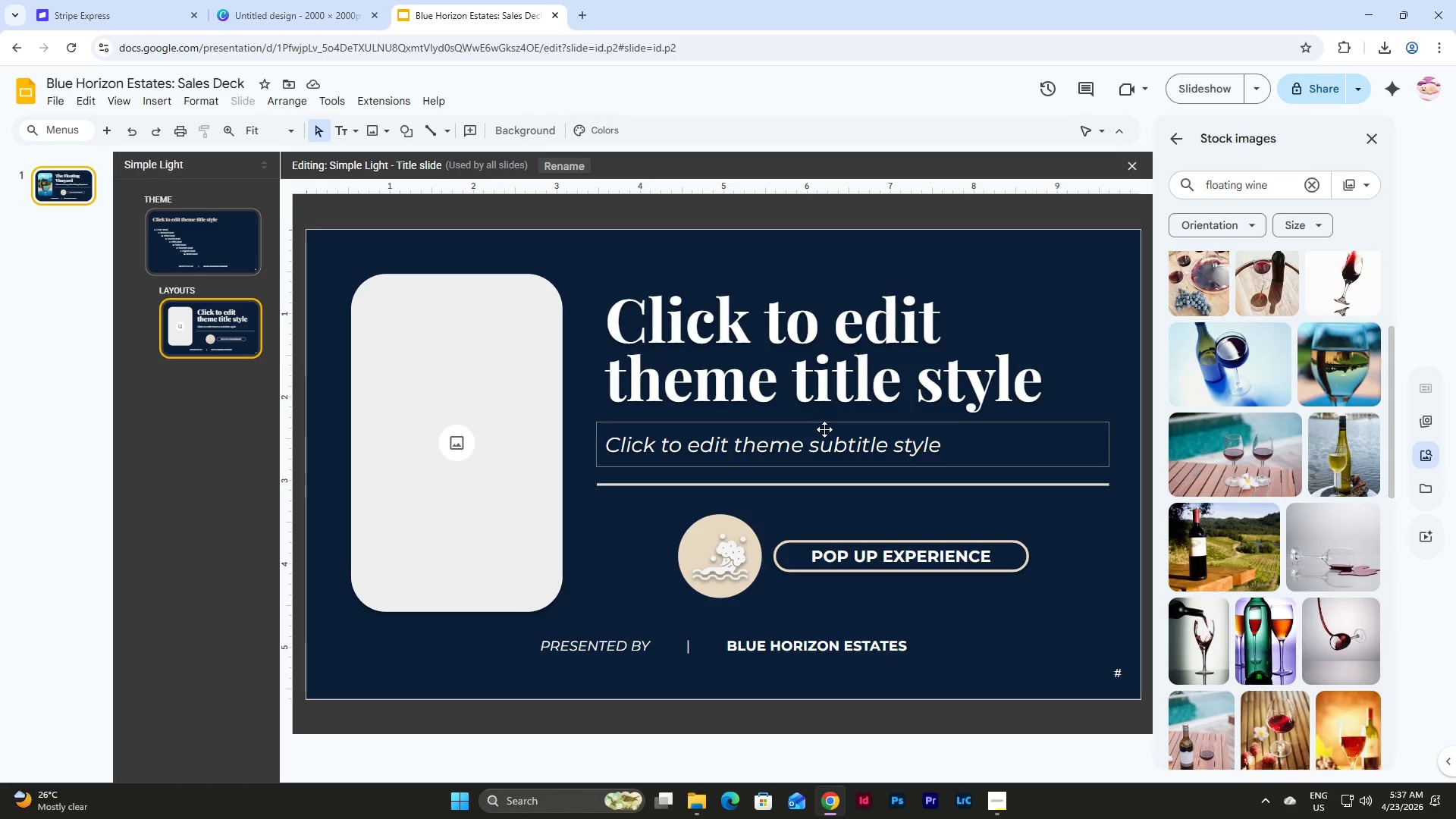 
left_click([824, 429])
 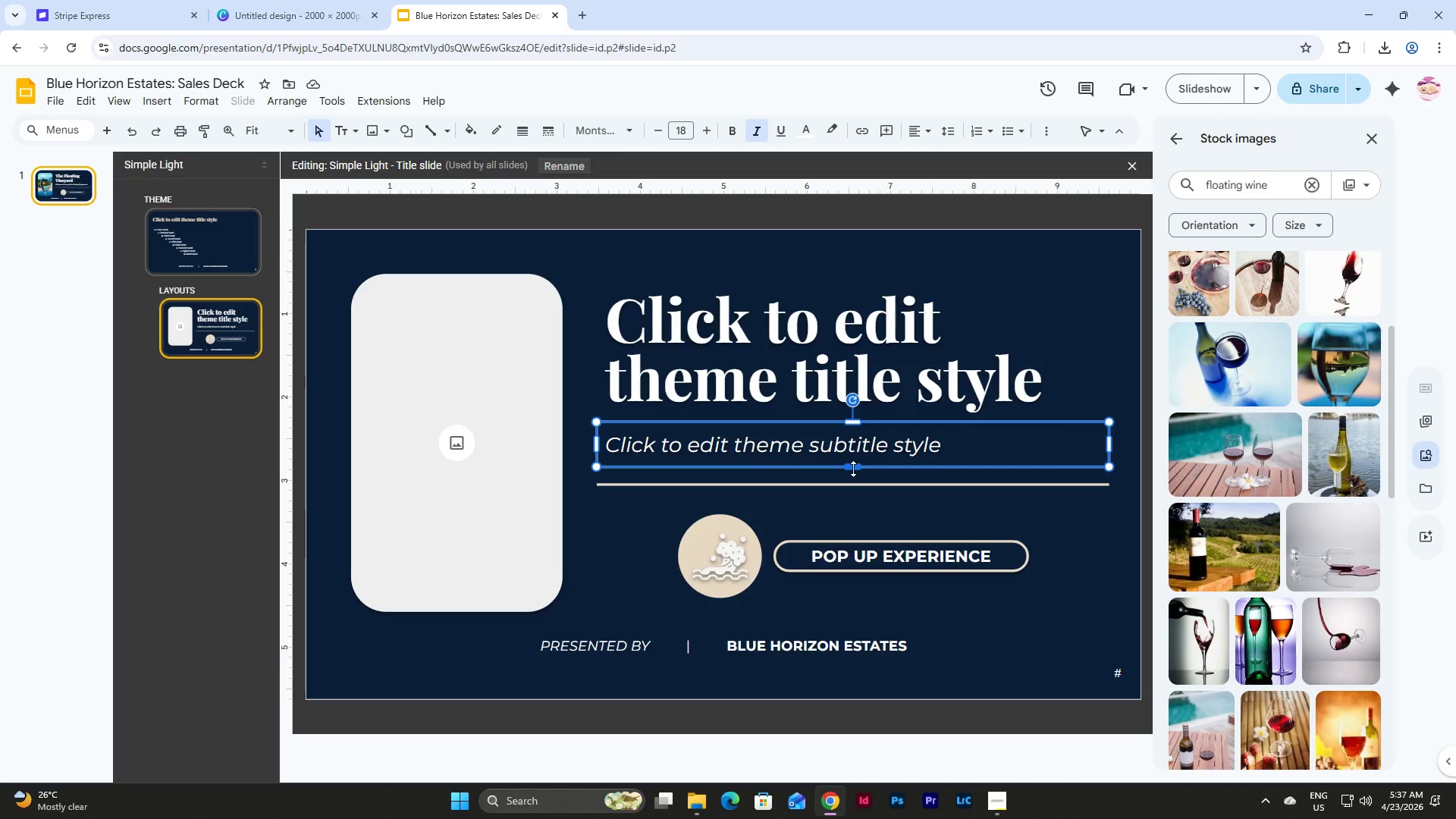 
left_click_drag(start_coordinate=[853, 469], to_coordinate=[853, 460])
 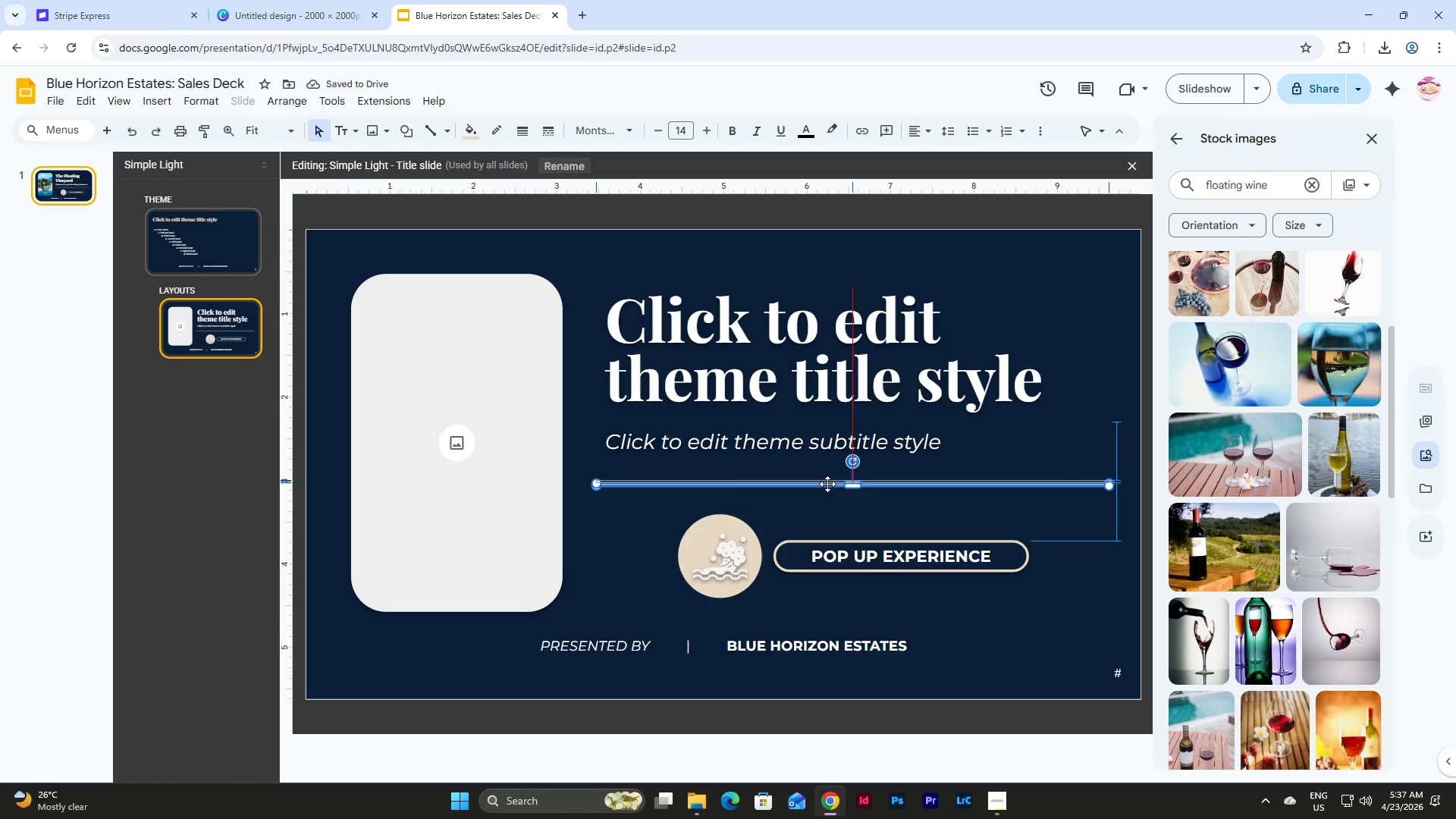 
wait(5.42)
 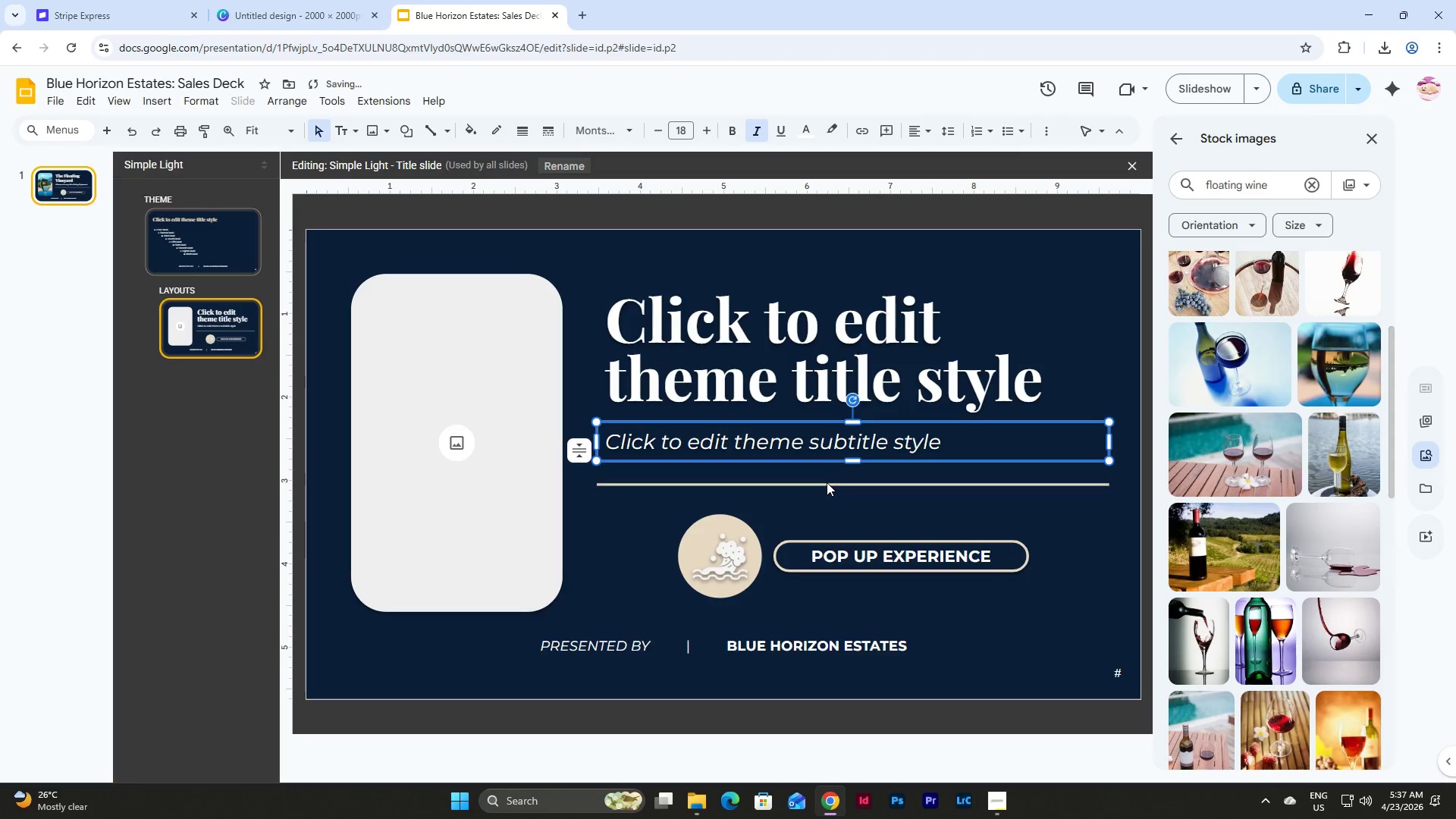 
left_click([1020, 508])
 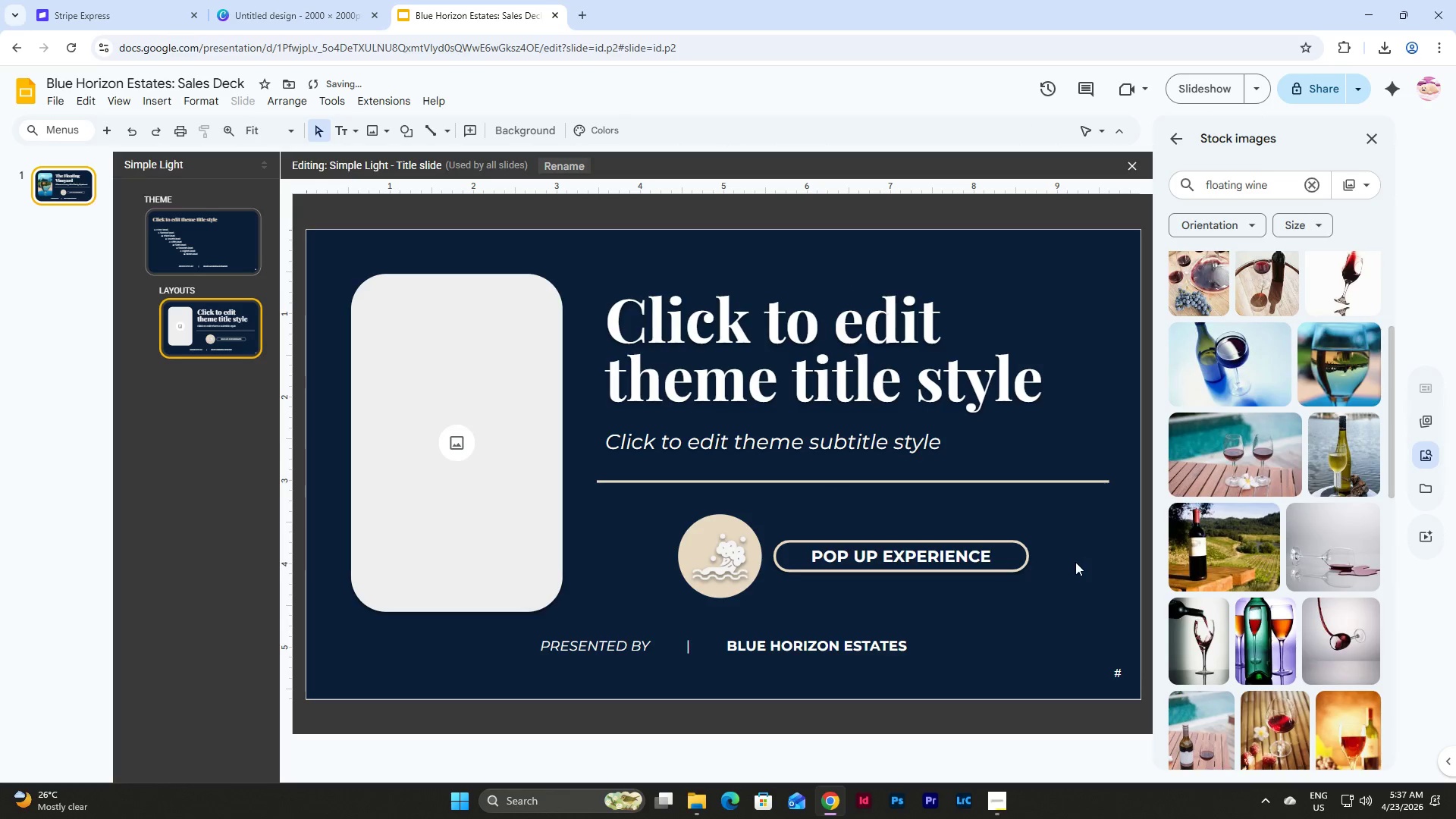 
left_click([1078, 567])
 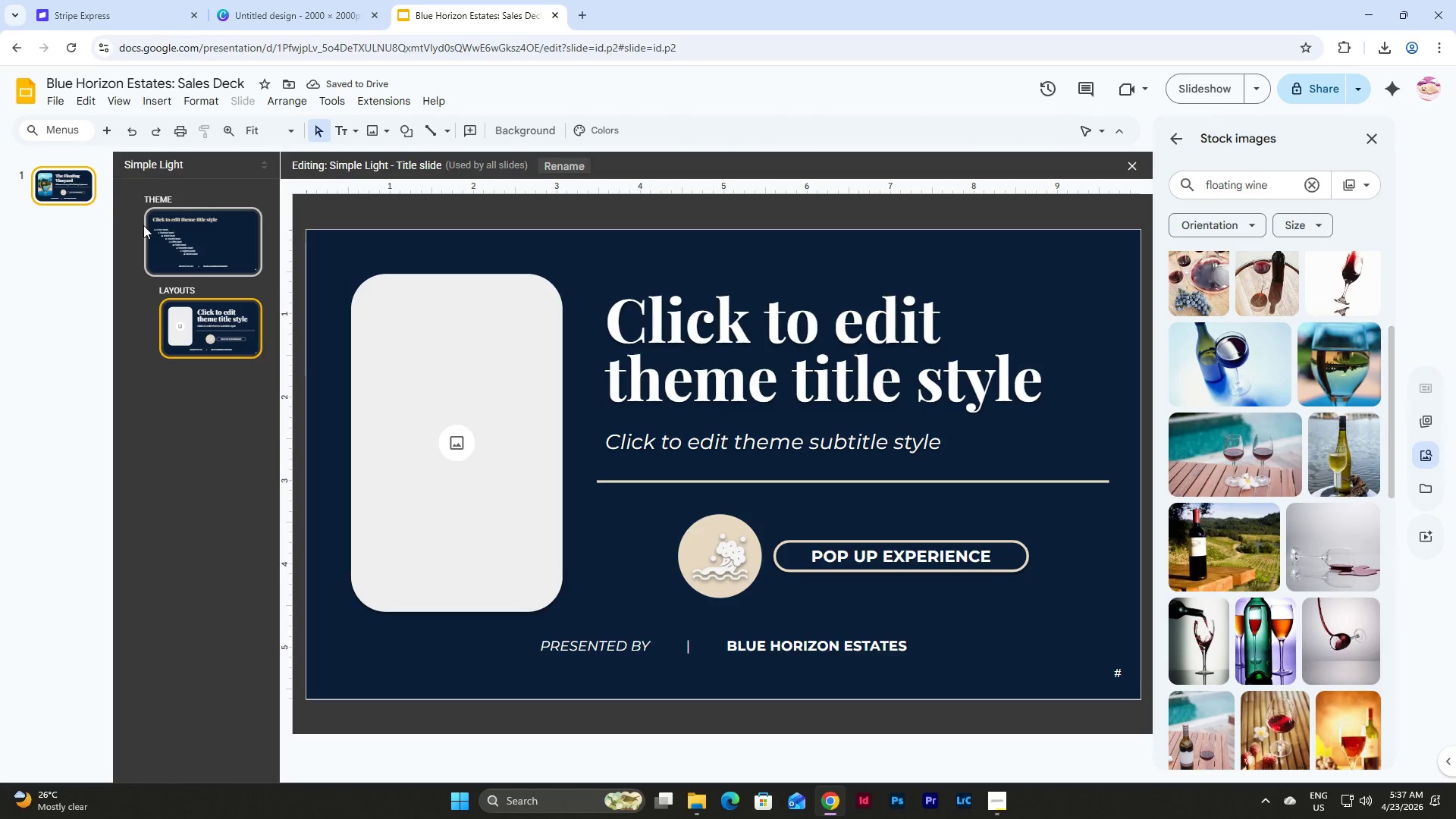 
left_click([74, 194])
 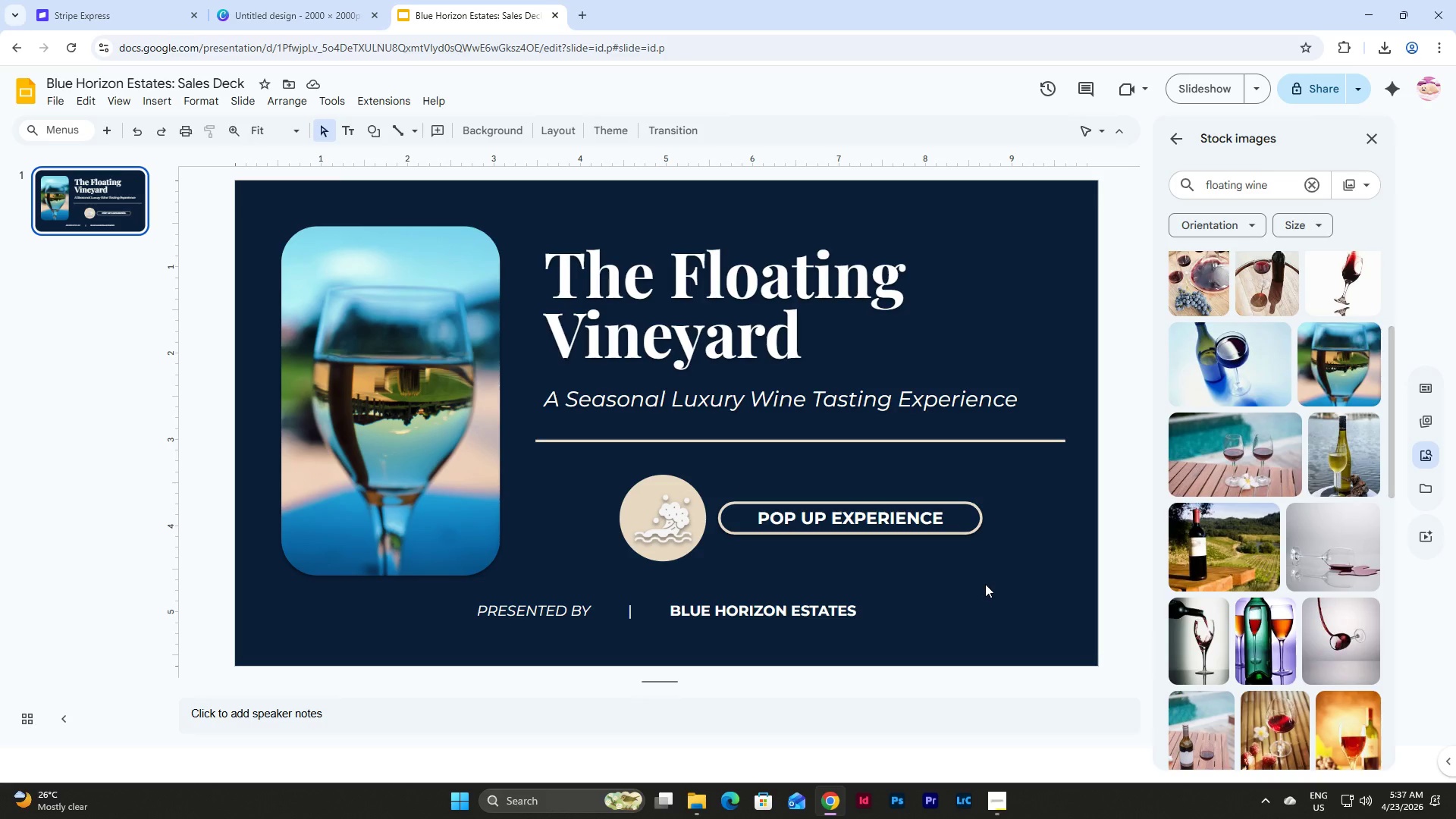 
wait(18.56)
 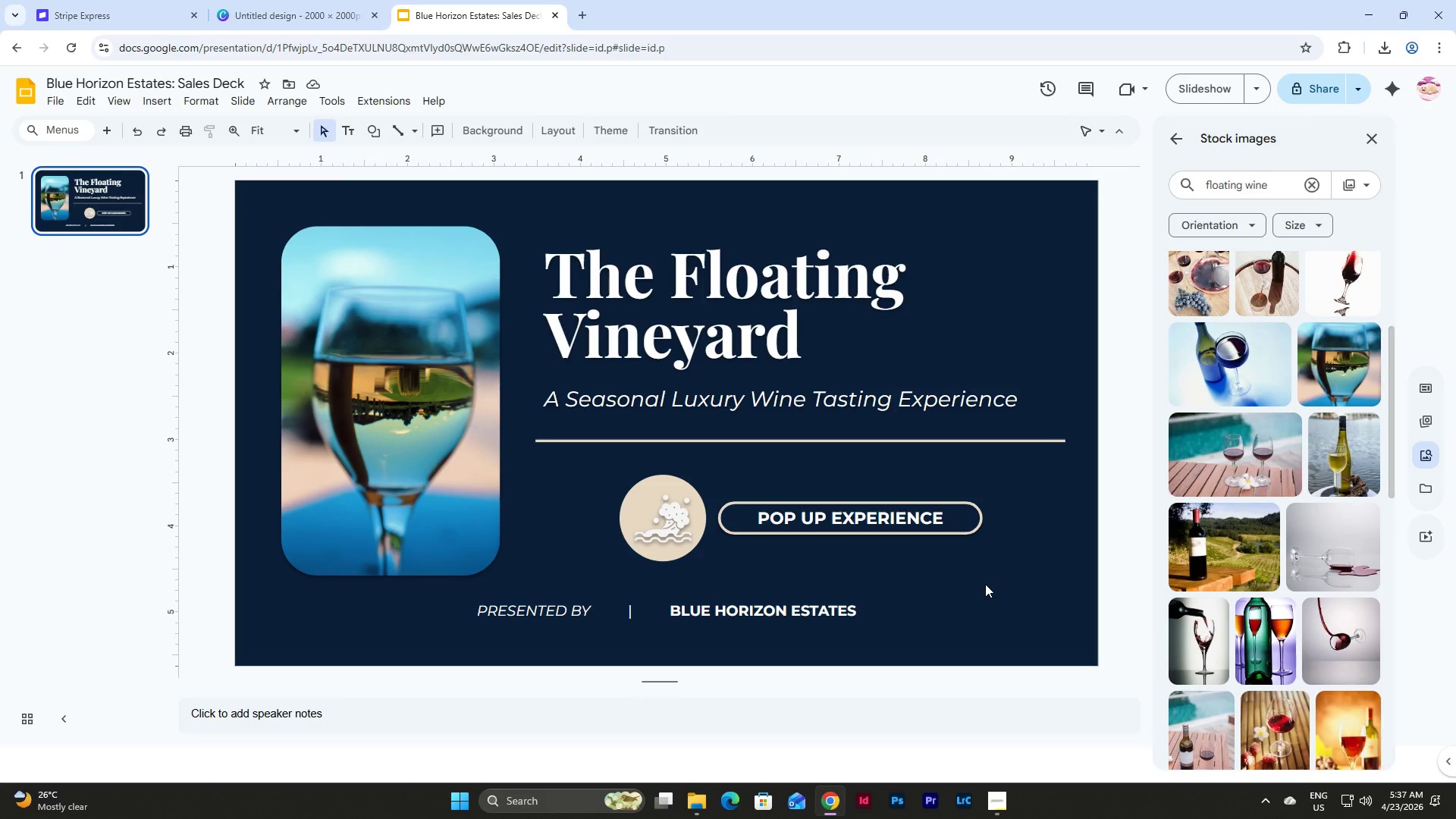 
left_click([248, 96])
 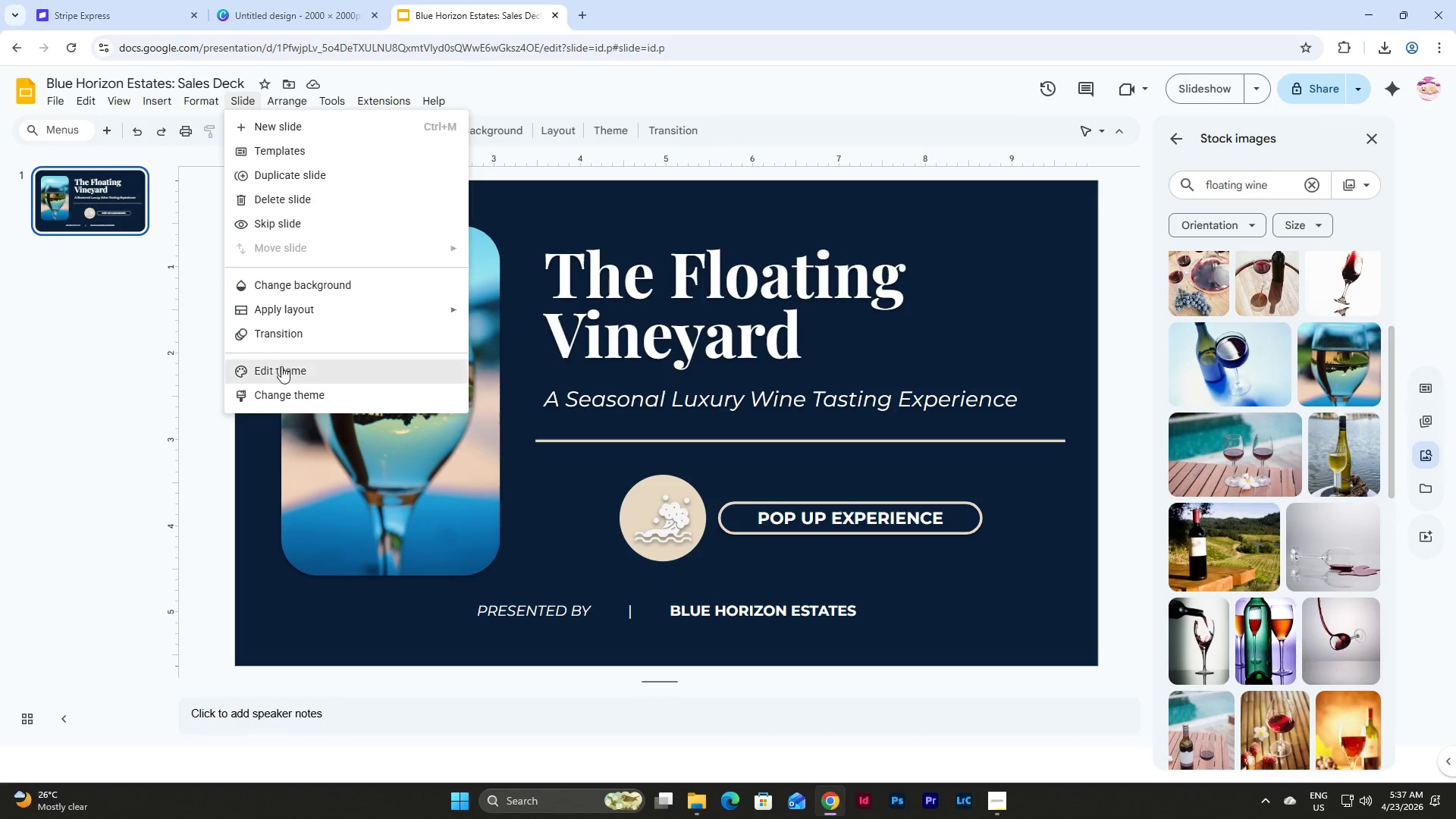 
left_click([282, 376])
 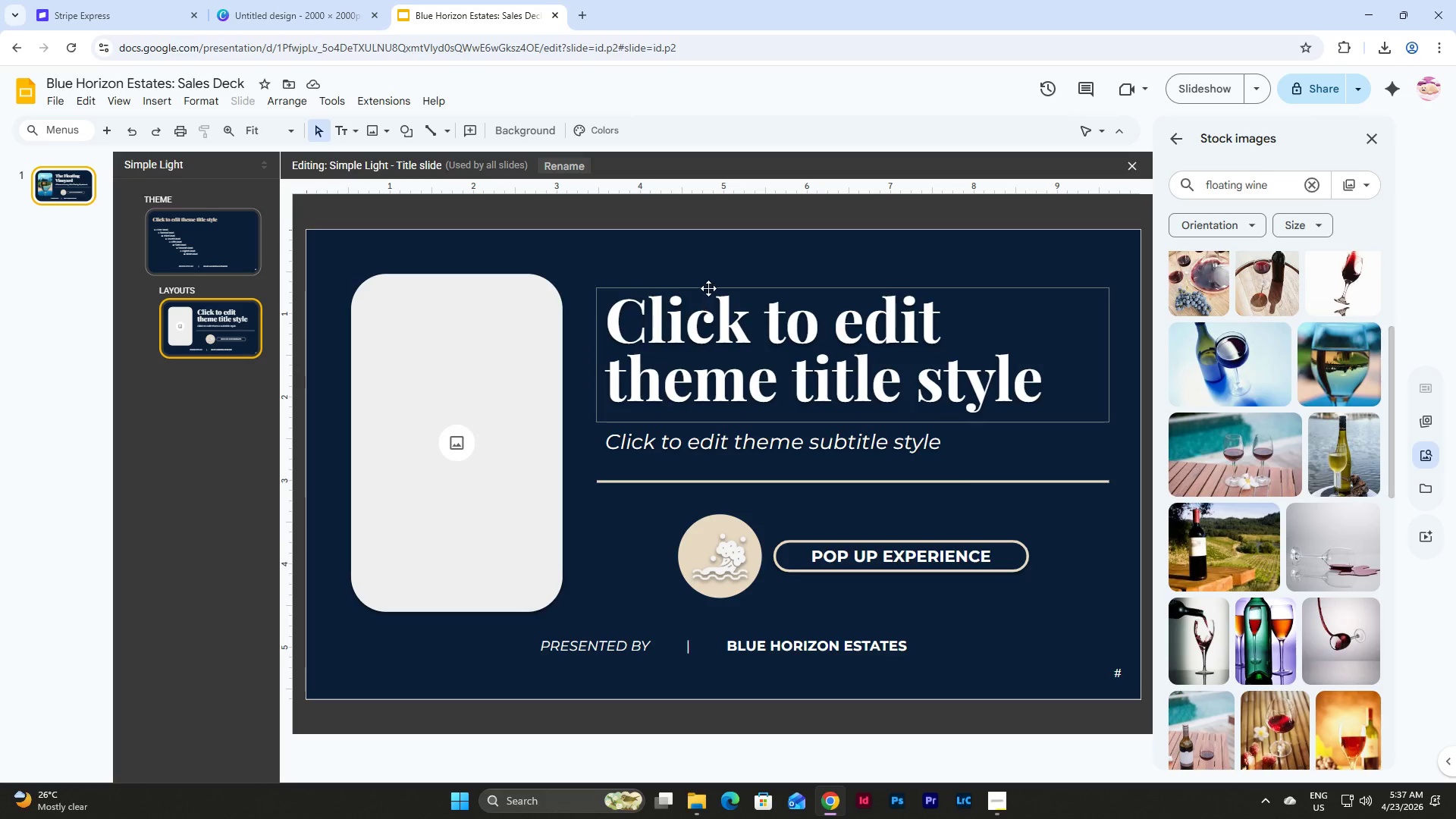 
left_click([708, 288])
 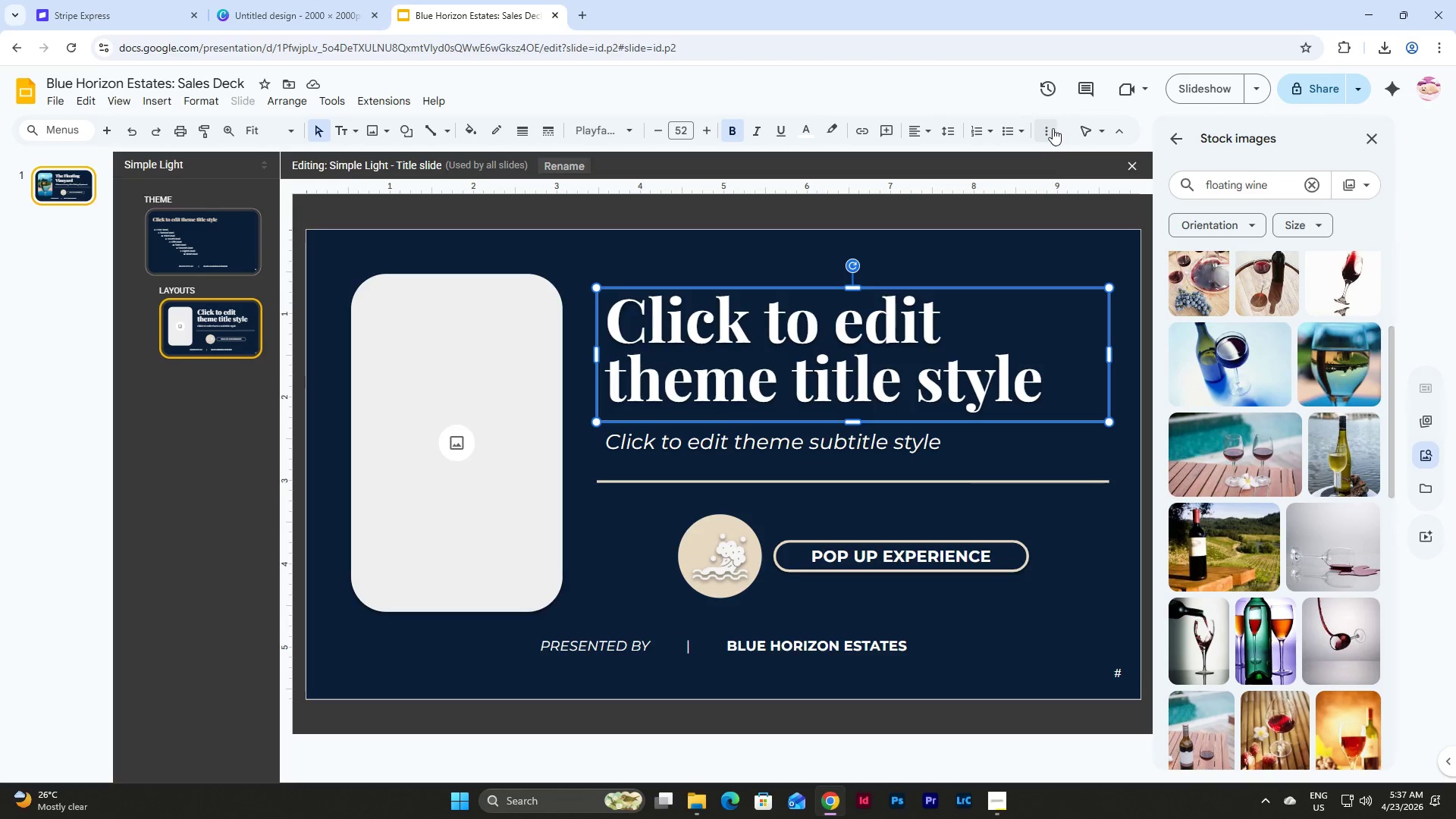 
left_click([968, 153])
 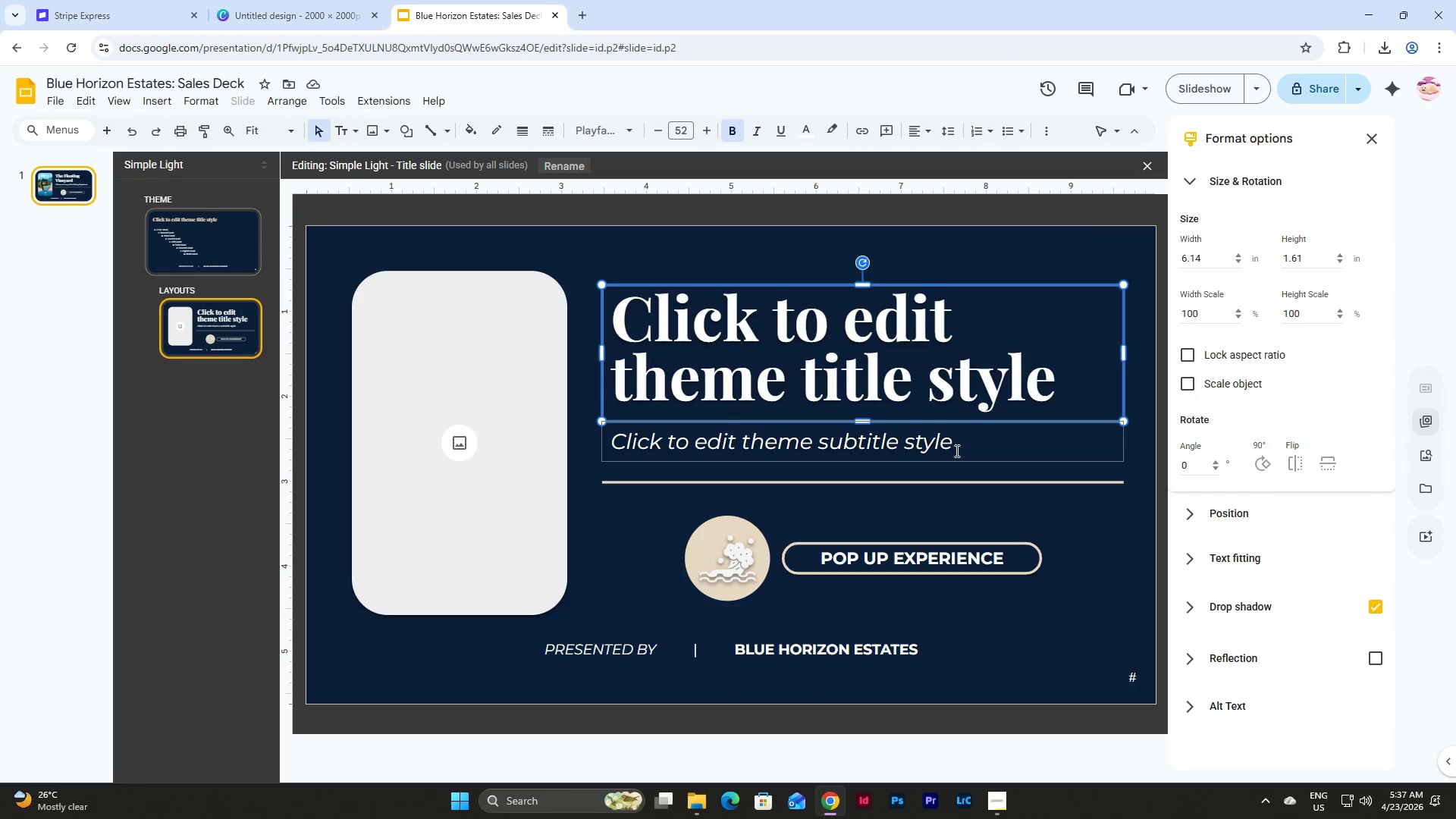 
left_click([977, 456])
 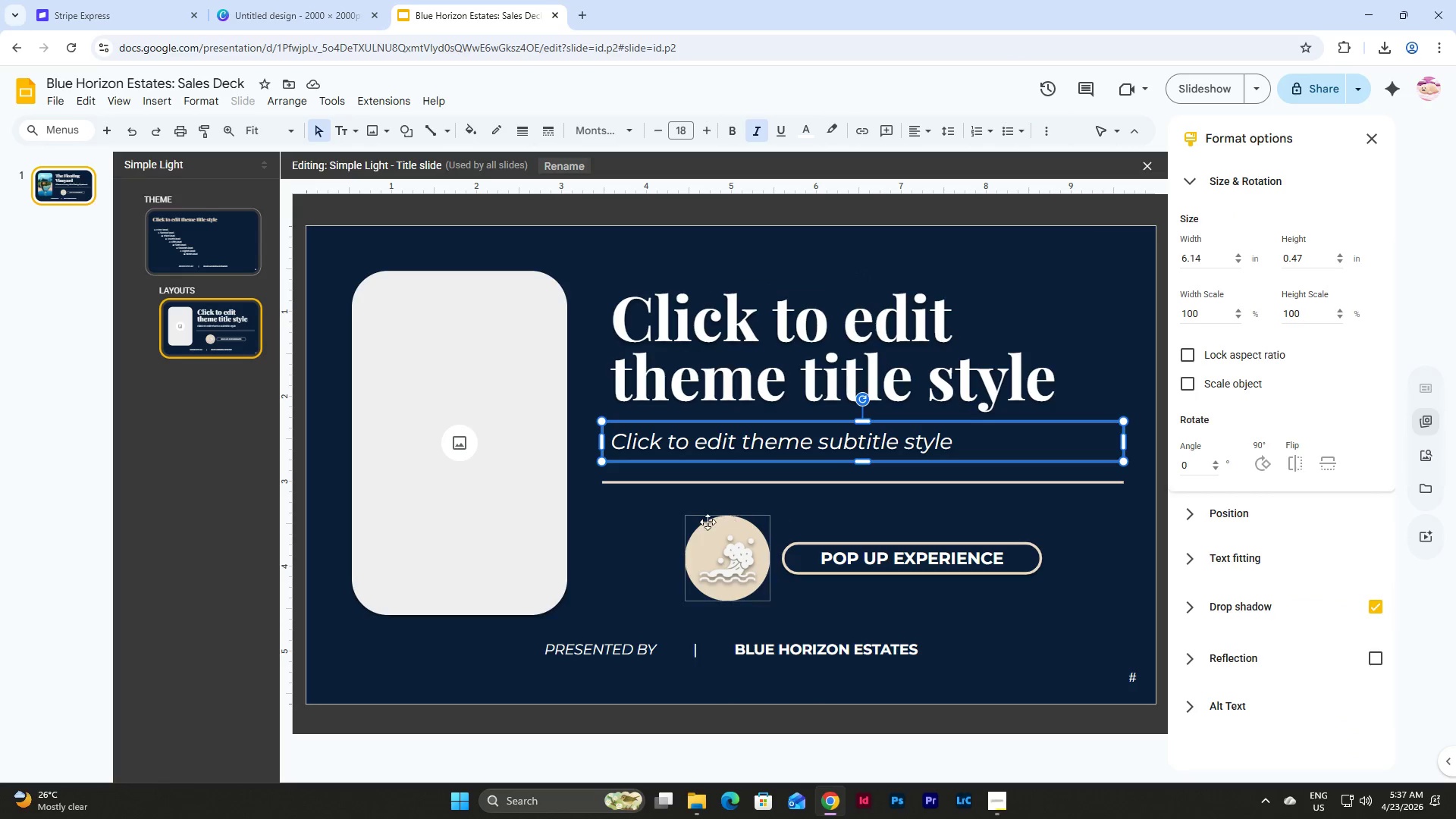 
left_click([708, 522])
 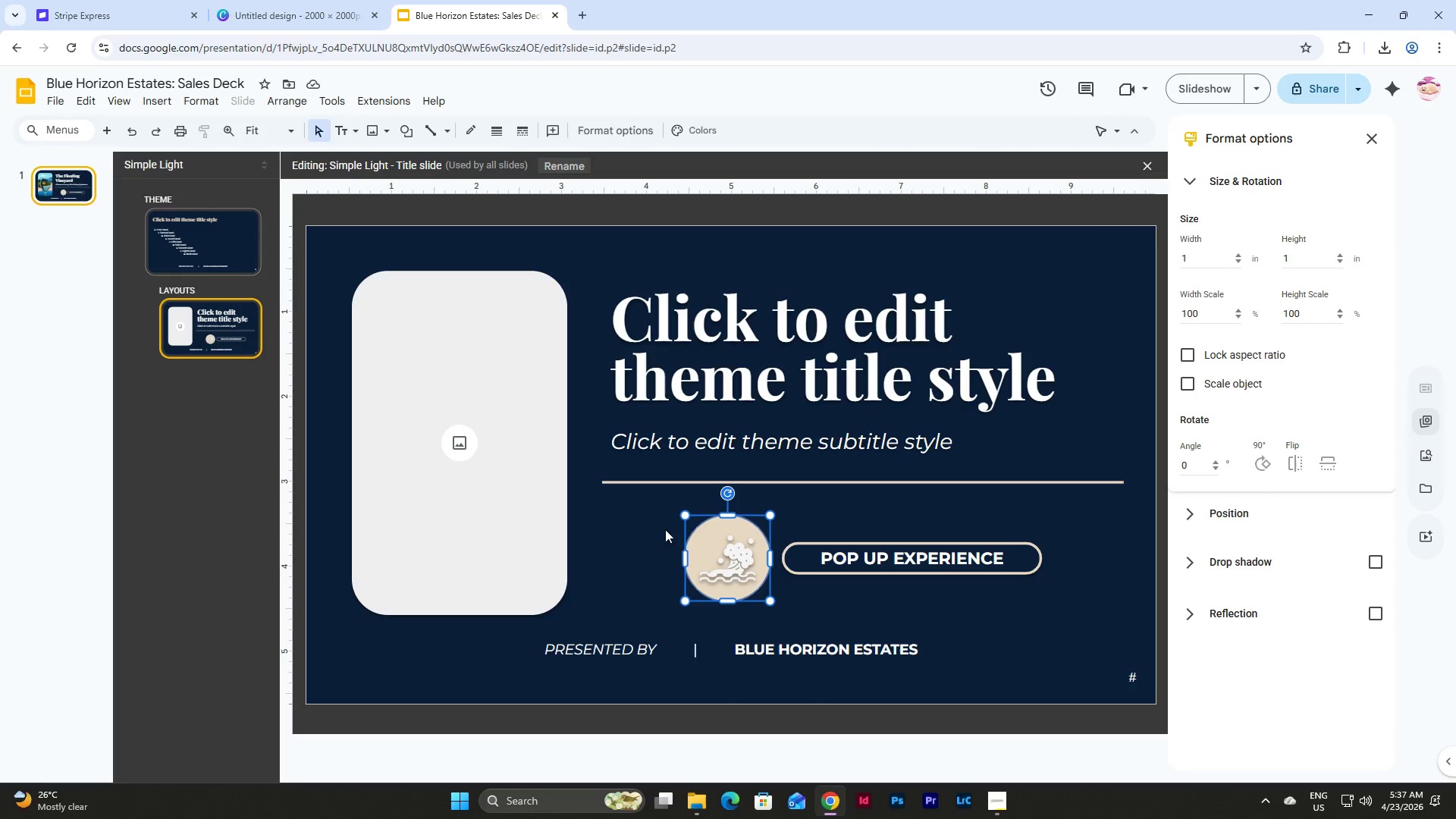 
left_click([646, 527])
 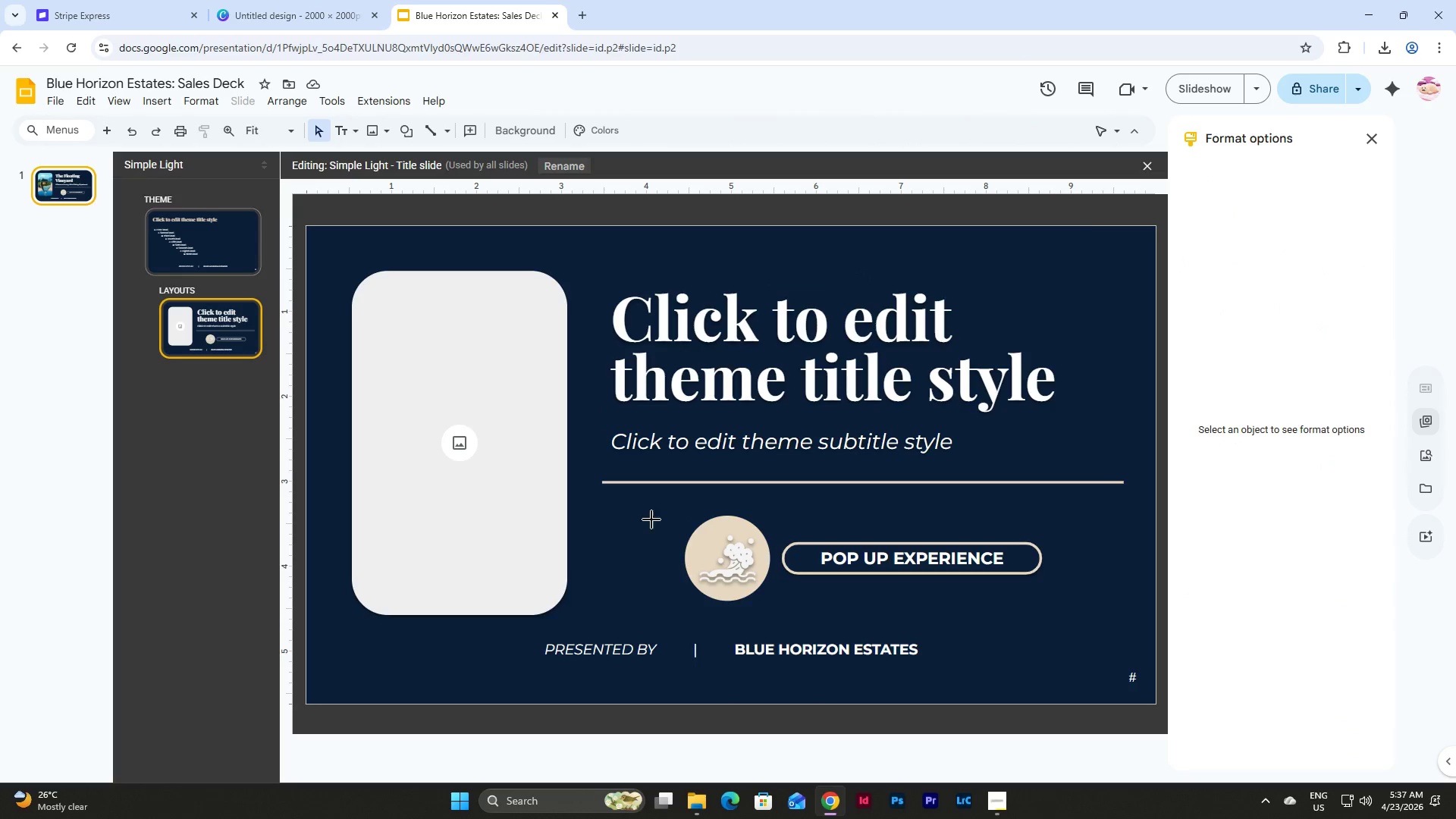 
left_click_drag(start_coordinate=[643, 517], to_coordinate=[1068, 604])
 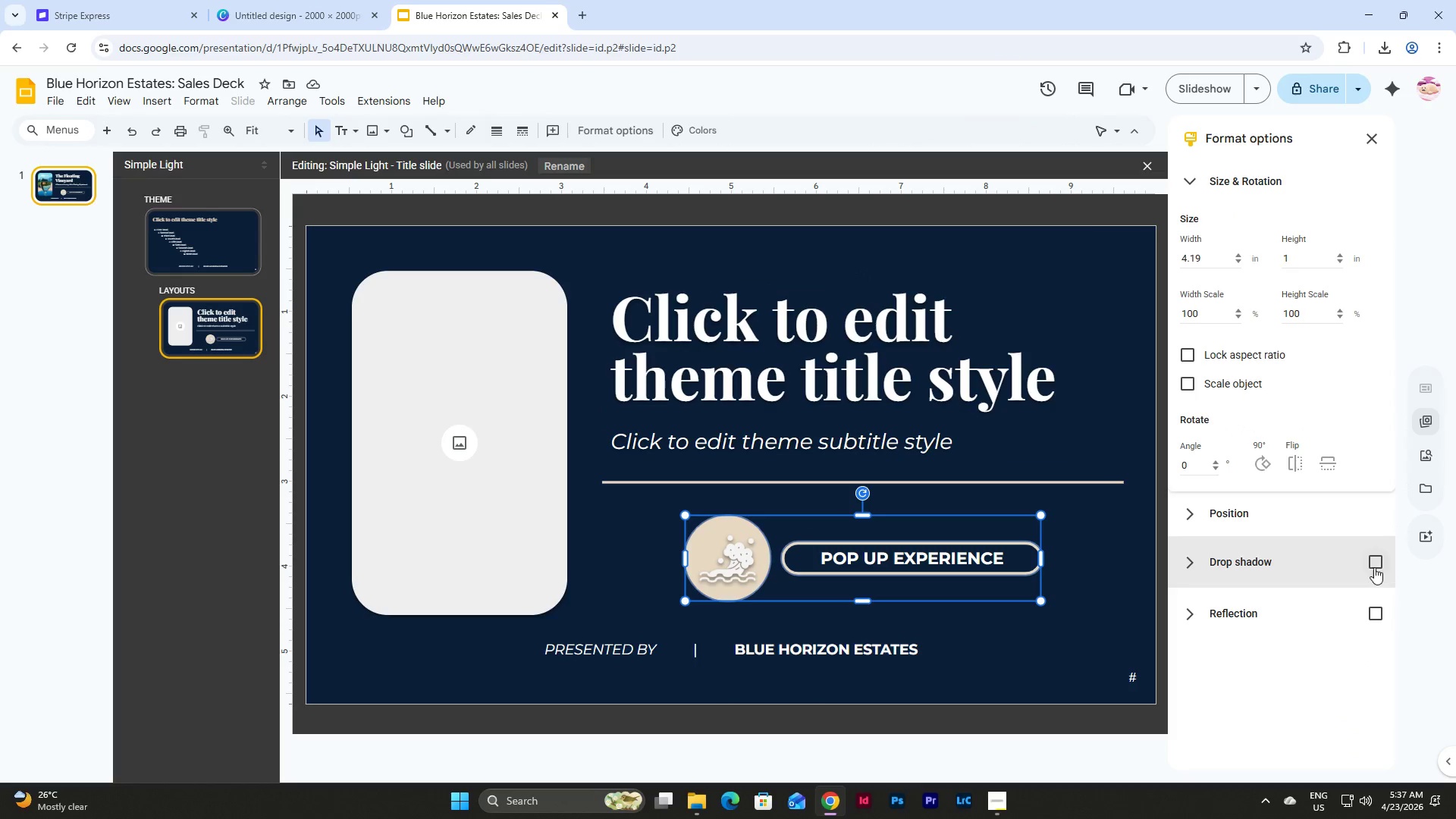 
left_click([1380, 553])
 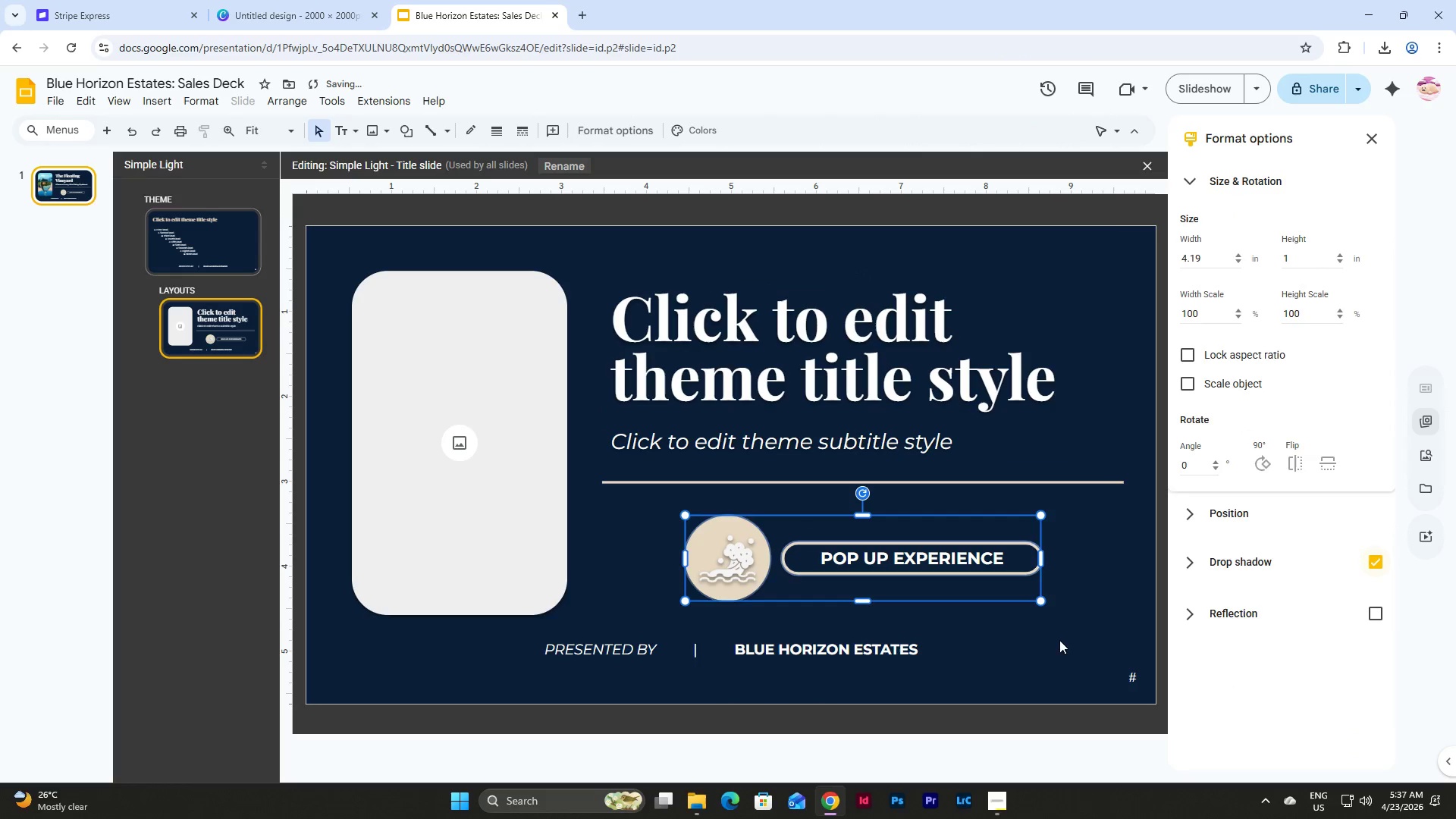 
left_click([1044, 639])
 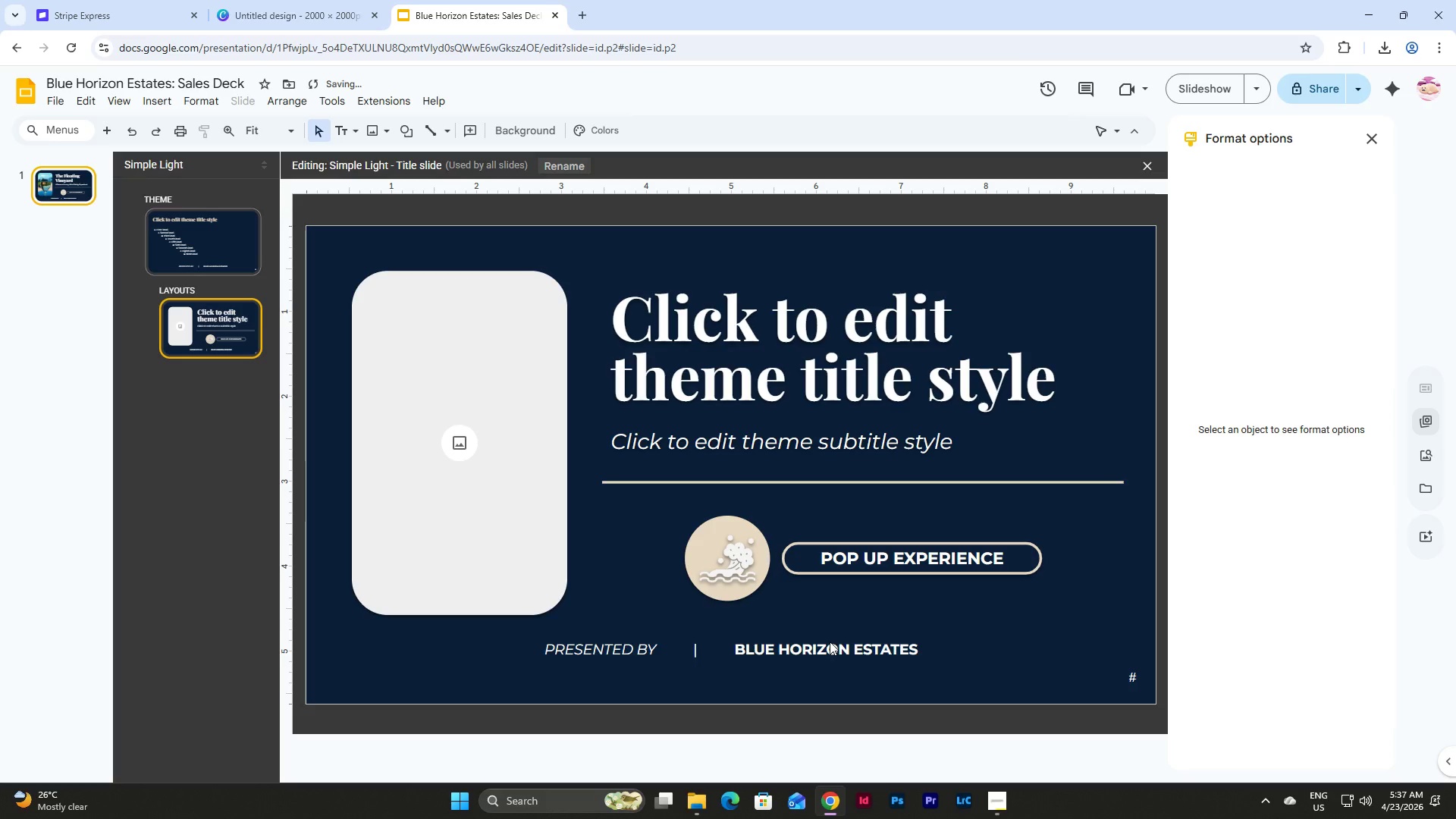 
left_click([832, 653])
 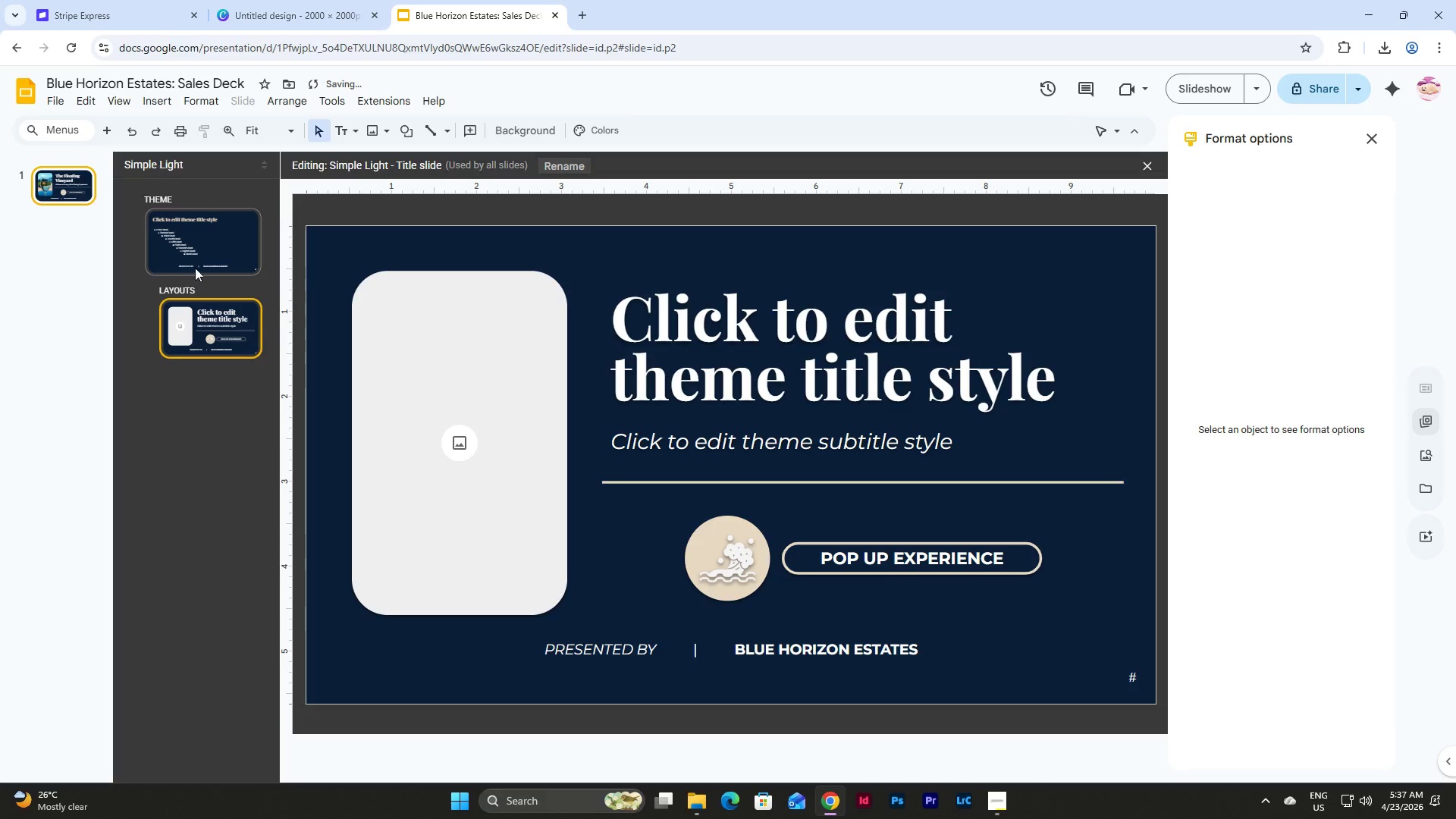 
left_click([215, 254])
 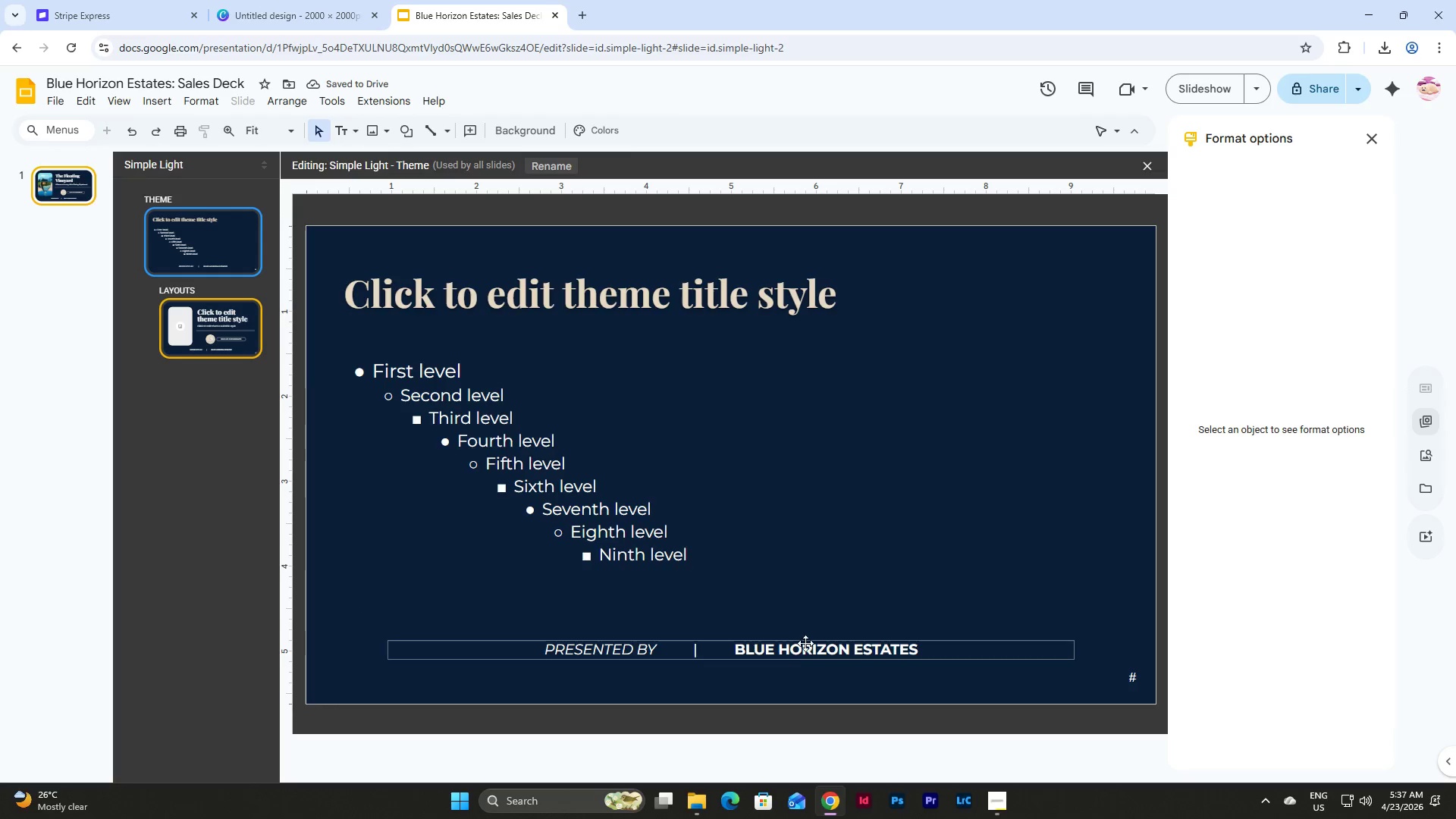 
left_click([805, 643])
 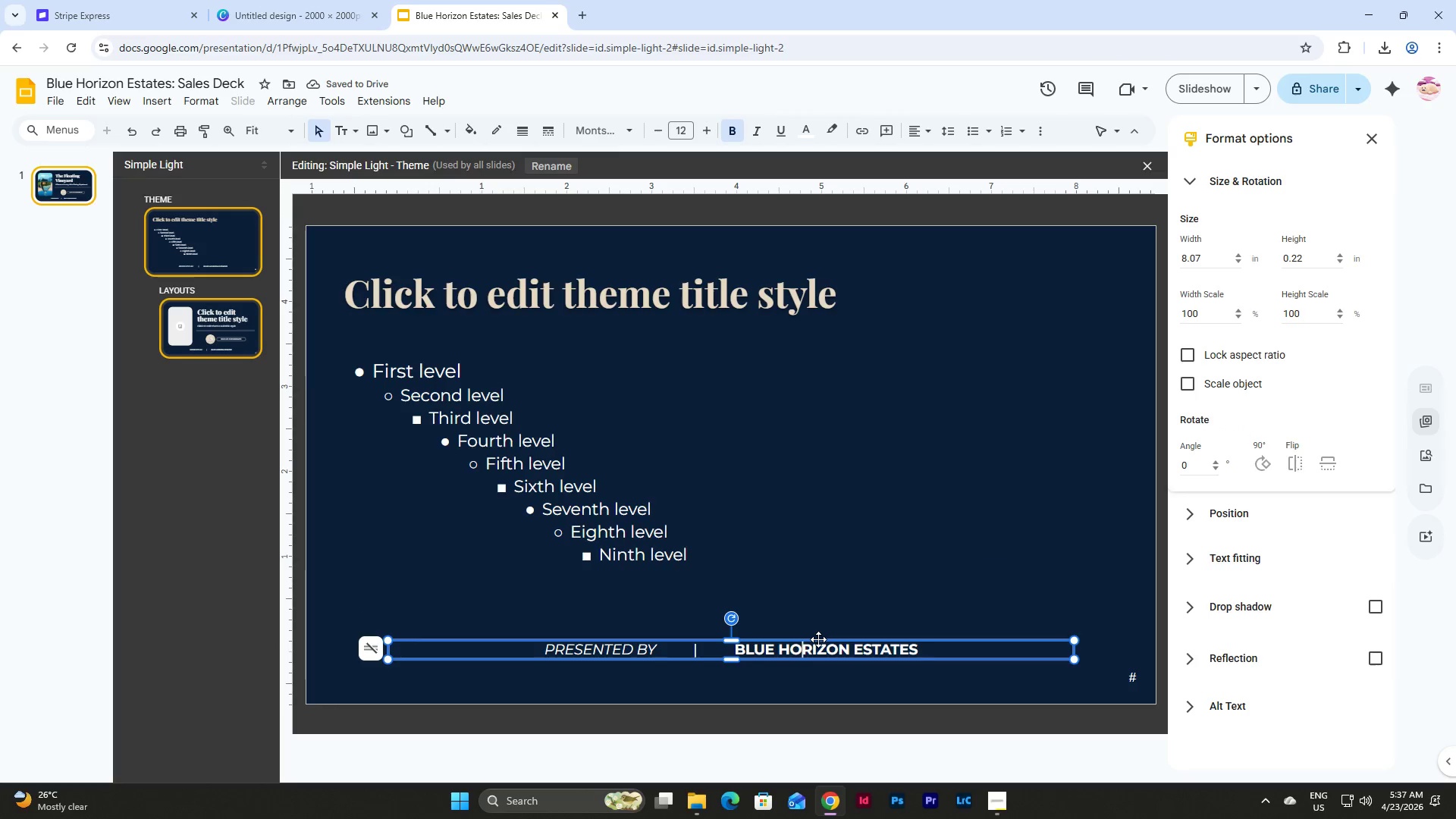 
left_click([818, 639])
 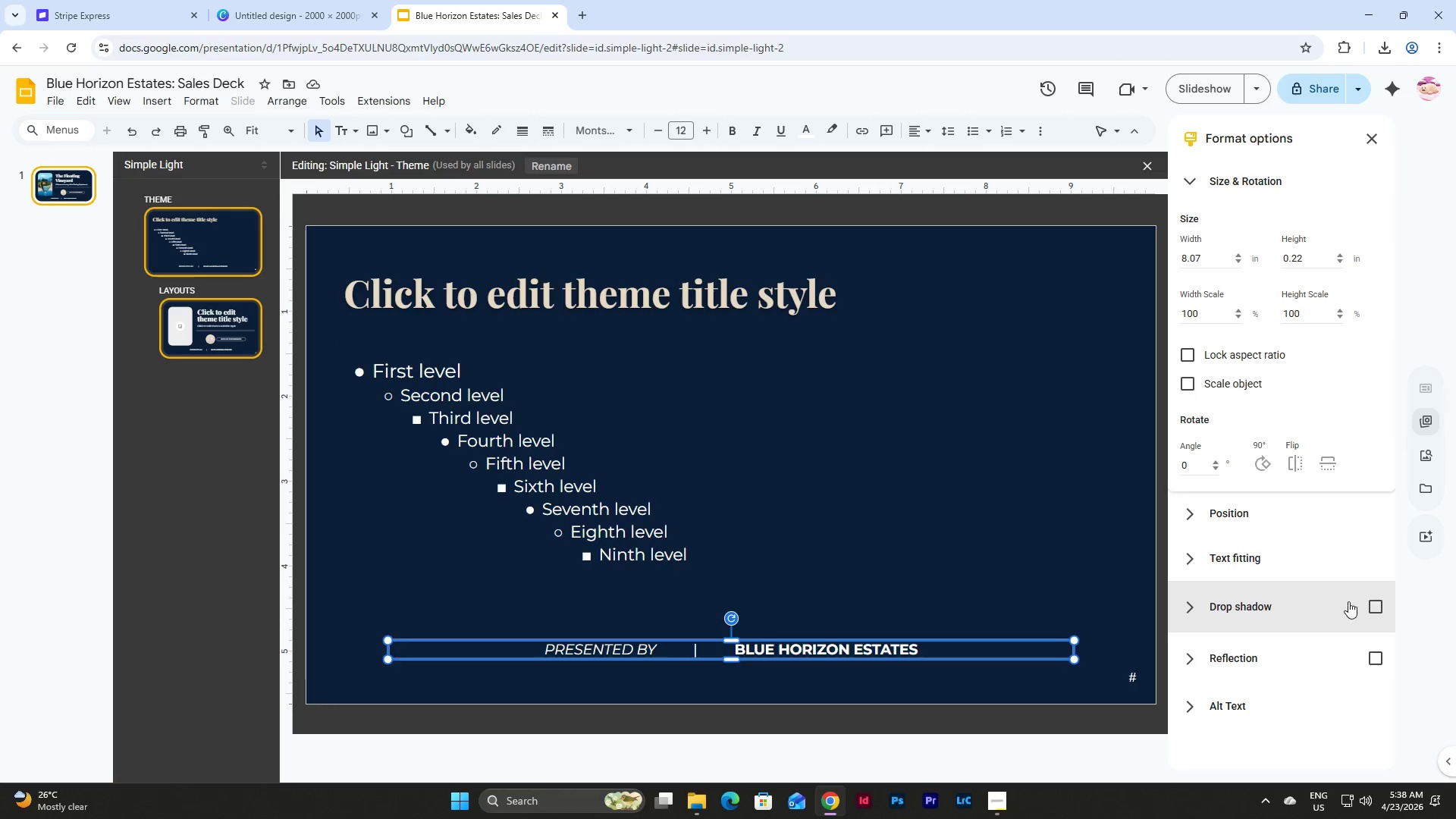 
left_click([1384, 602])
 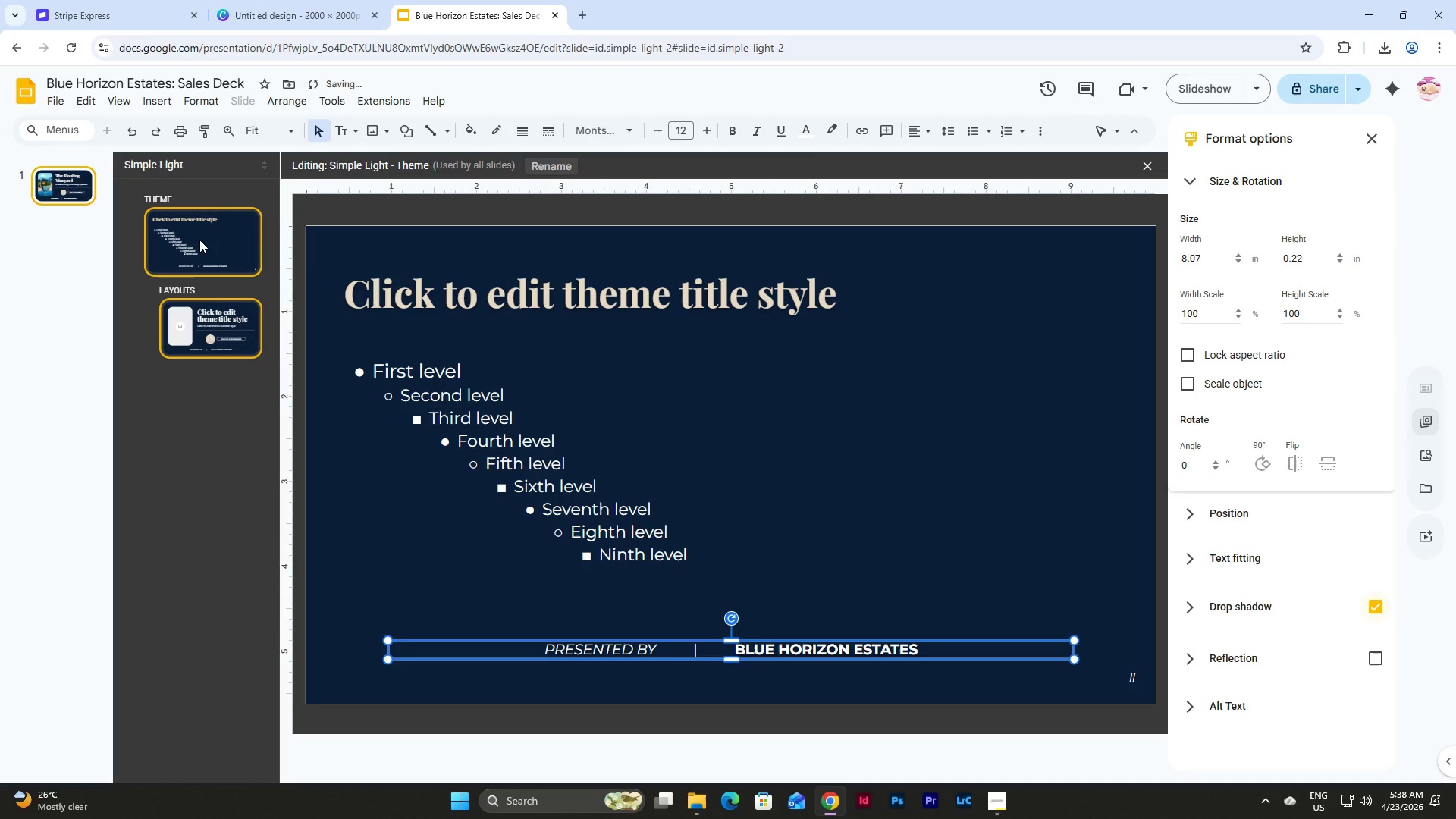 
left_click([223, 328])
 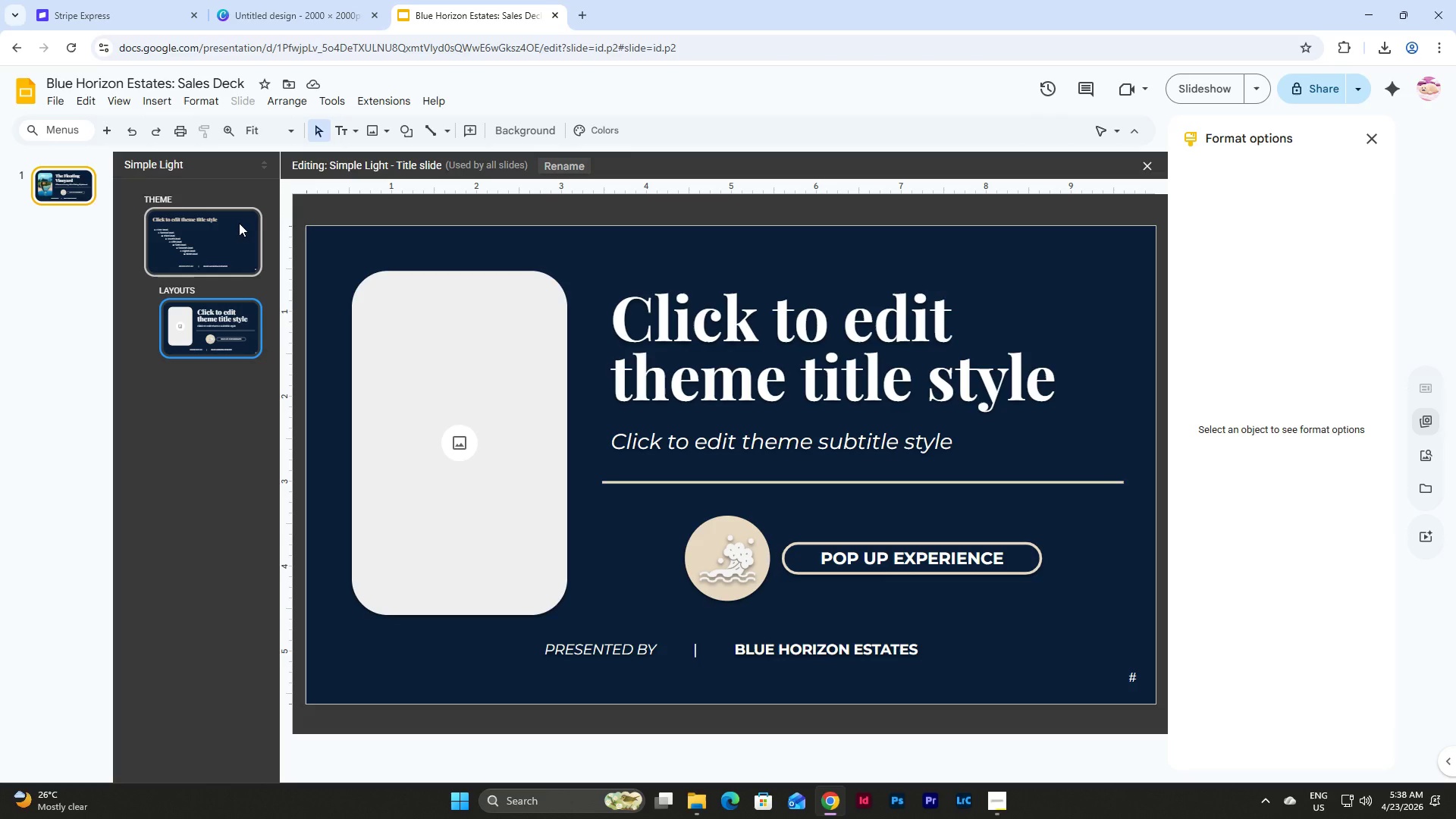 
wait(14.28)
 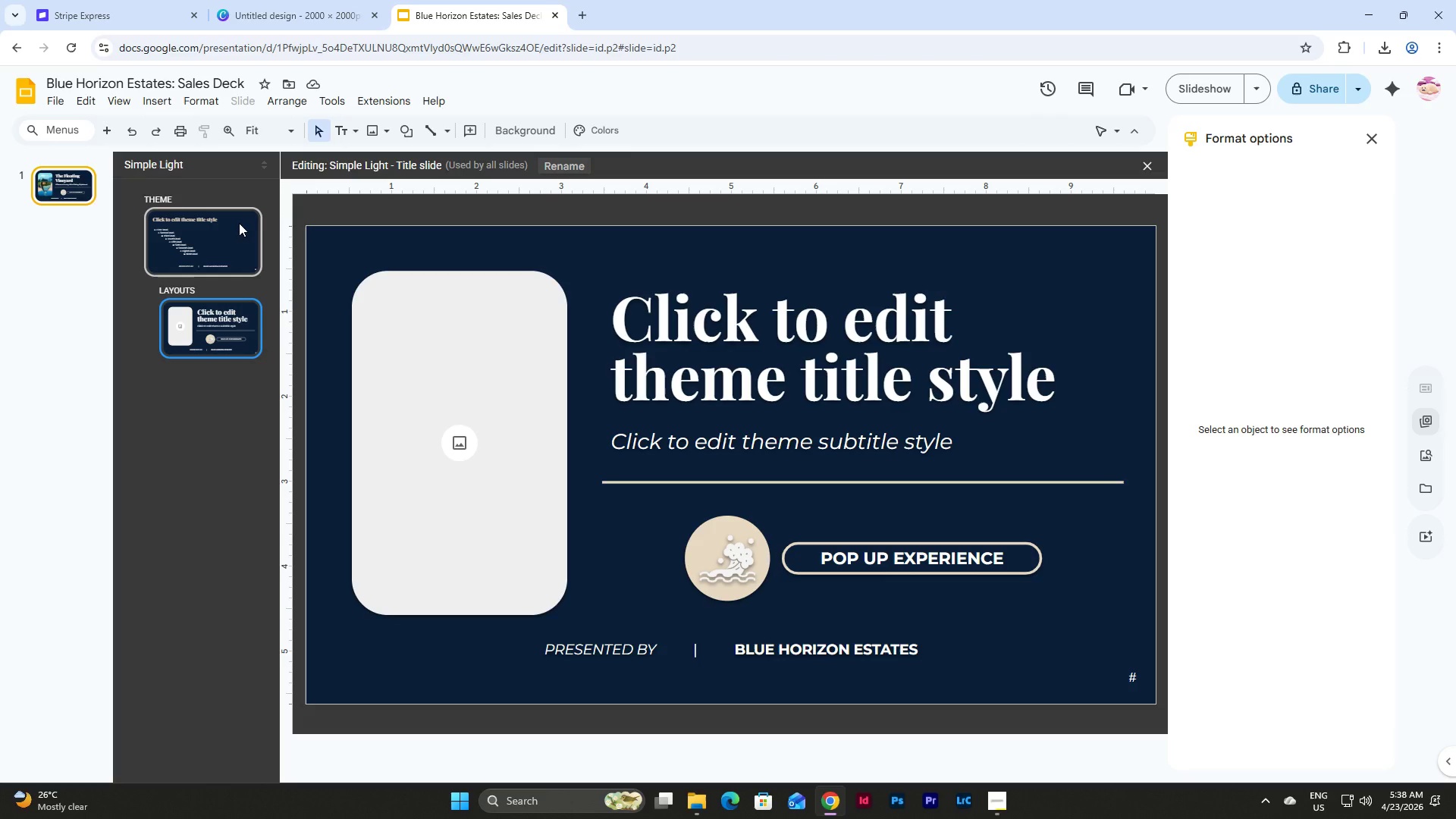 
left_click_drag(start_coordinate=[82, 187], to_coordinate=[241, 98])
 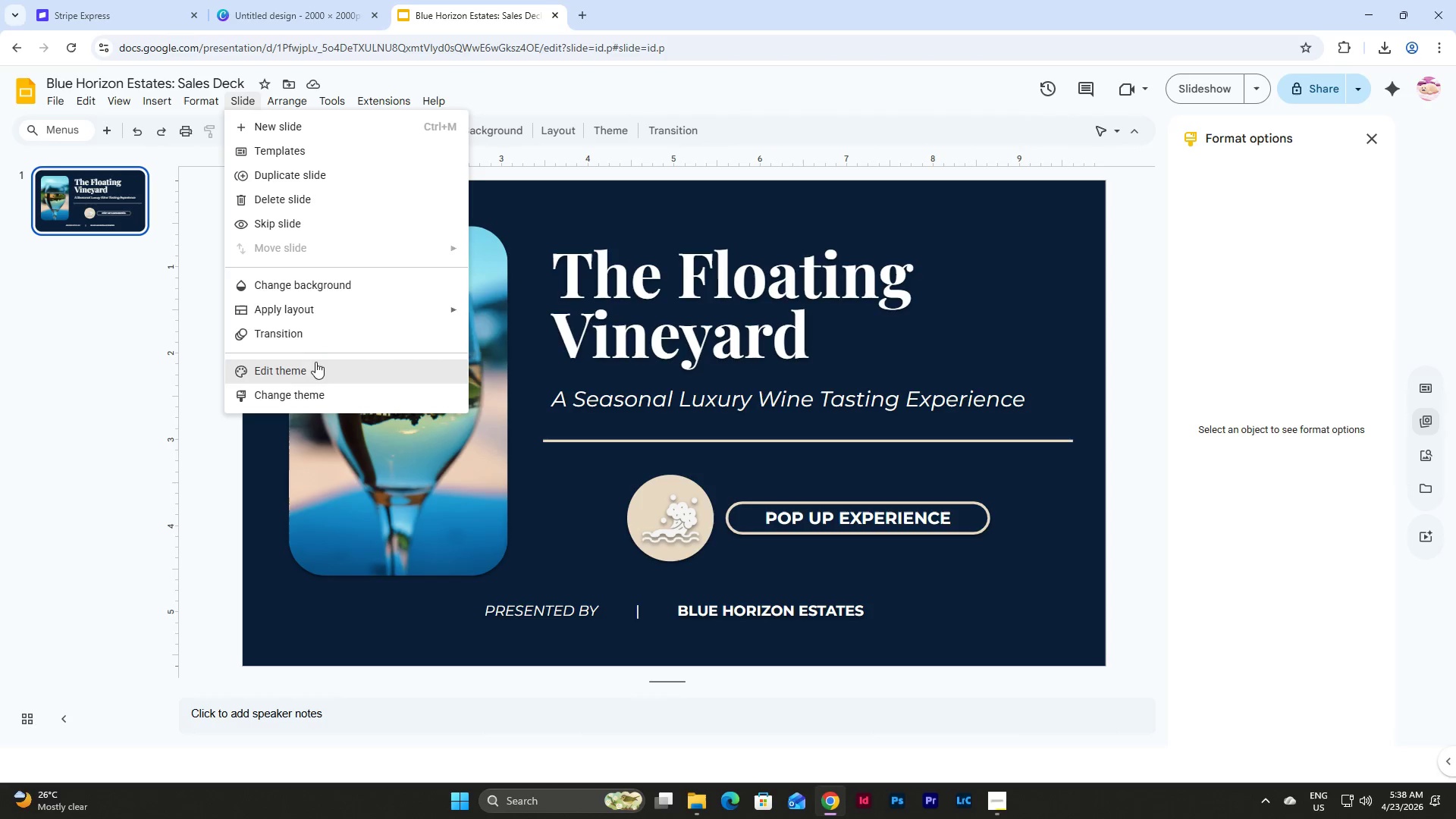 
left_click([241, 98])
 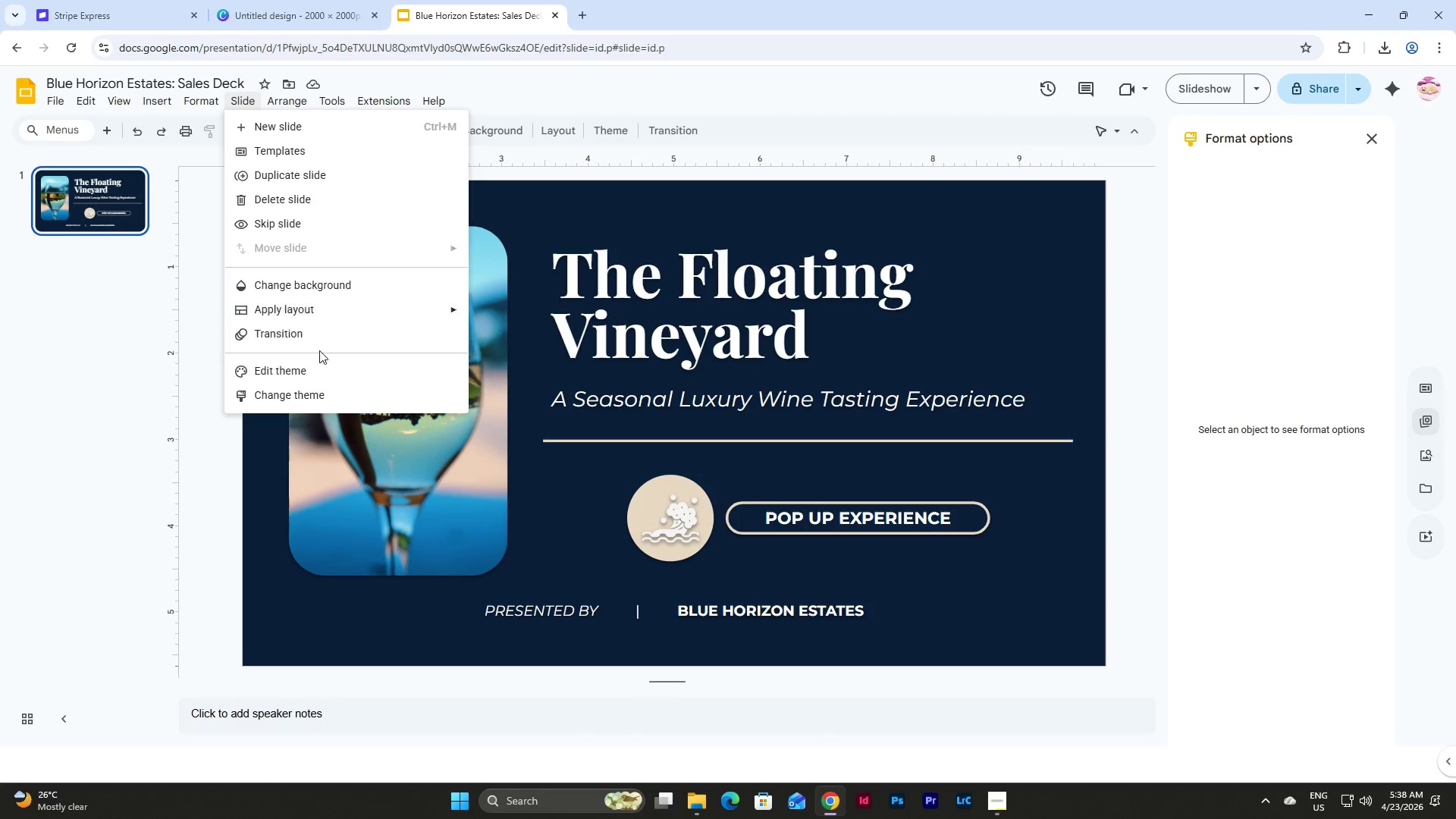 
left_click([315, 369])
 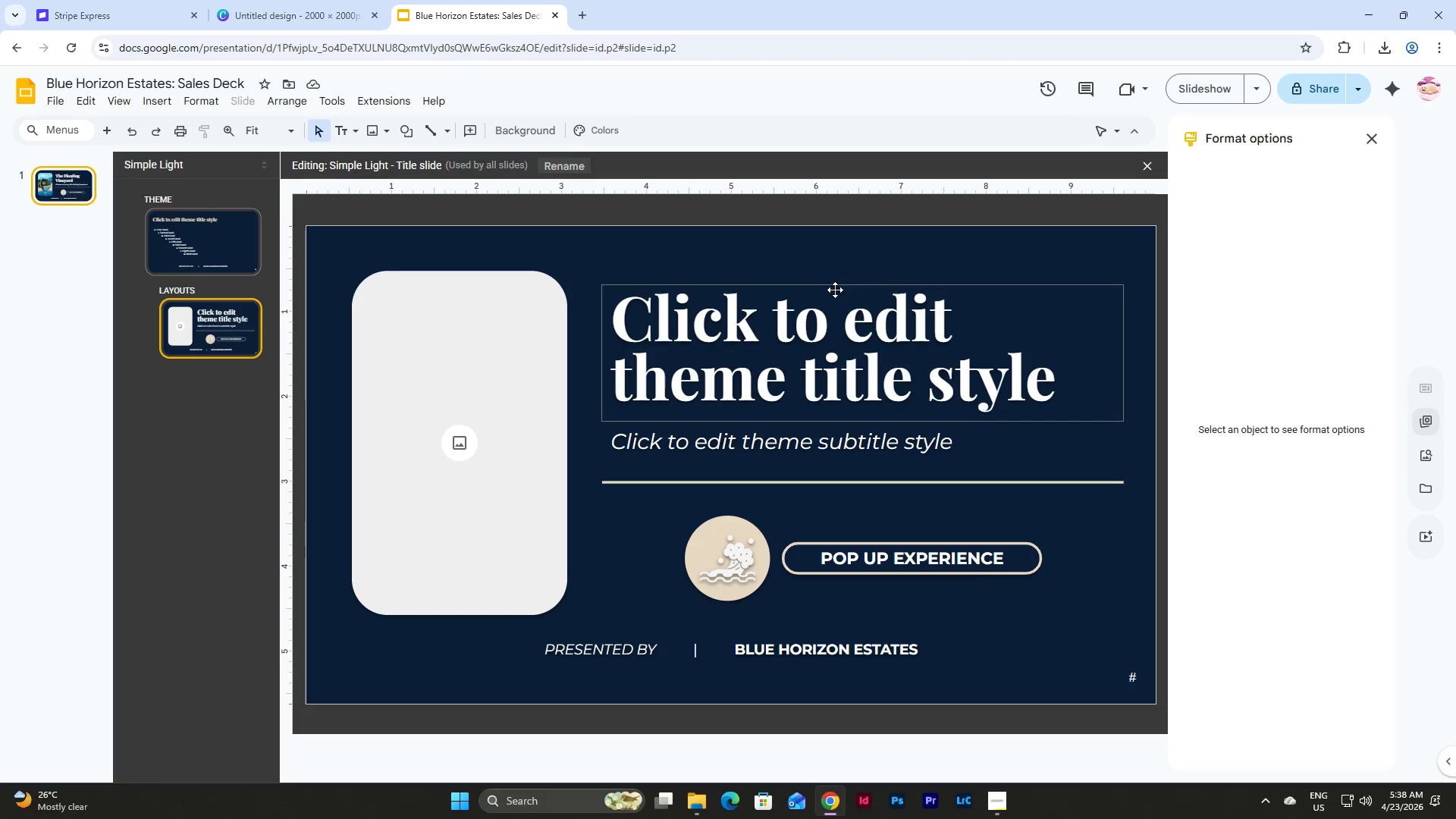 
left_click([837, 286])
 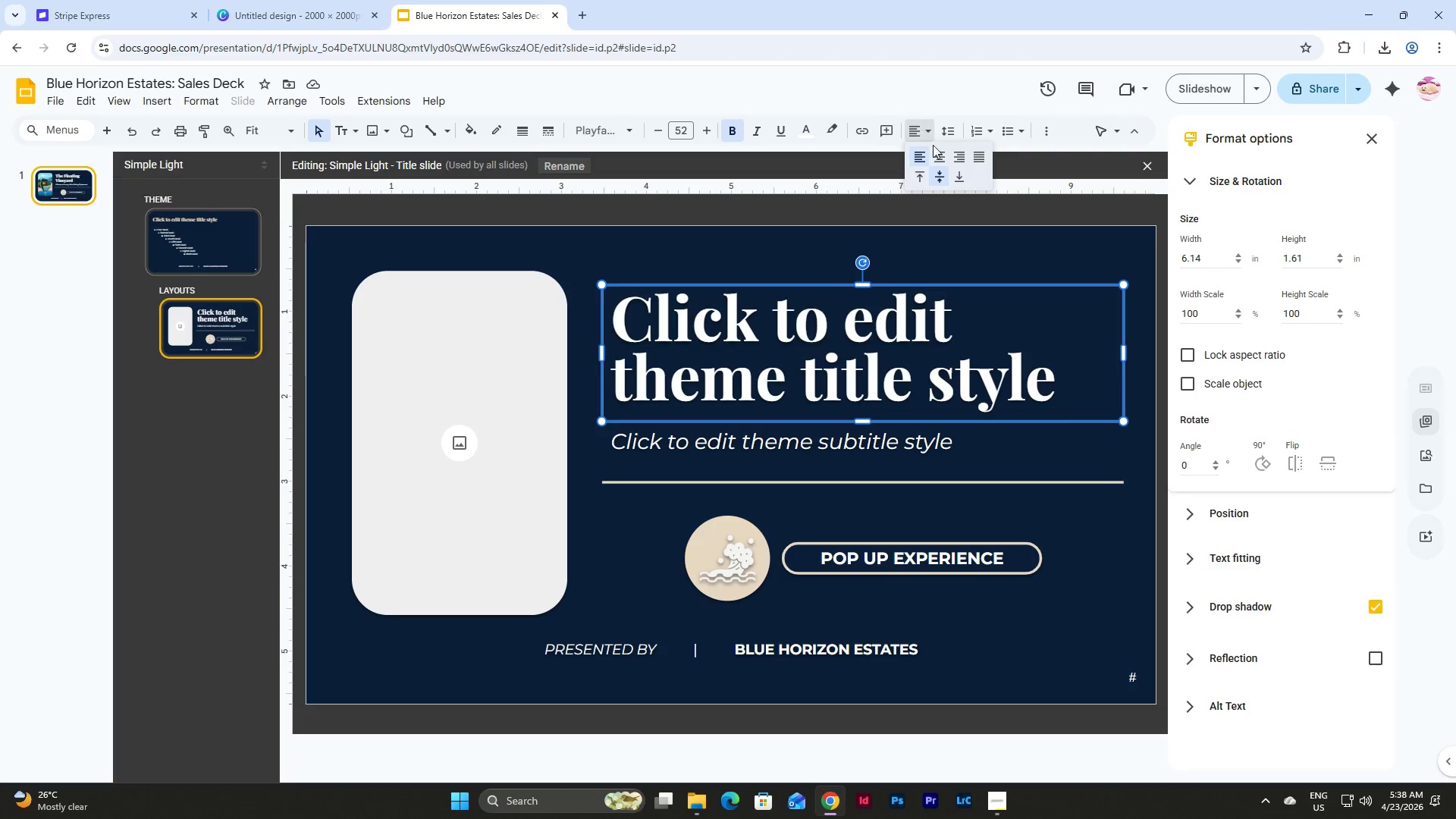 
double_click([943, 155])
 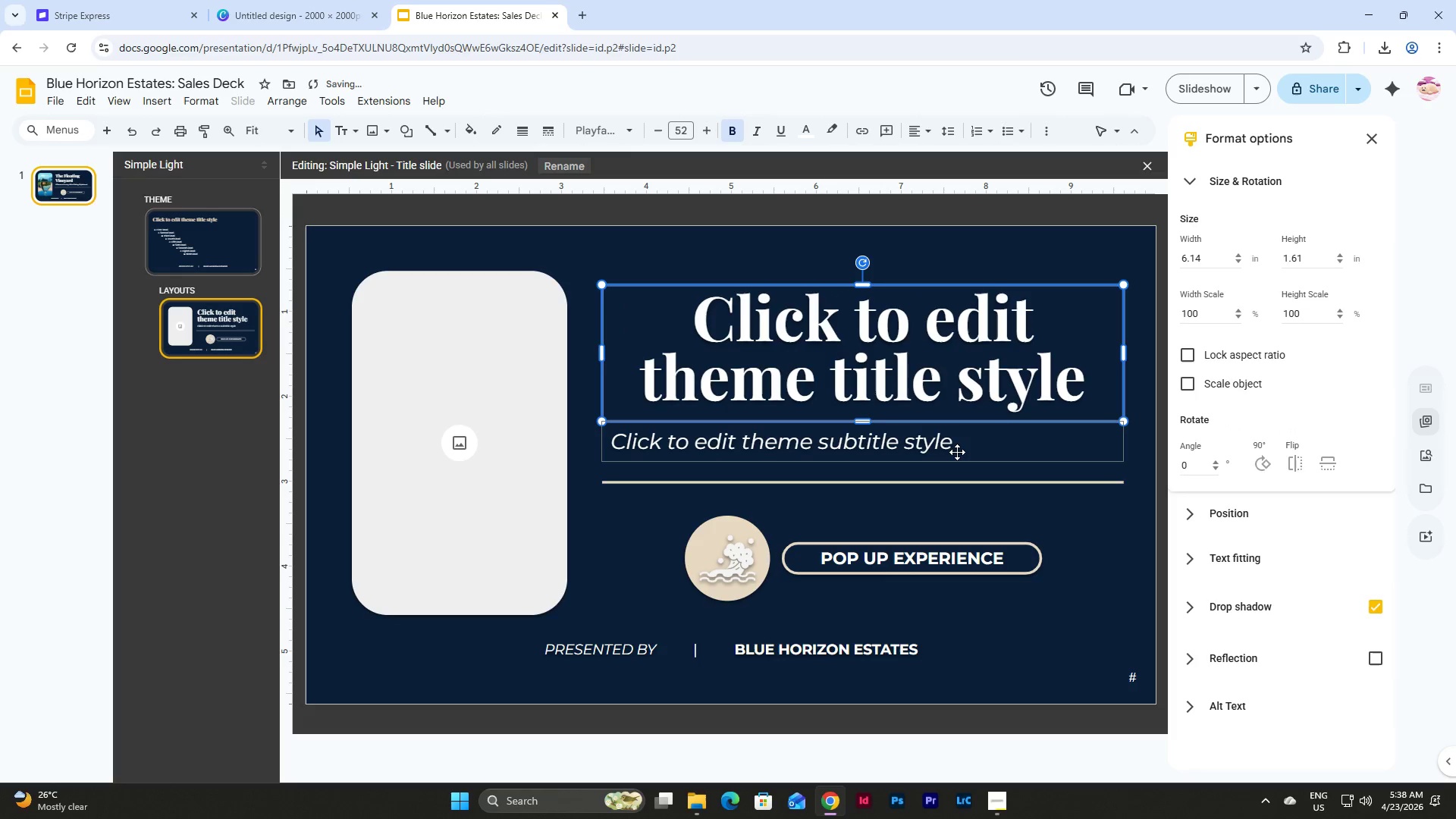 
left_click([959, 457])
 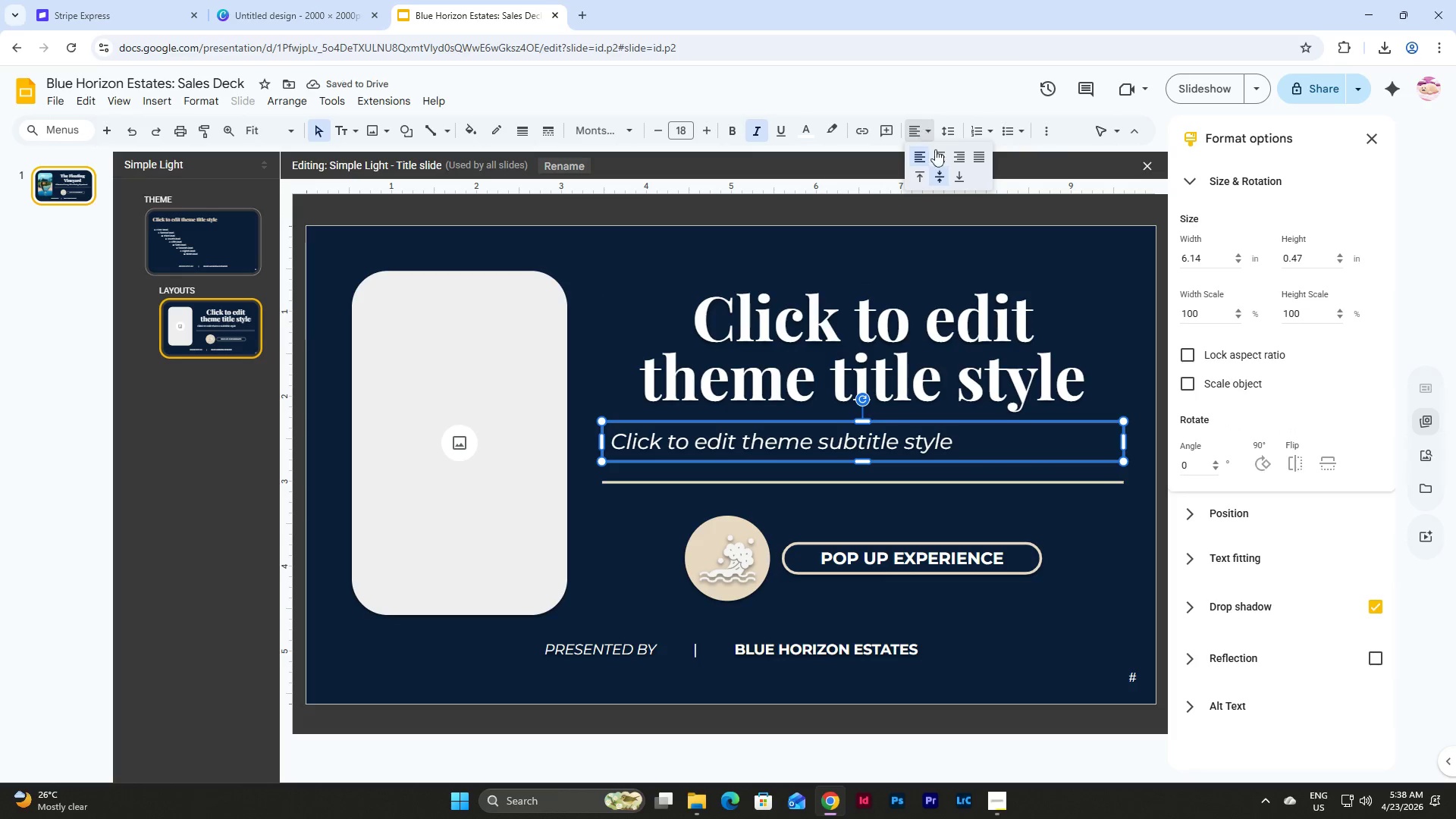 
double_click([940, 156])
 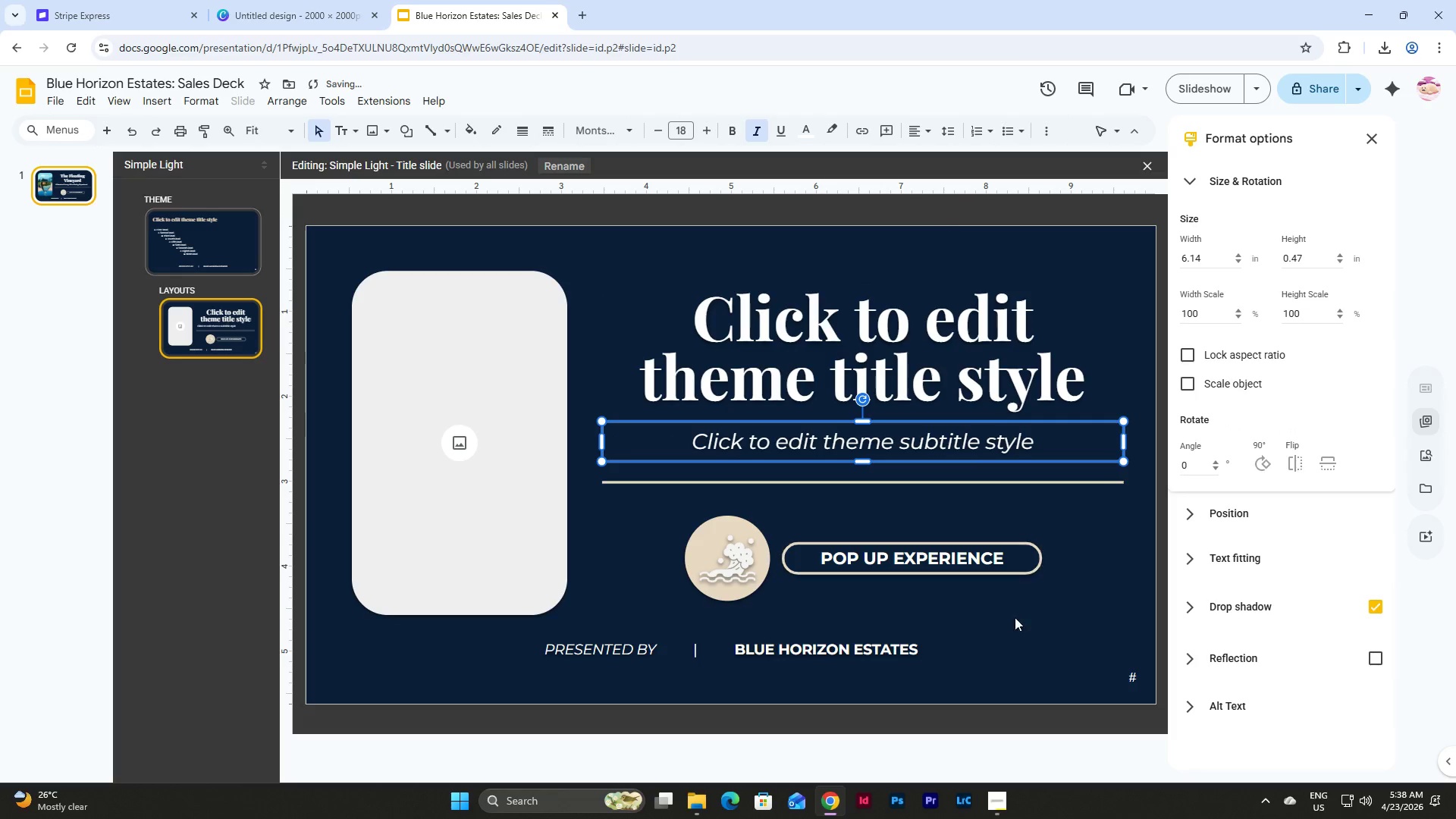 
left_click([1073, 629])
 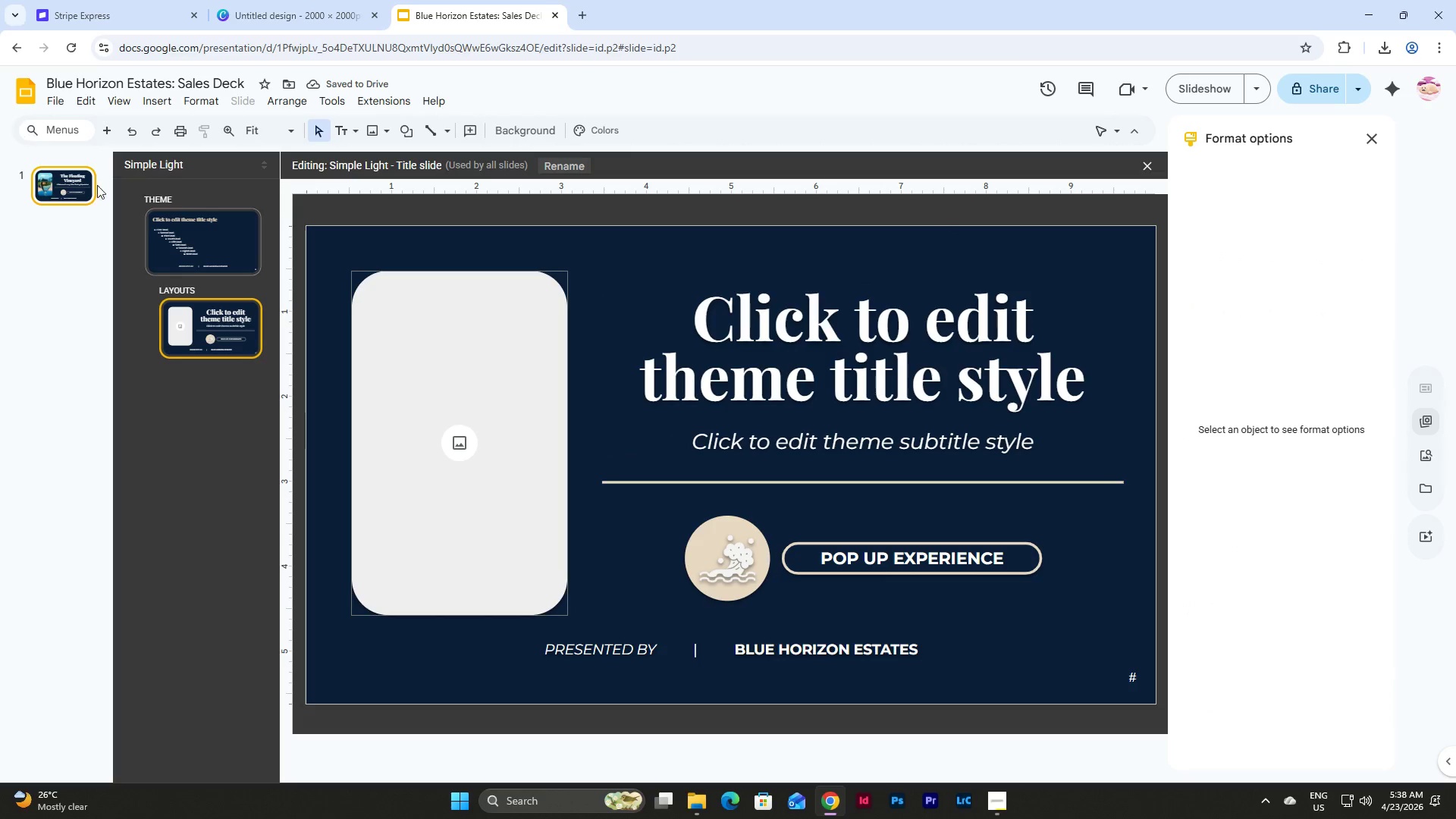 
left_click([72, 194])
 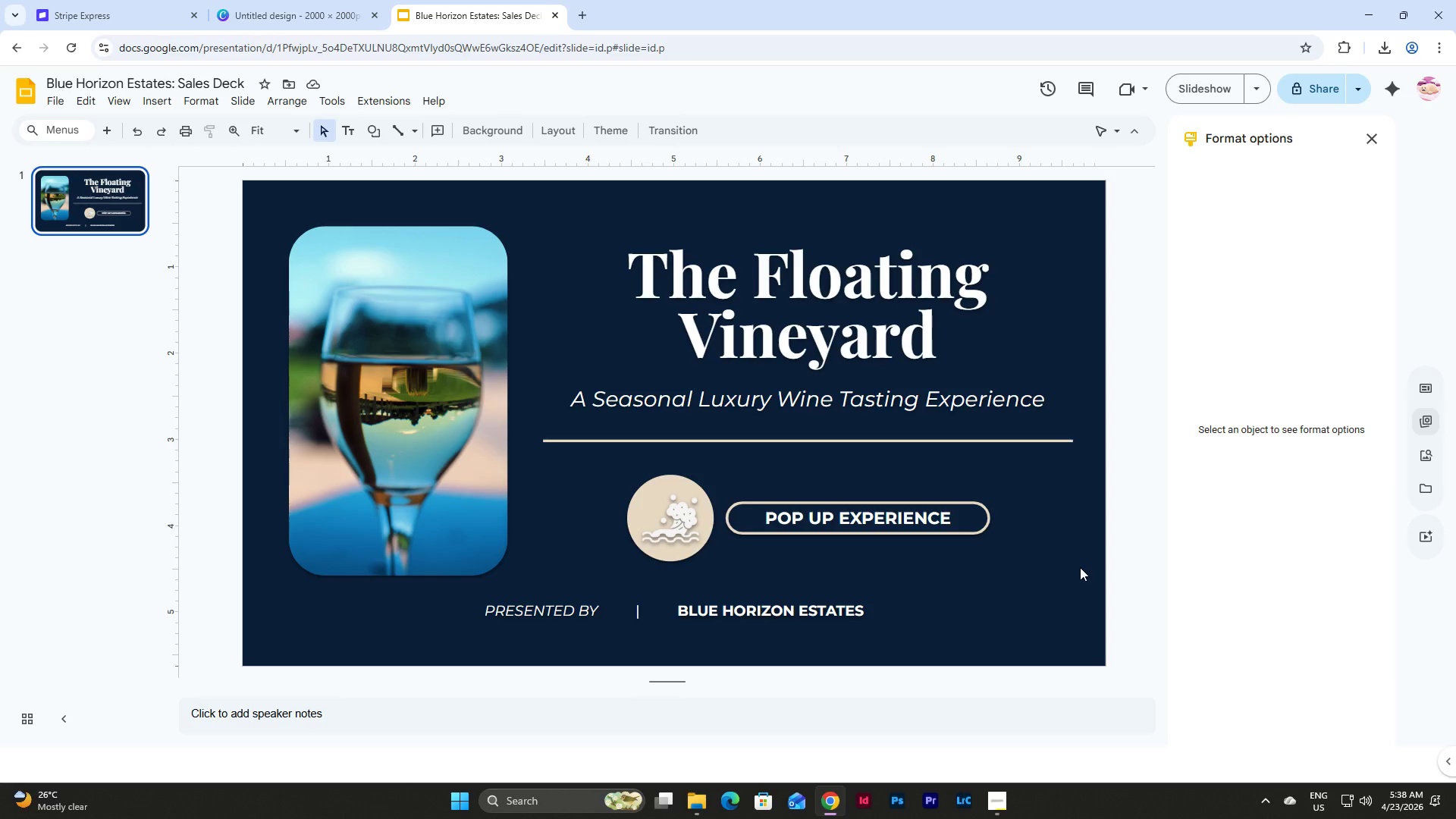 
wait(11.09)
 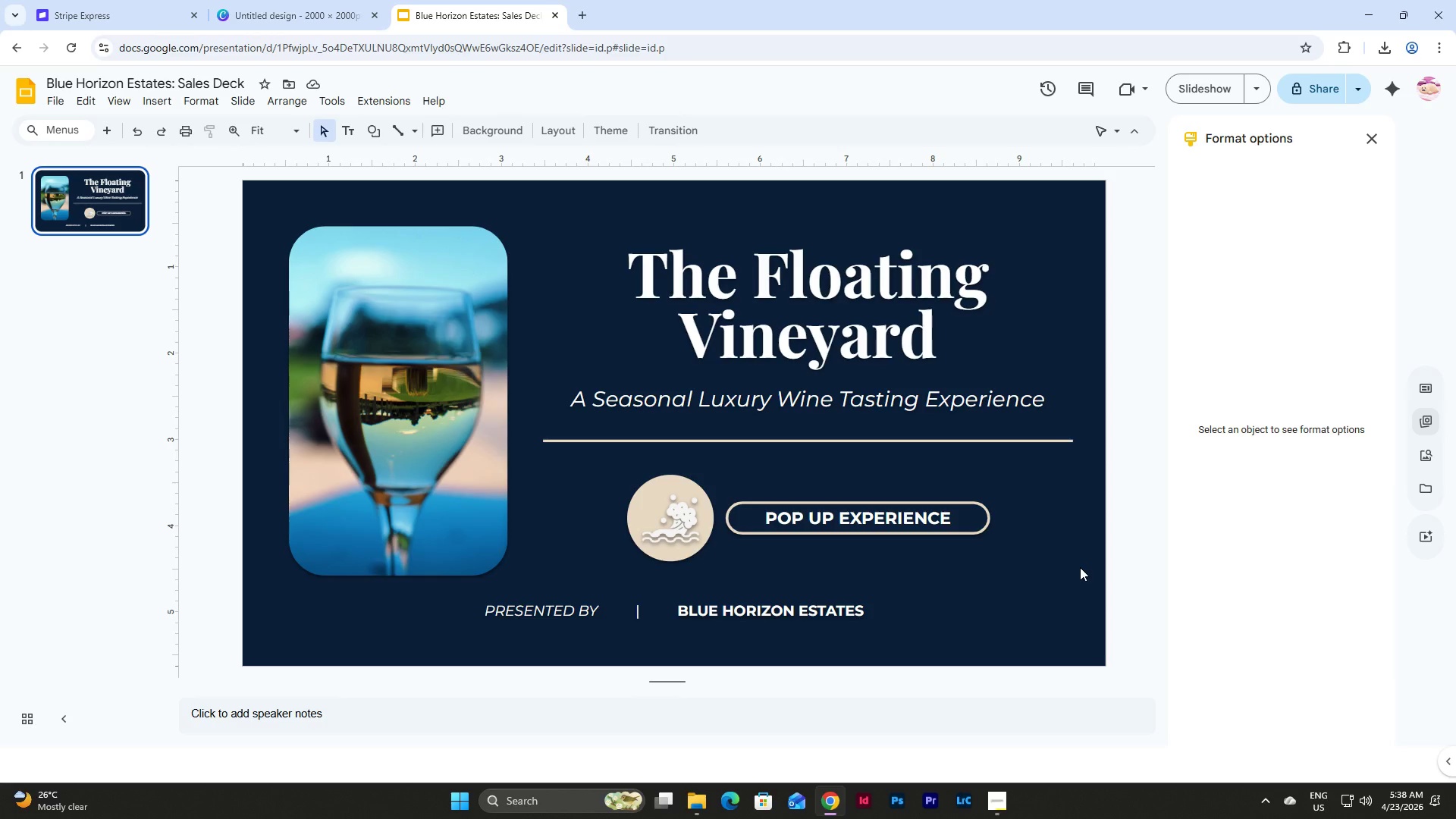 
left_click([203, 100])
 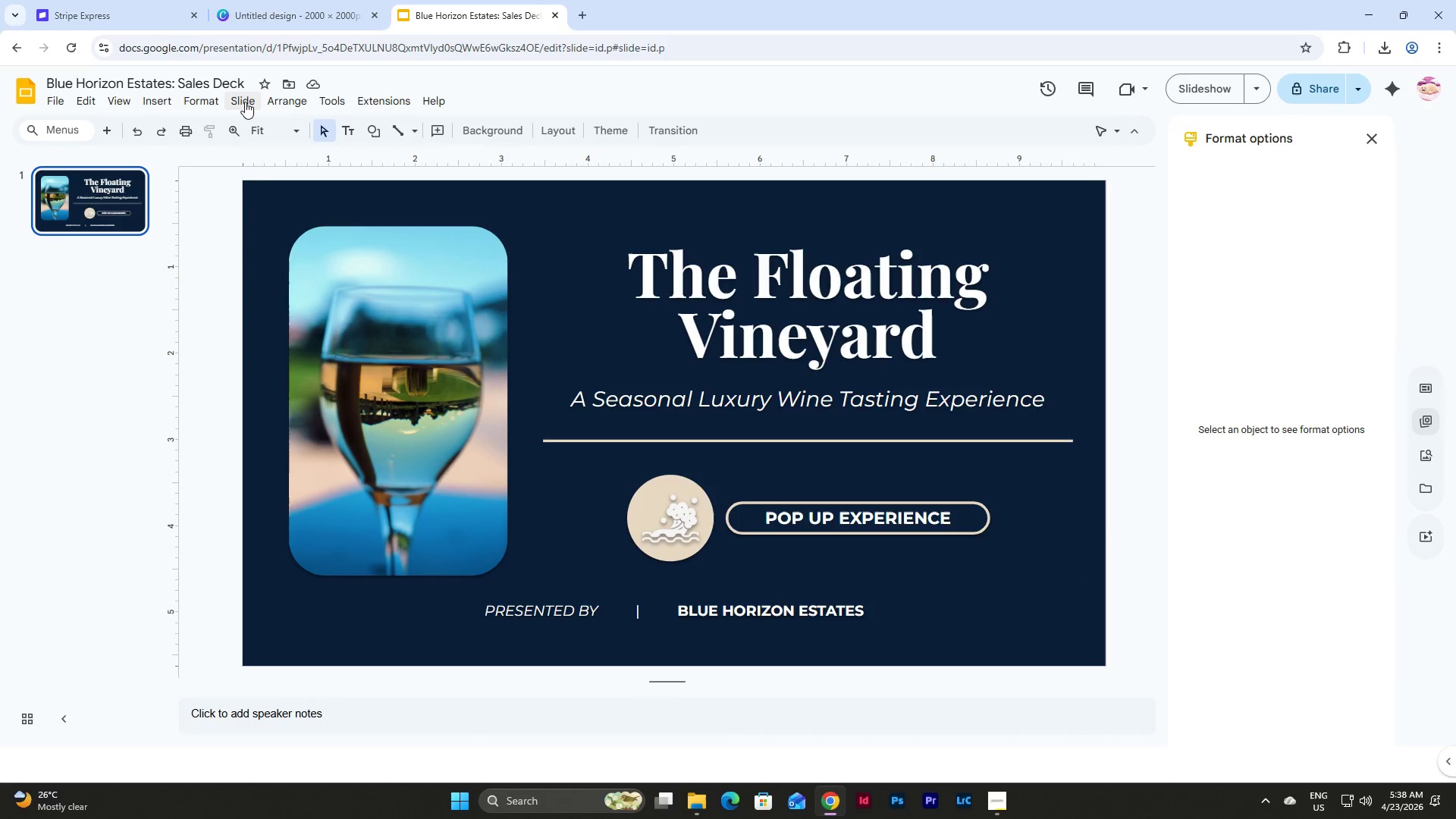 
double_click([245, 102])
 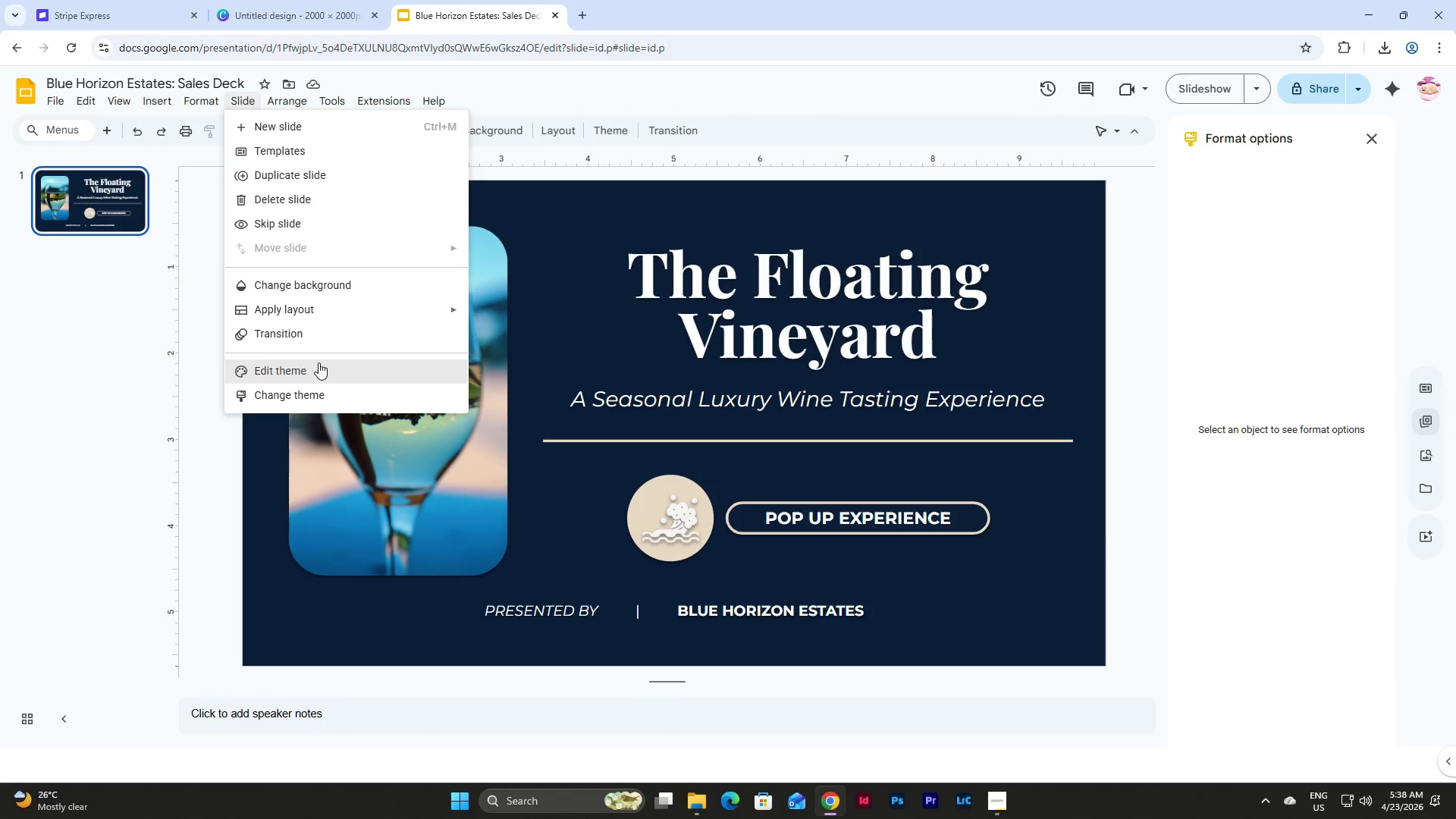 
left_click([318, 362])
 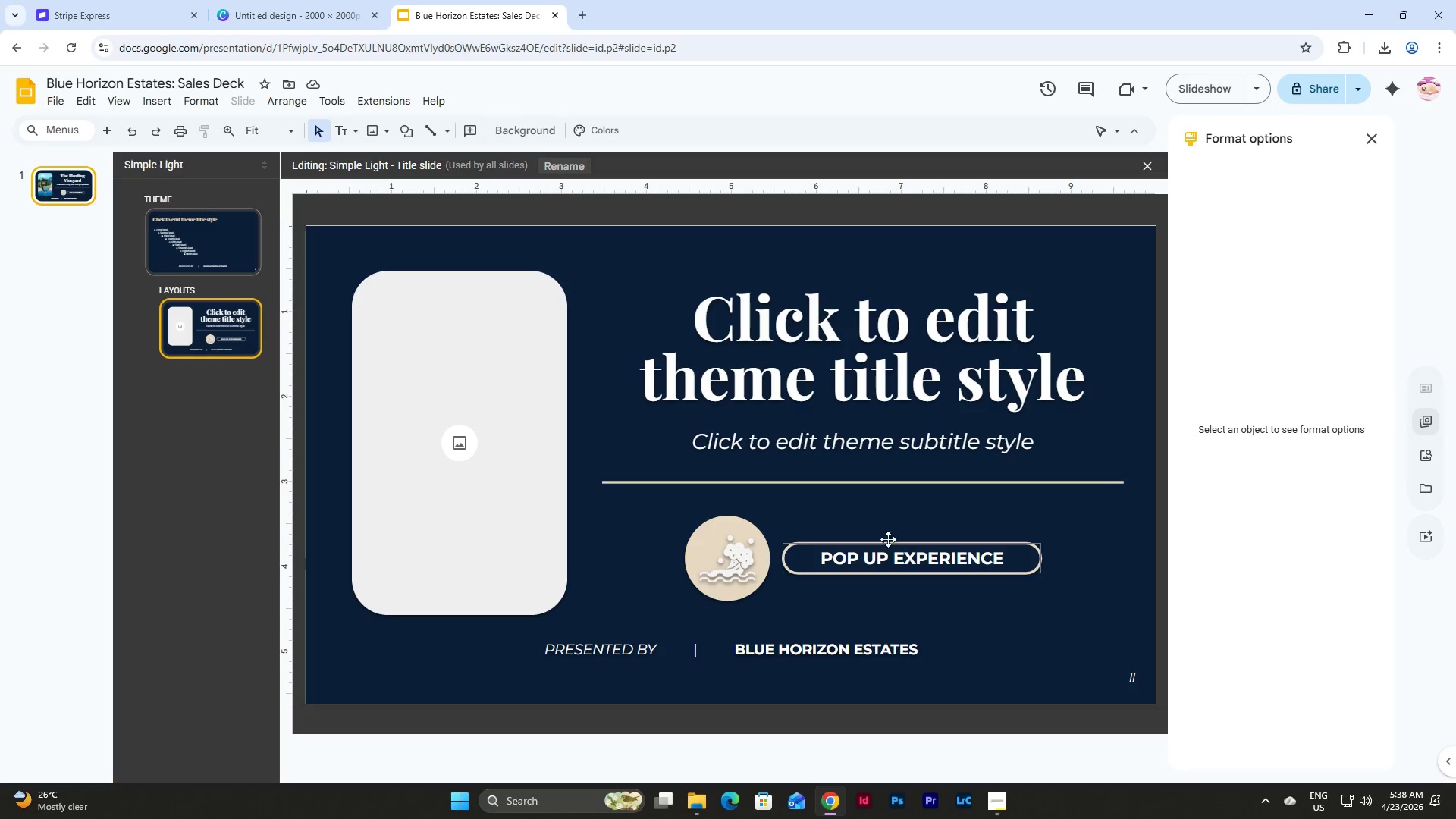 
left_click([224, 312])
 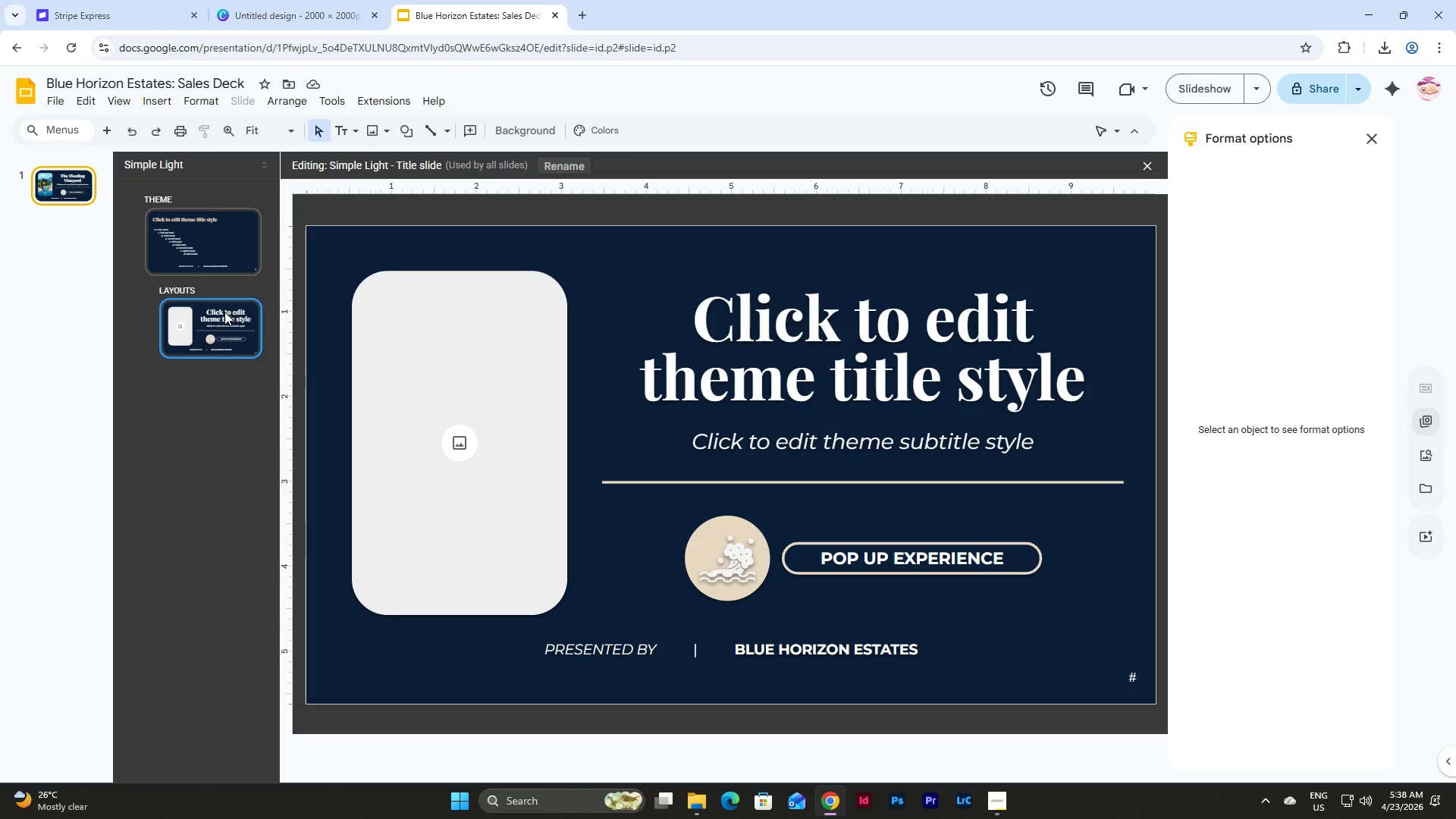 
wait(7.3)
 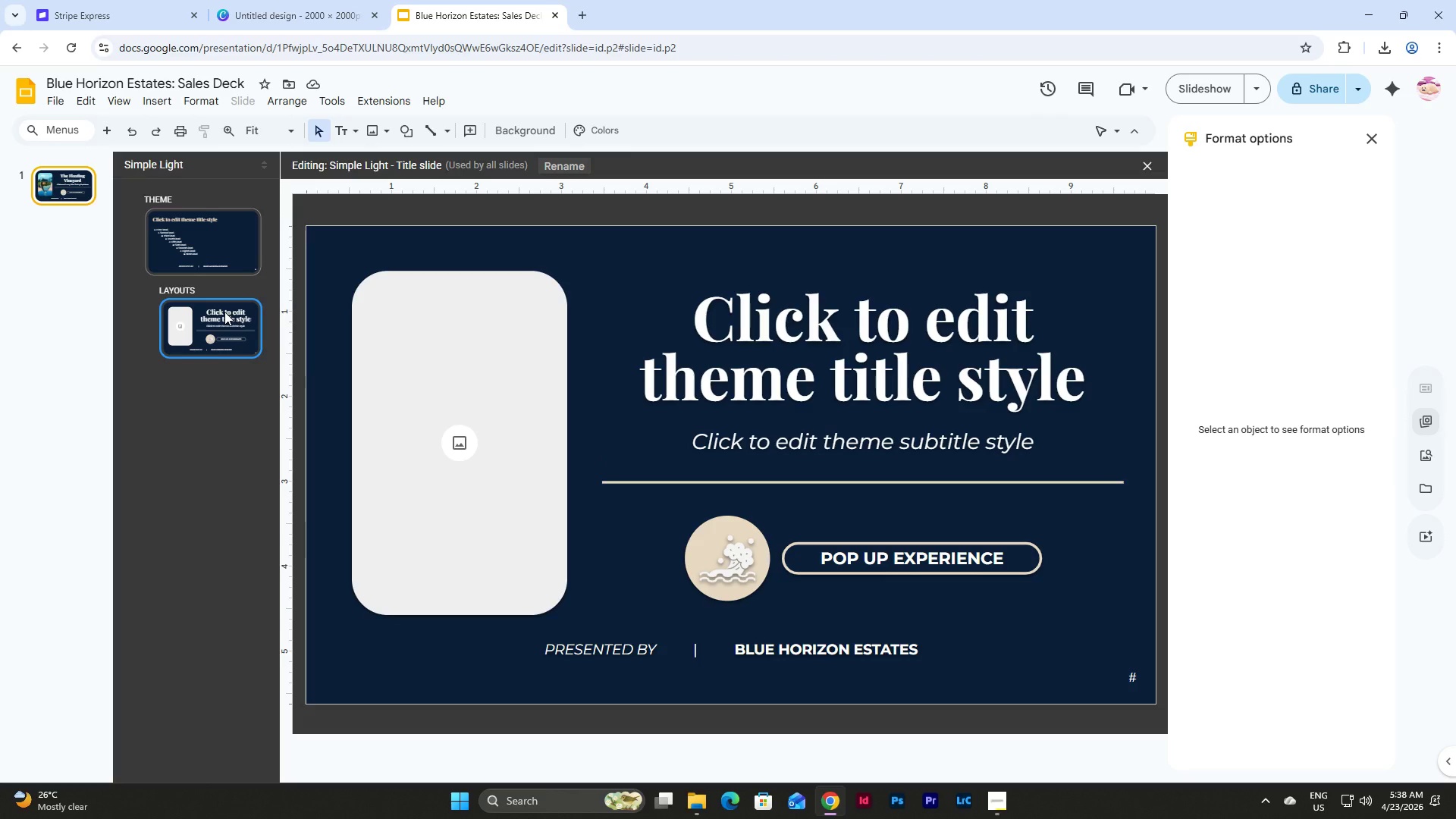 
right_click([224, 312])
 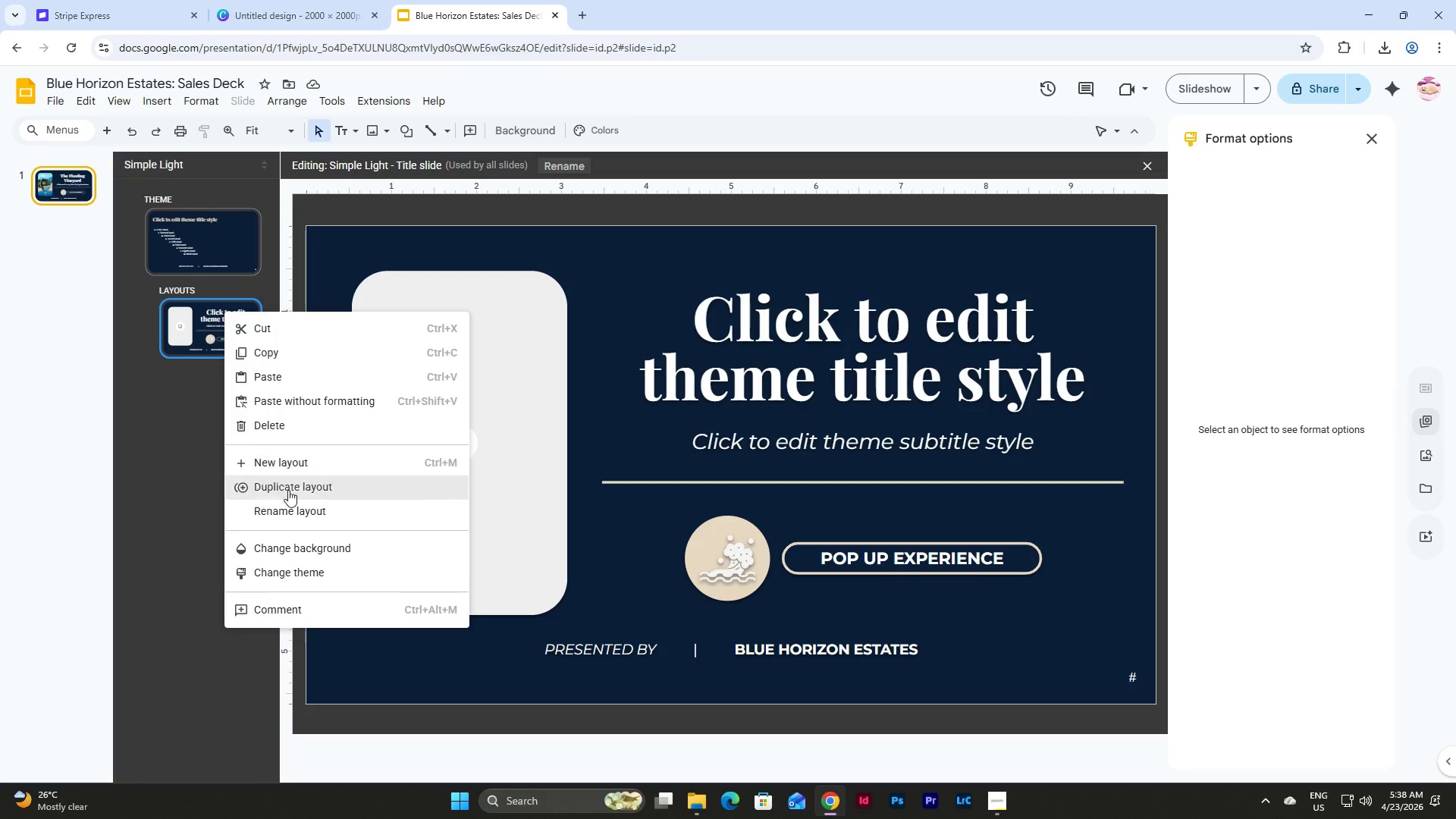 
left_click([289, 461])
 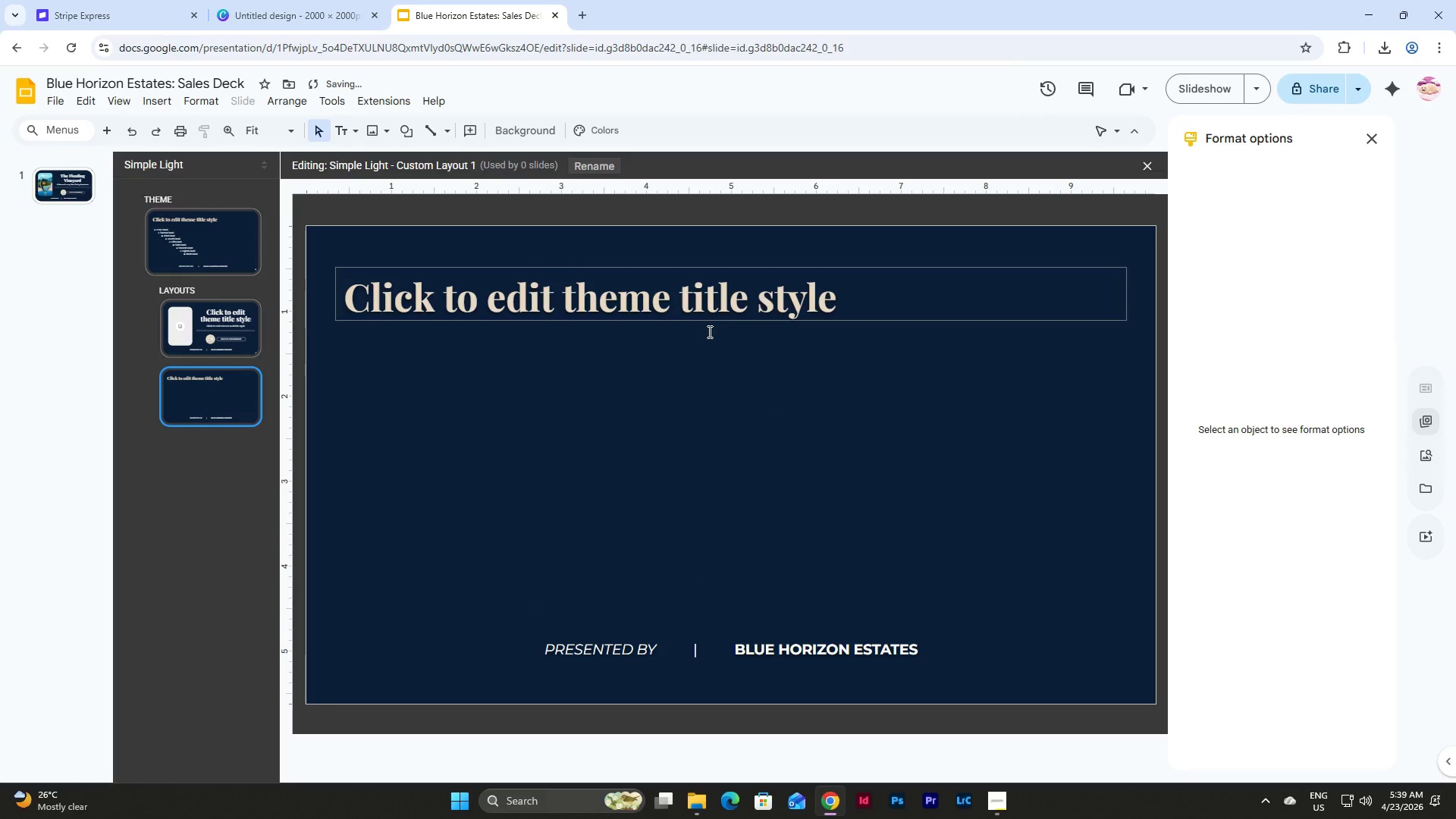 
left_click([755, 477])
 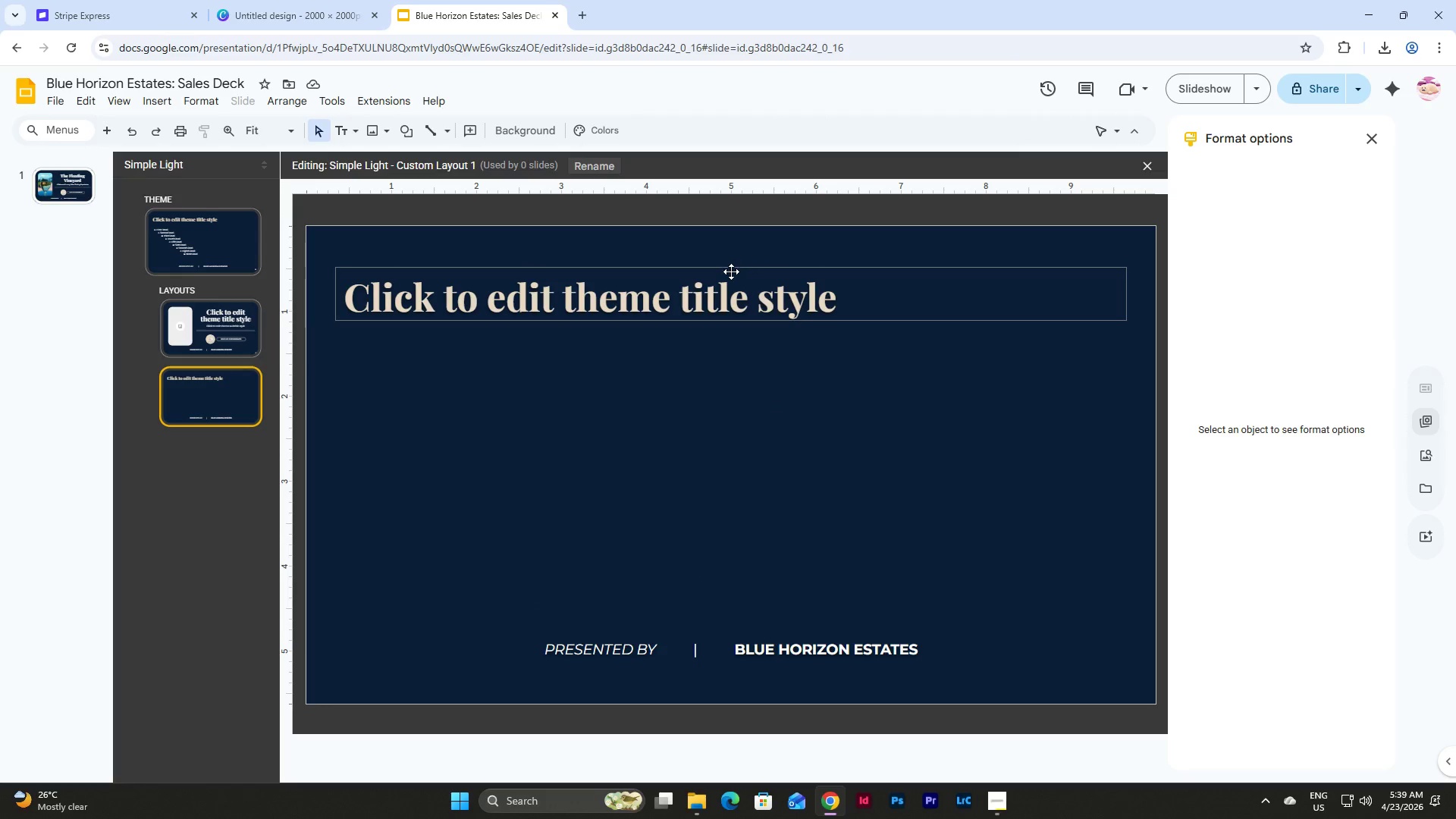 
wait(5.17)
 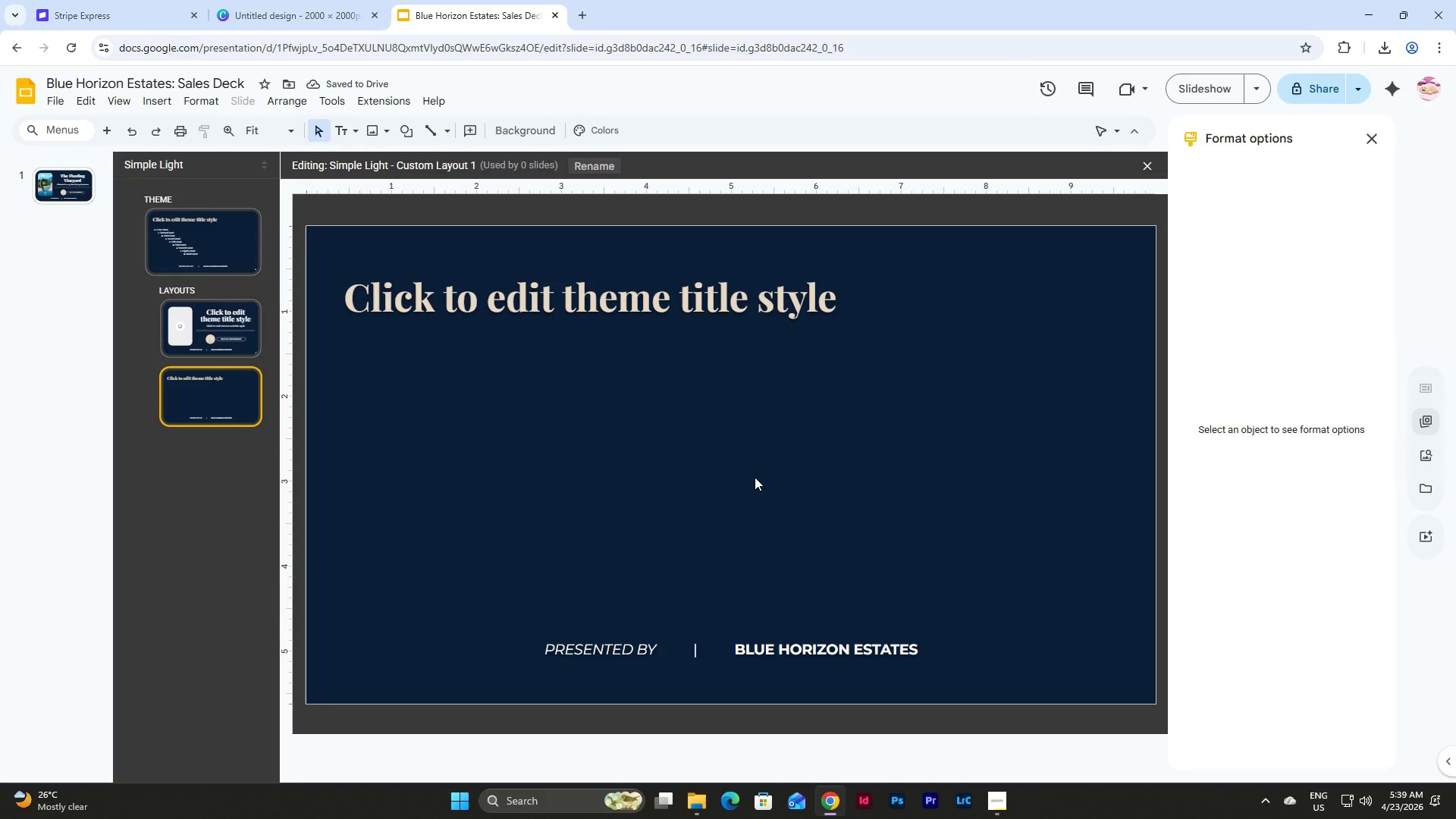 
left_click([731, 271])
 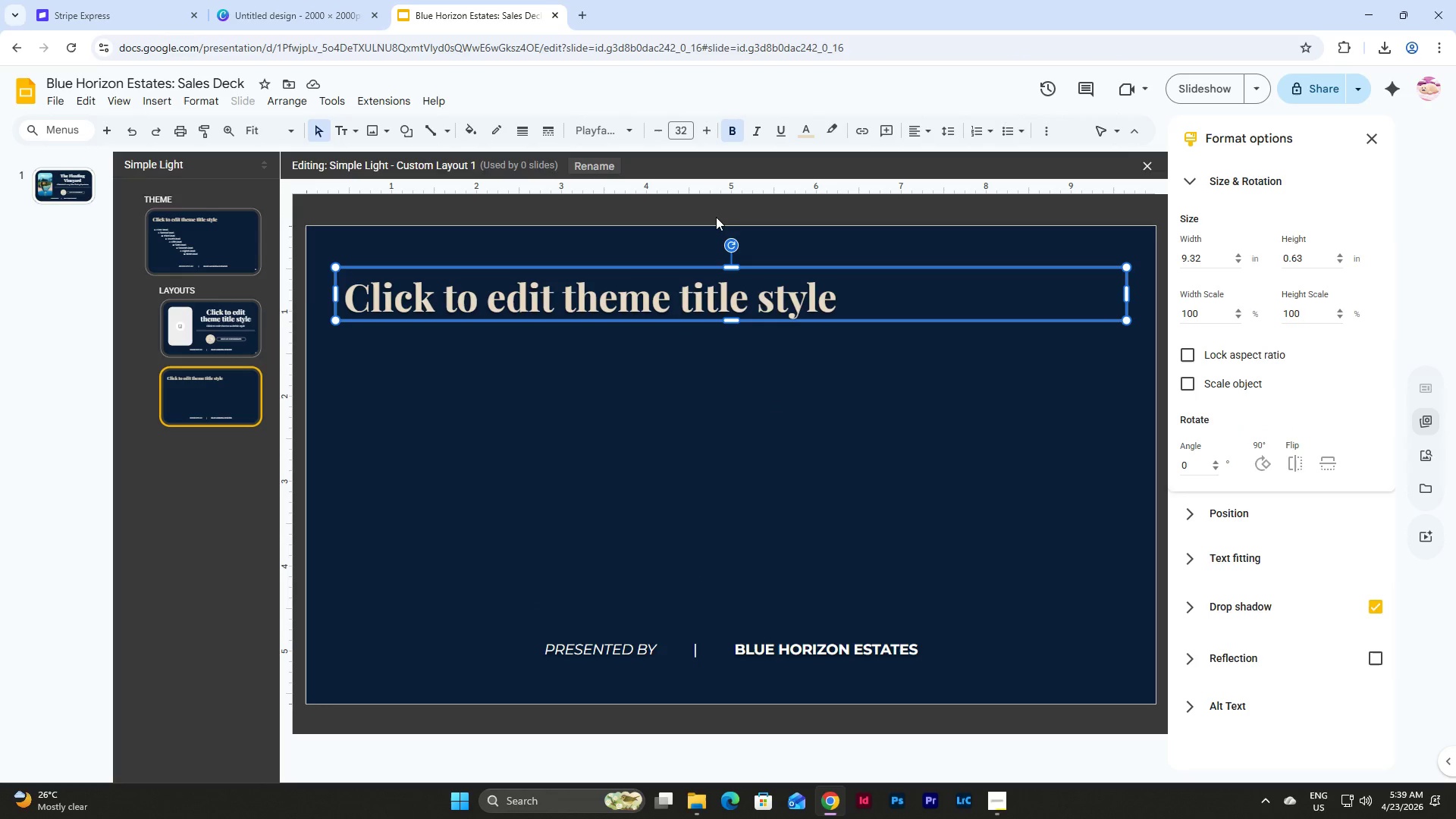 
left_click([805, 132])
 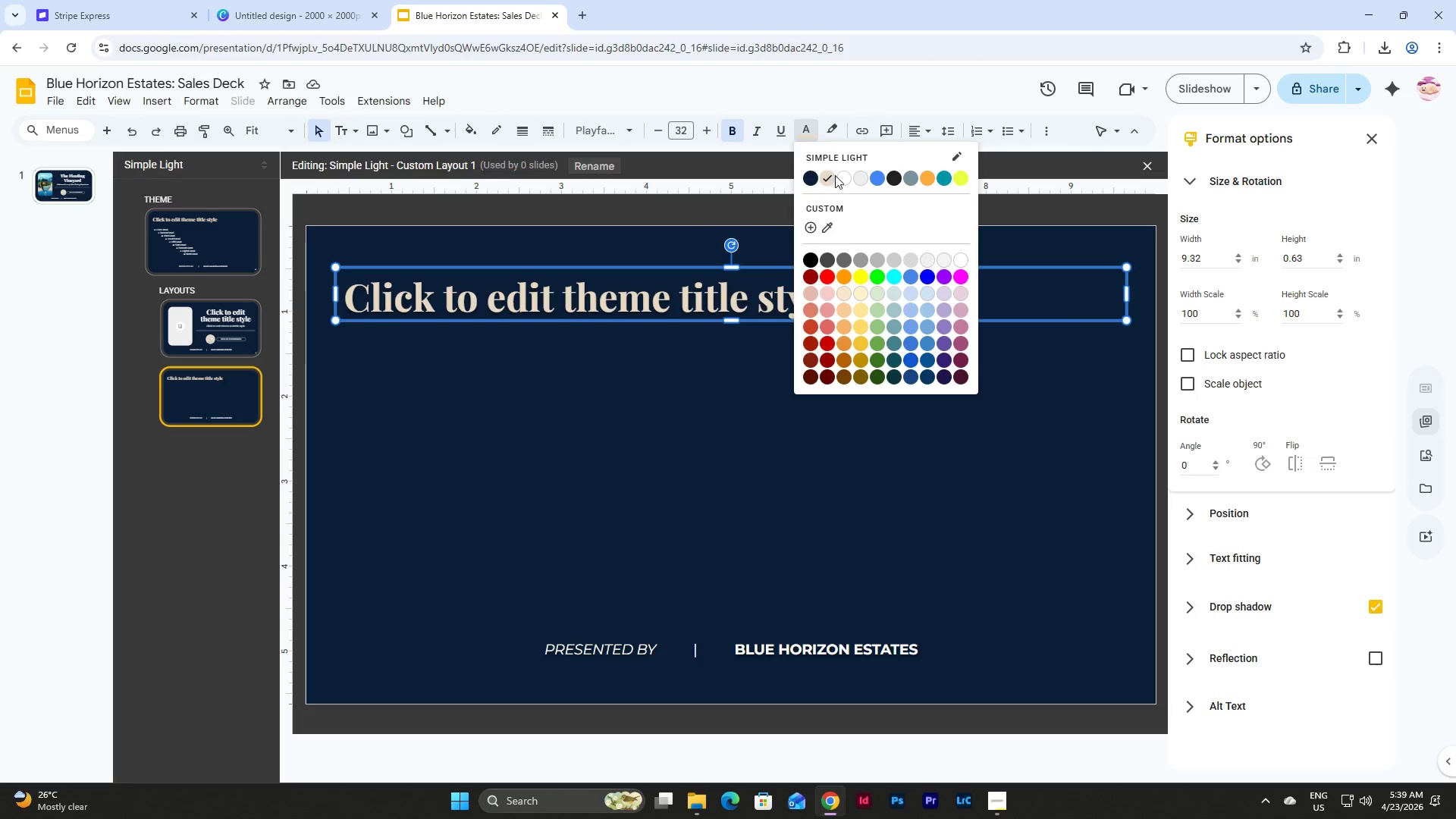 
left_click([839, 177])
 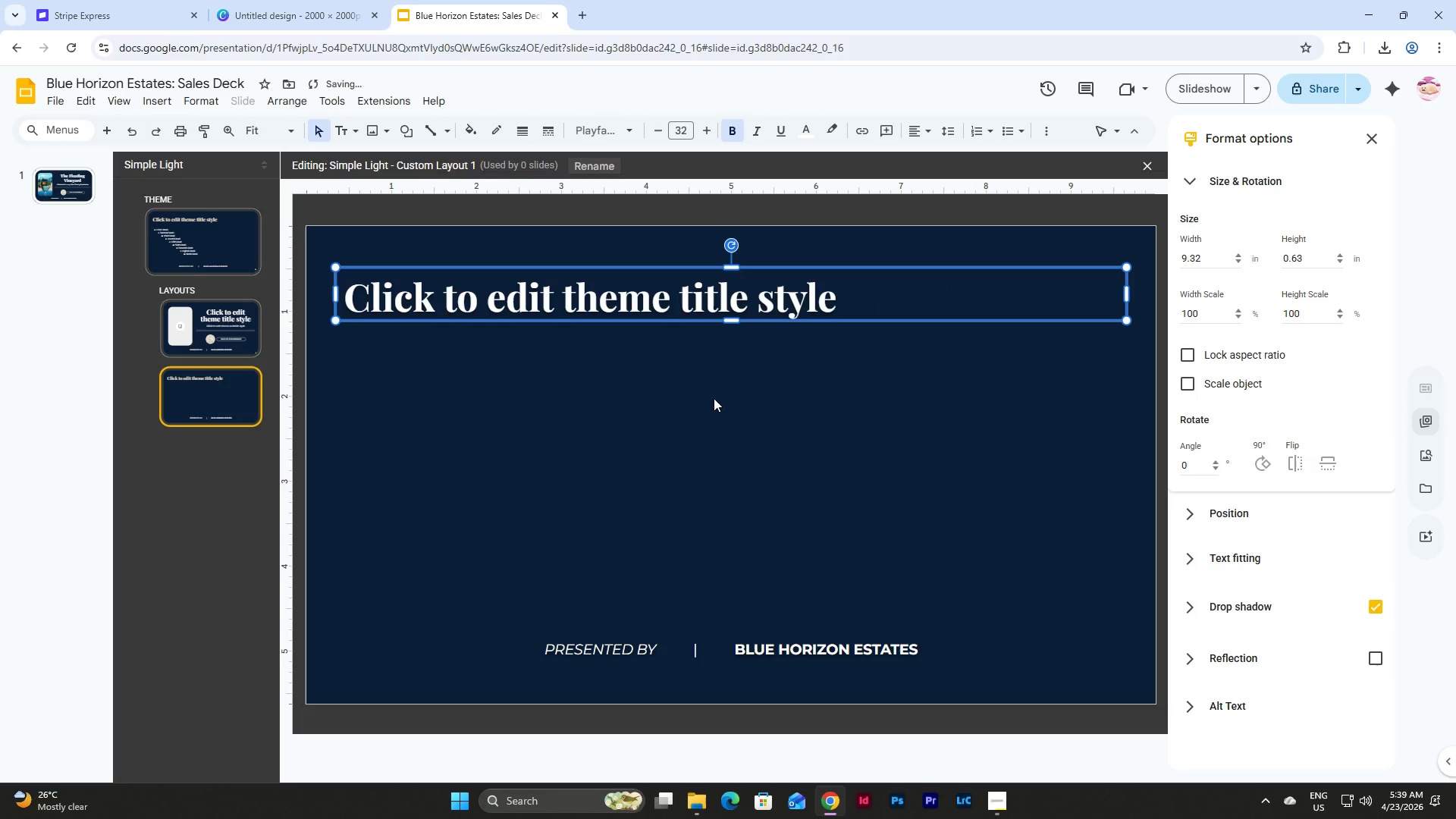 
left_click([714, 398])
 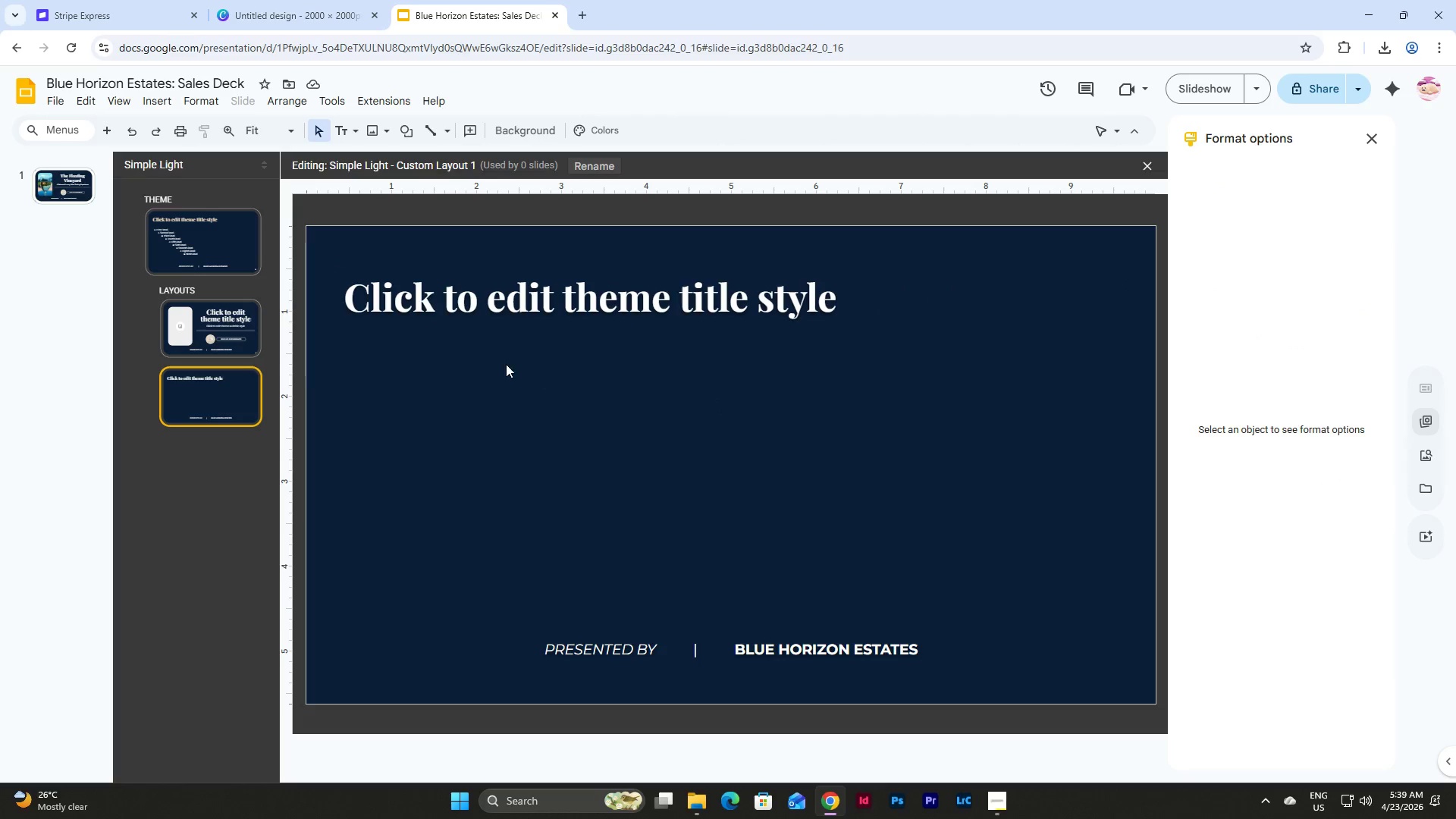 
wait(5.66)
 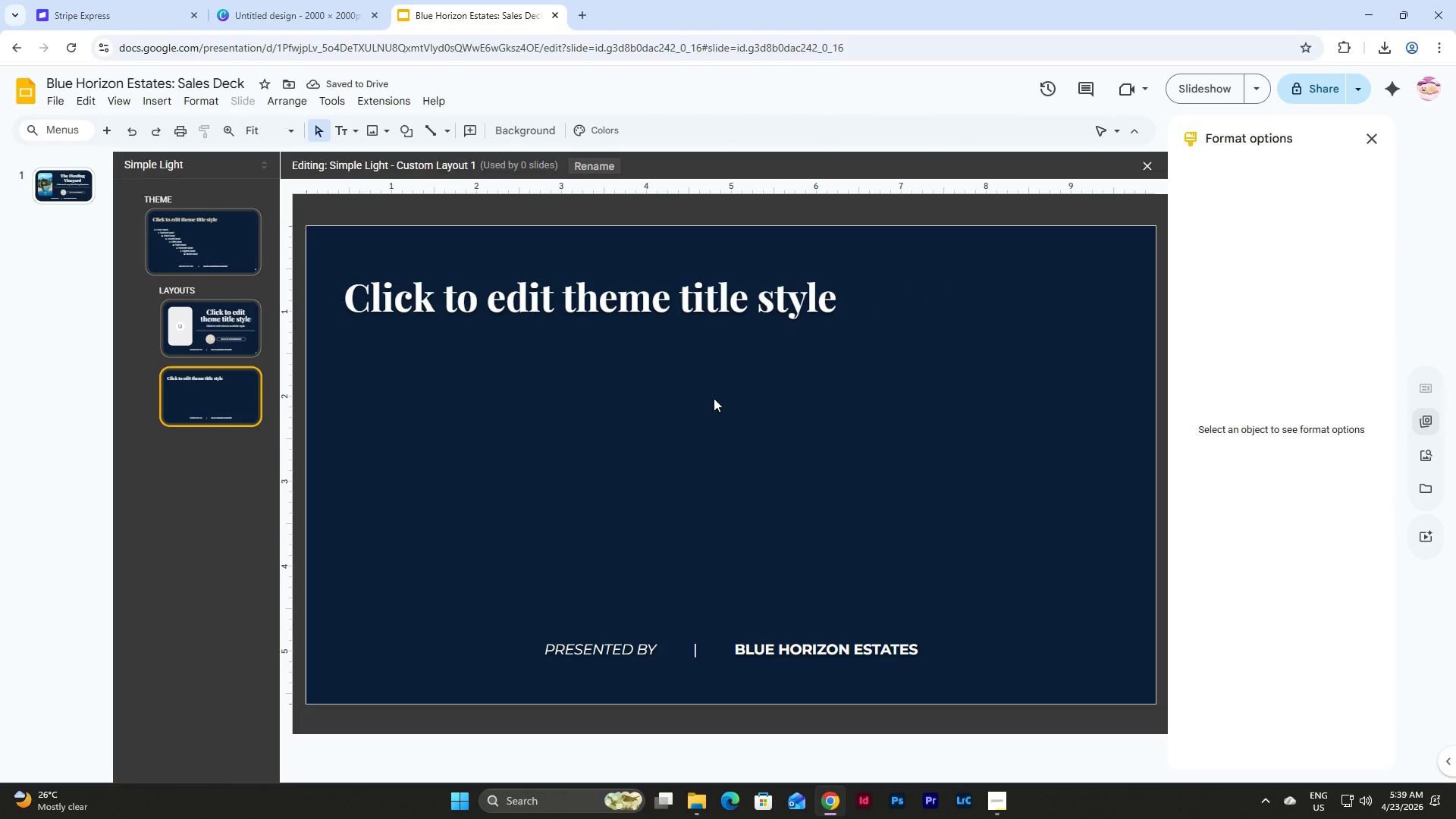 
left_click([236, 332])
 